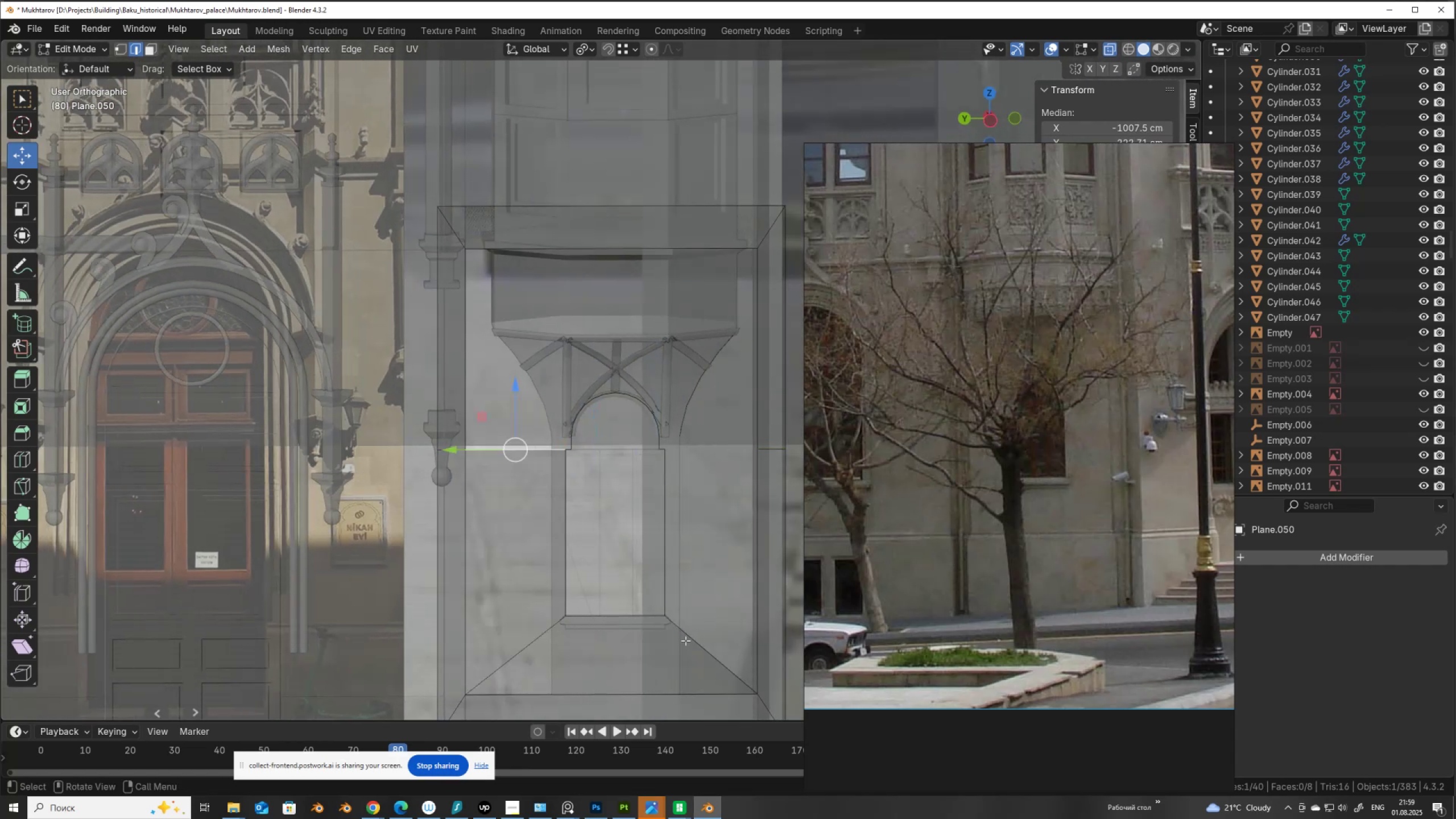 
left_click([712, 640])
 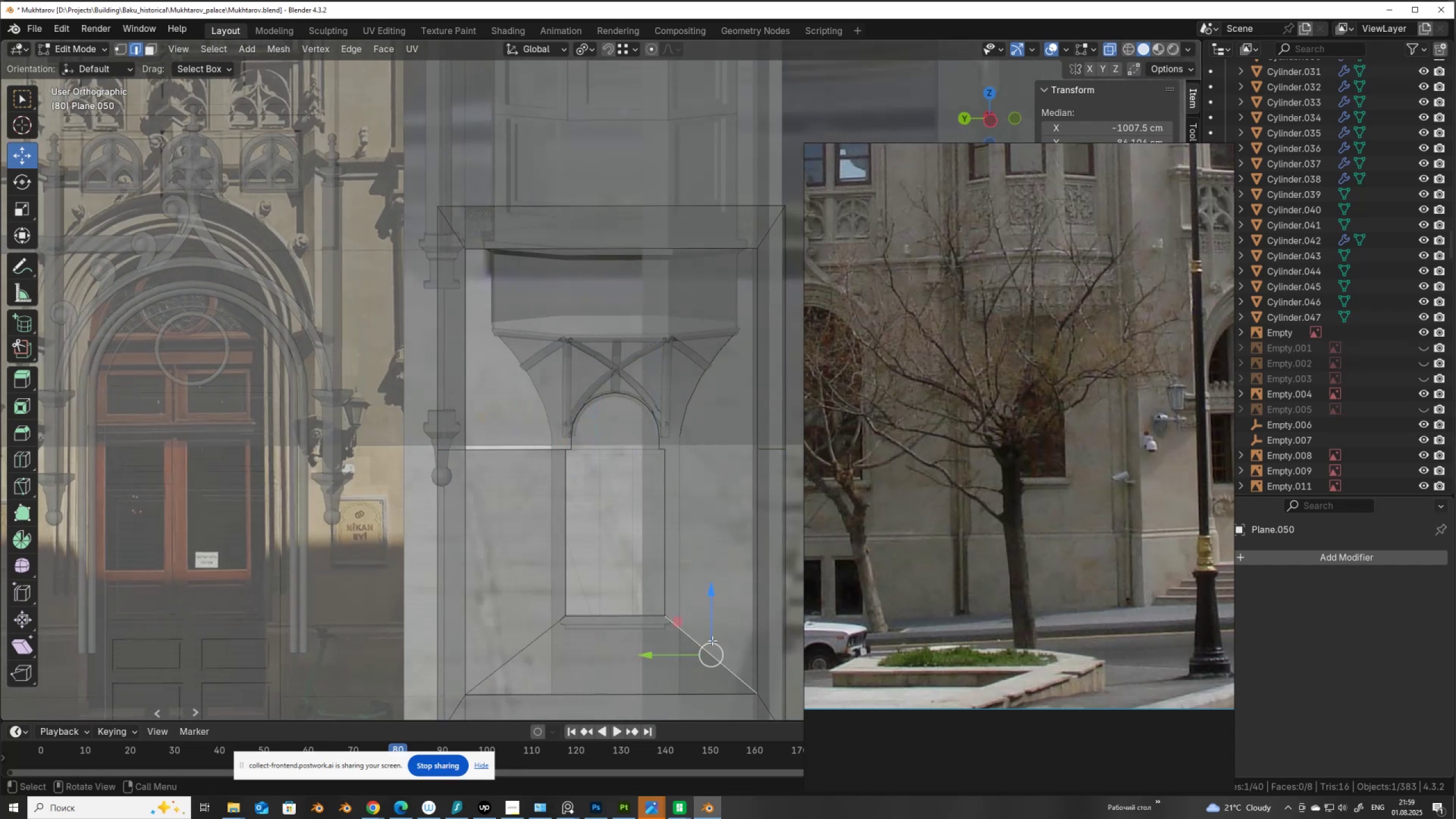 
key(F)
 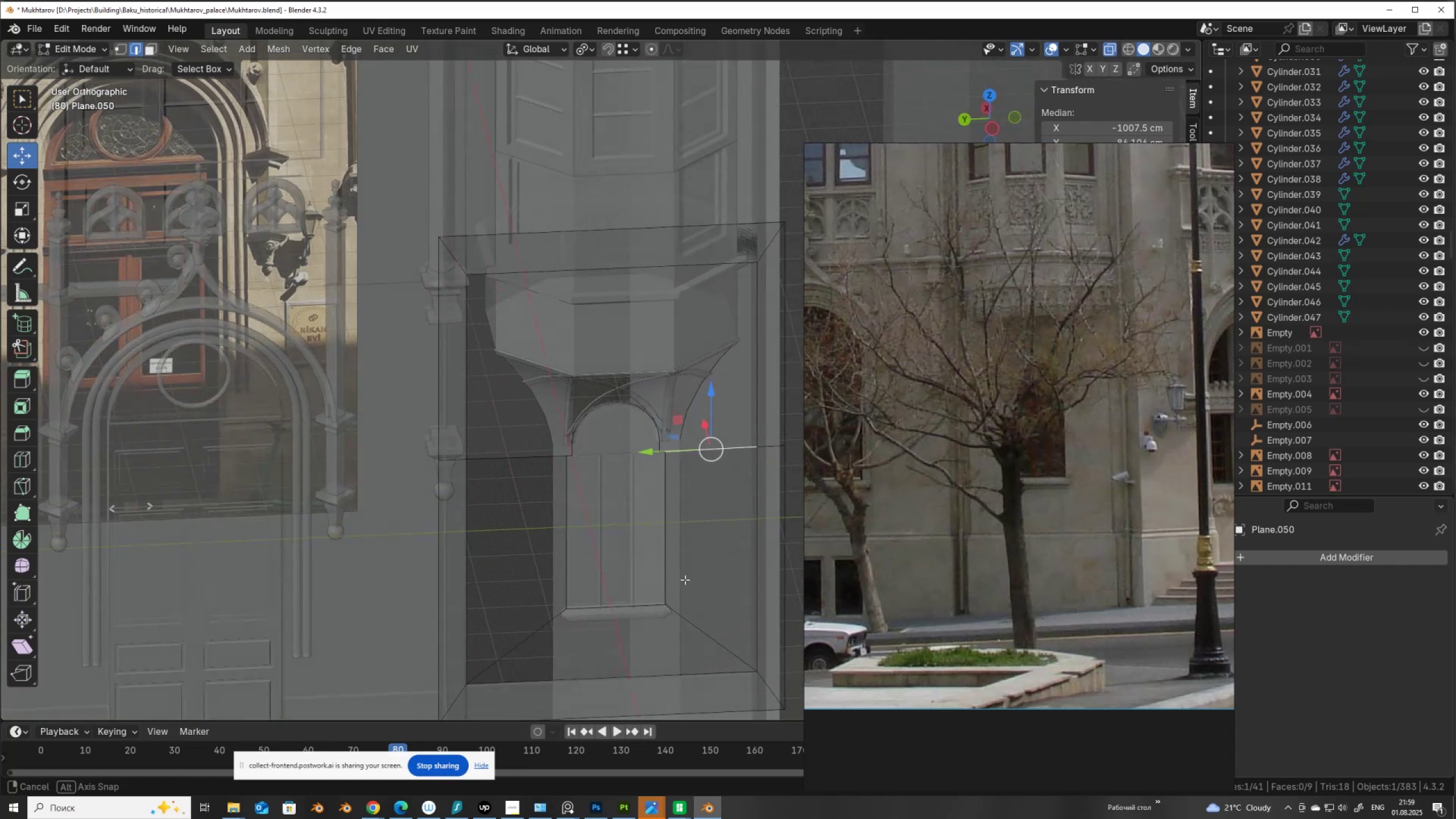 
hold_key(key=ShiftLeft, duration=0.46)
 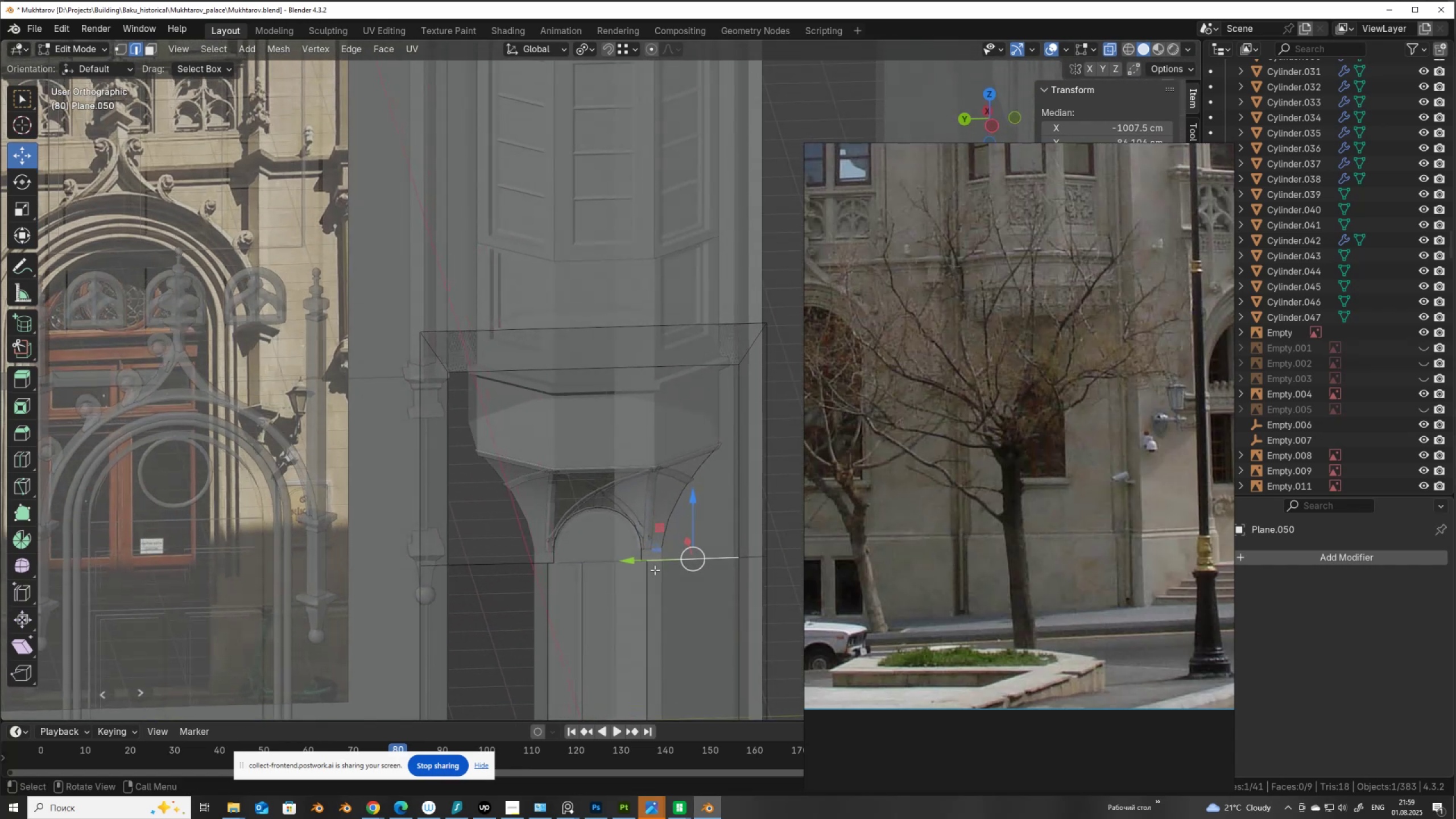 
scroll: coordinate [655, 570], scroll_direction: up, amount: 1.0
 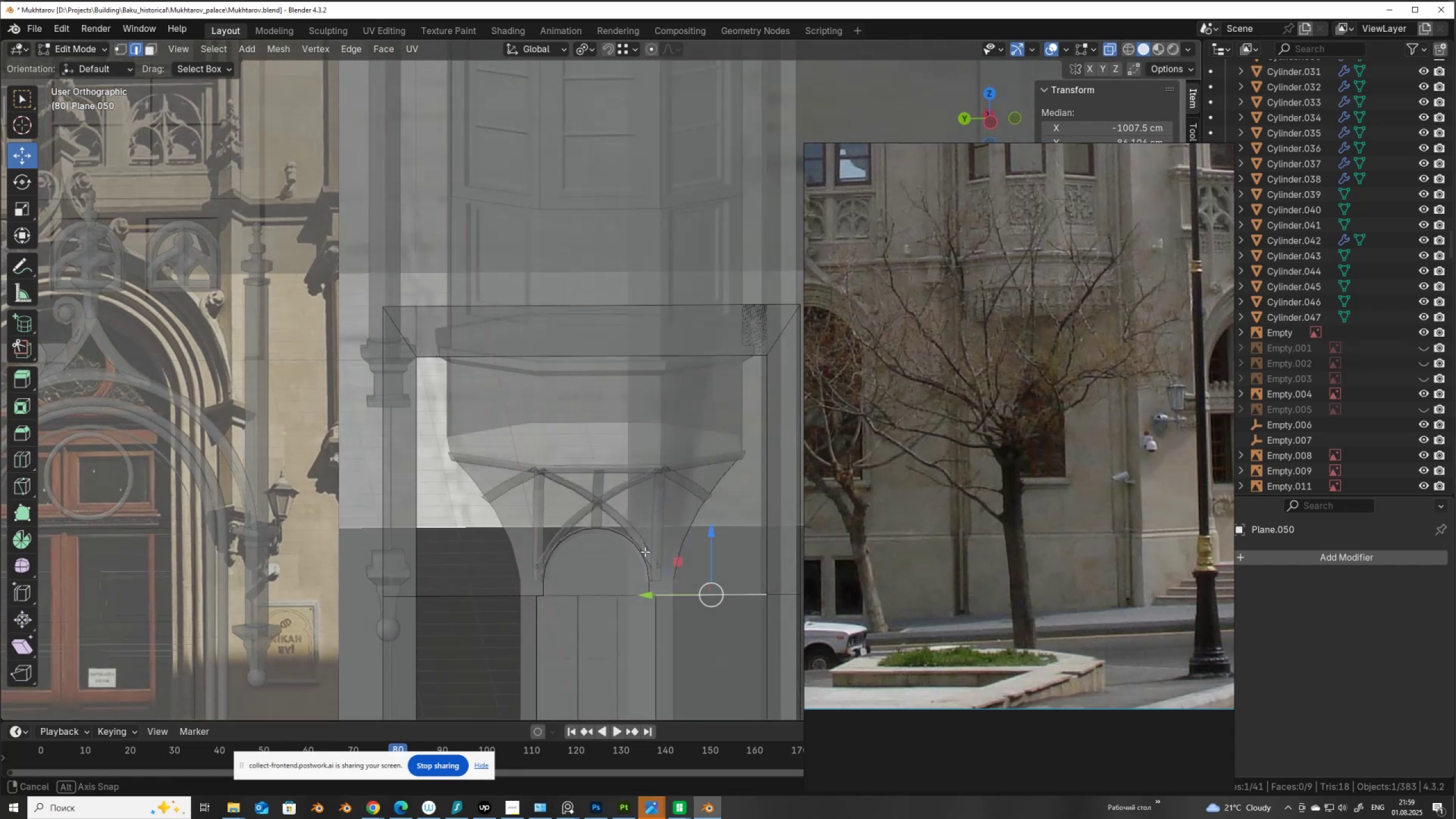 
hold_key(key=AltLeft, duration=1.02)
left_click([734, 539])
 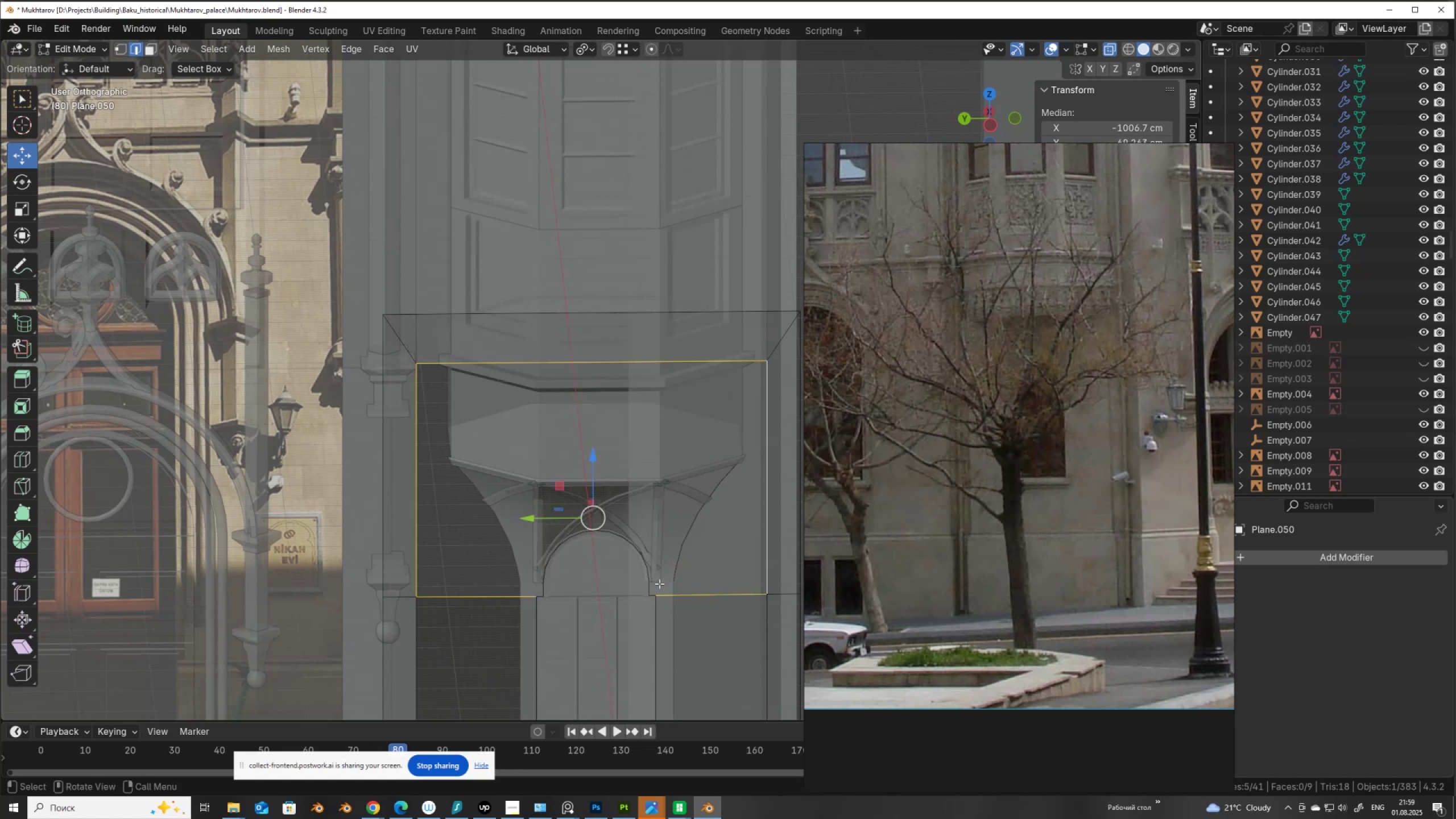 
hold_key(key=AltLeft, duration=0.48)
hold_key(key=ShiftLeft, duration=0.45)
left_click([643, 564])
 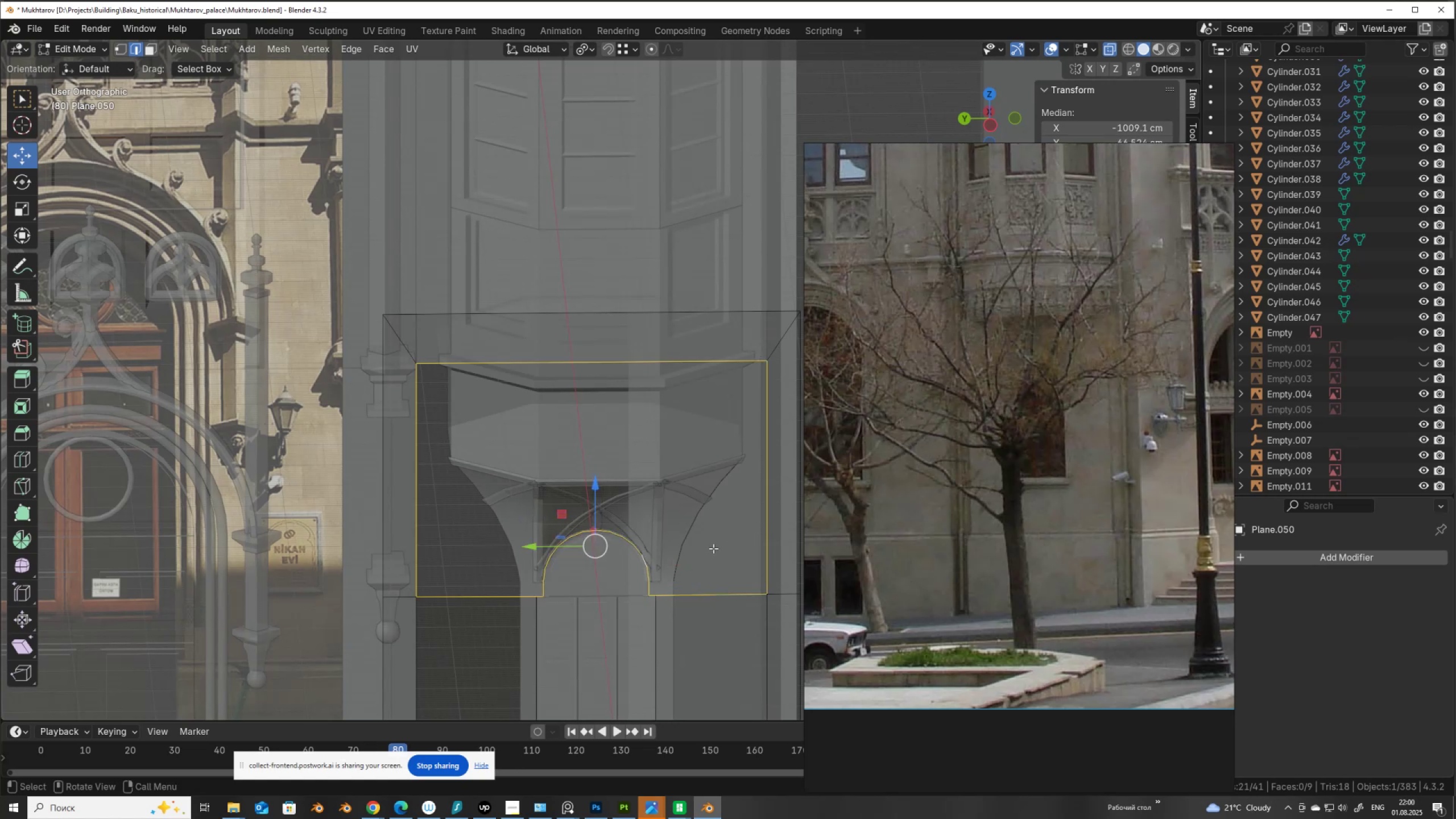 
key(Alt+AltLeft)
 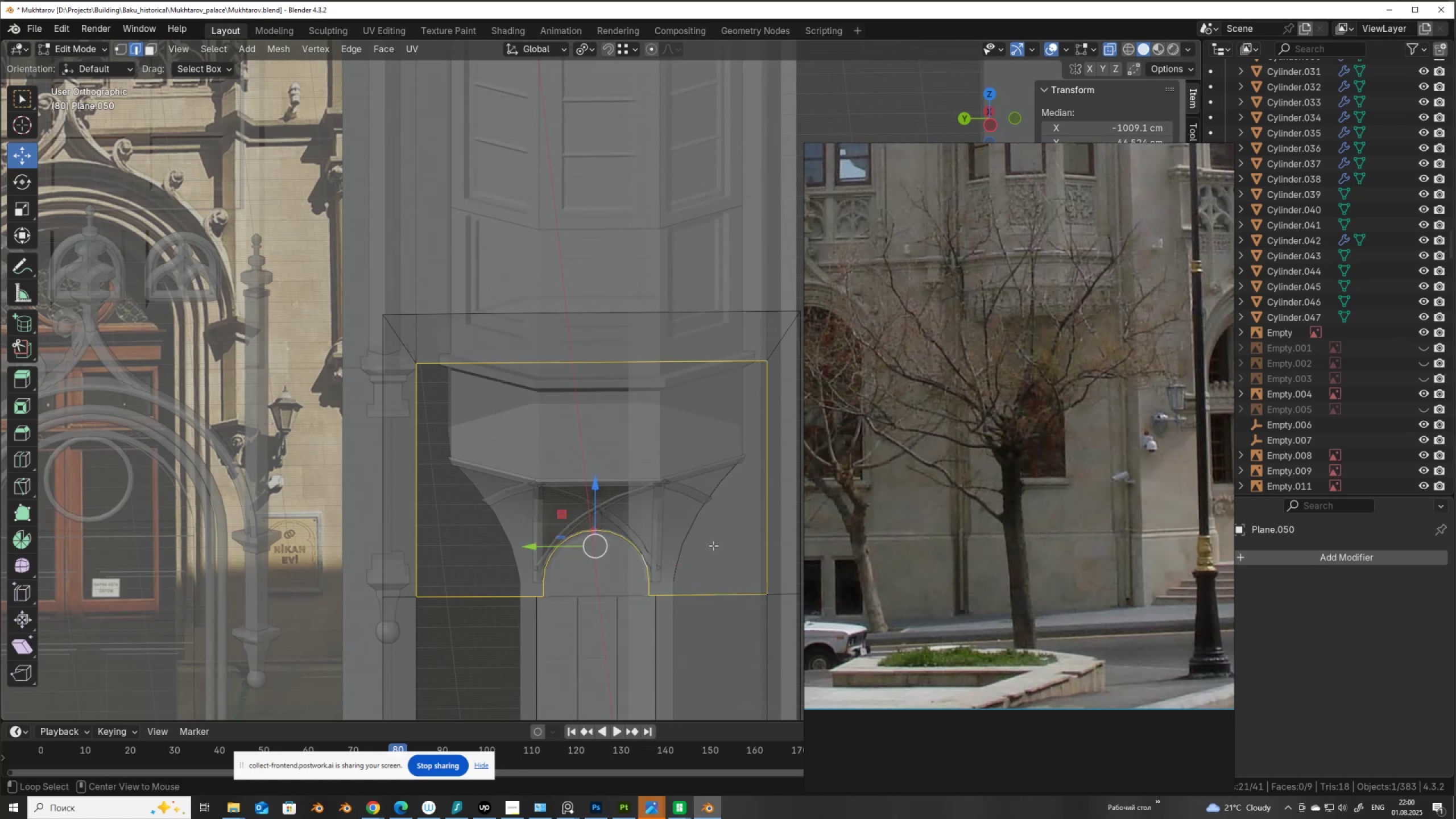 
key(Alt+F)
 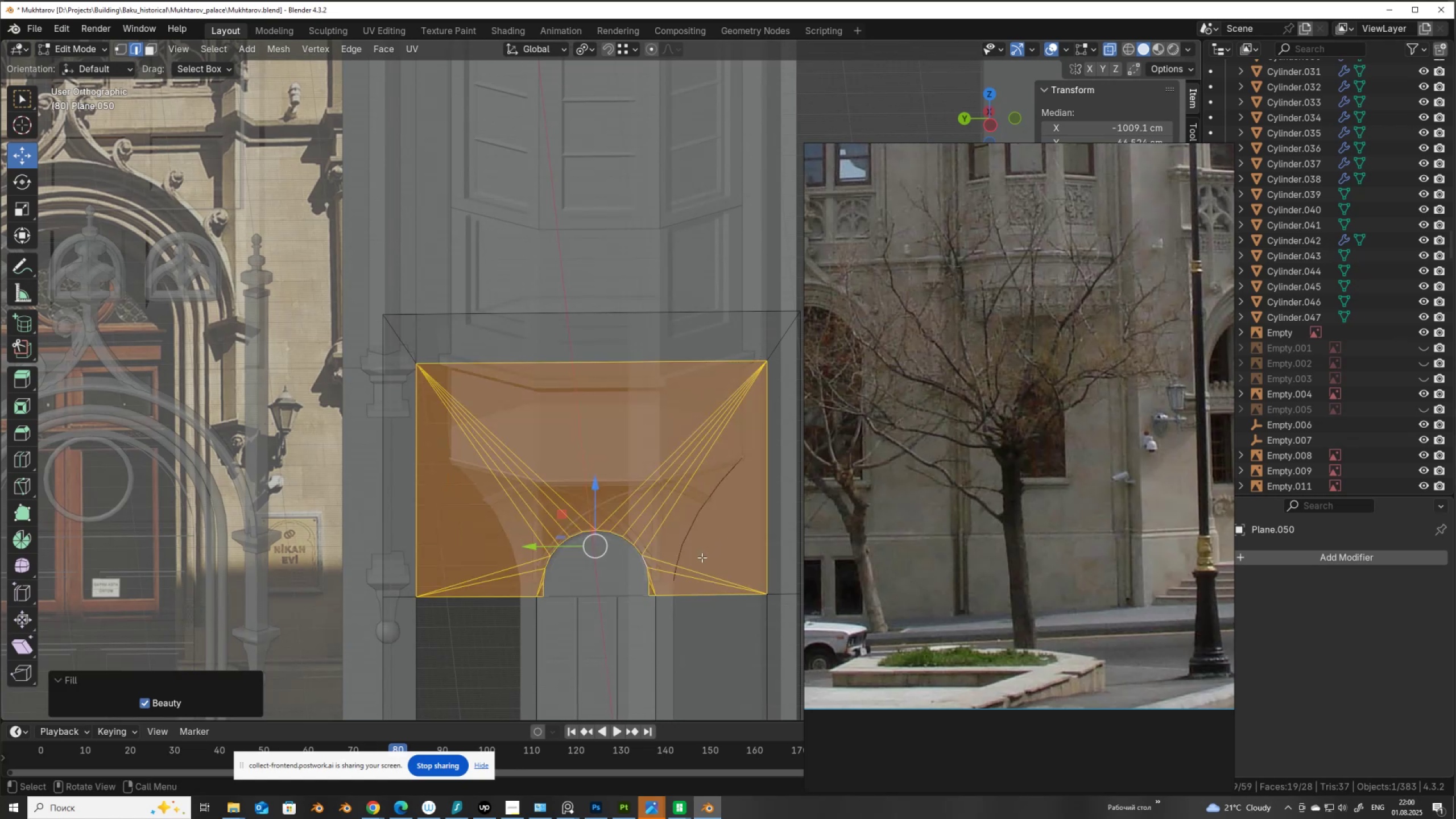 
scroll: coordinate [702, 557], scroll_direction: up, amount: 2.0
 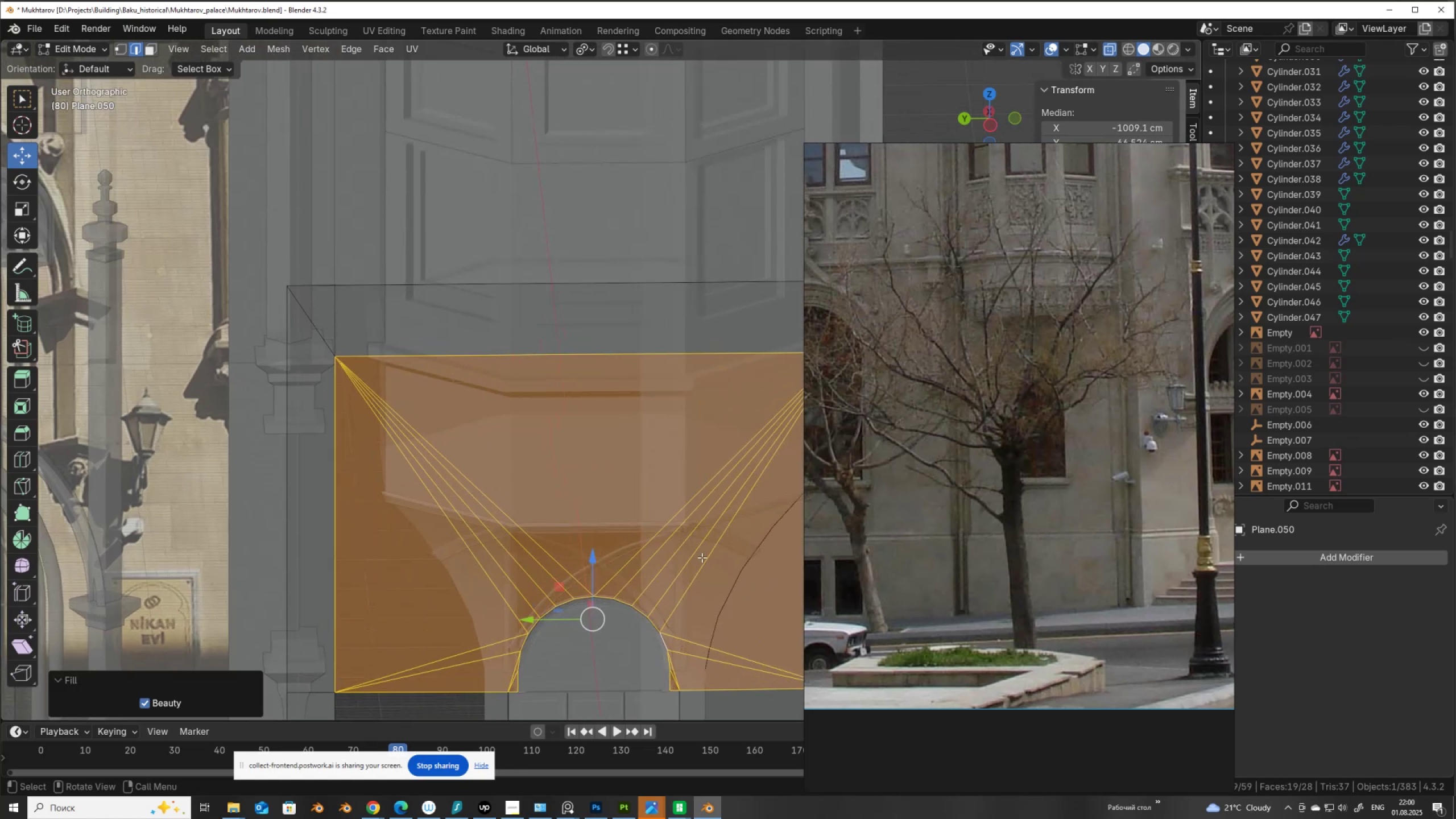 
hold_key(key=ShiftLeft, duration=0.62)
 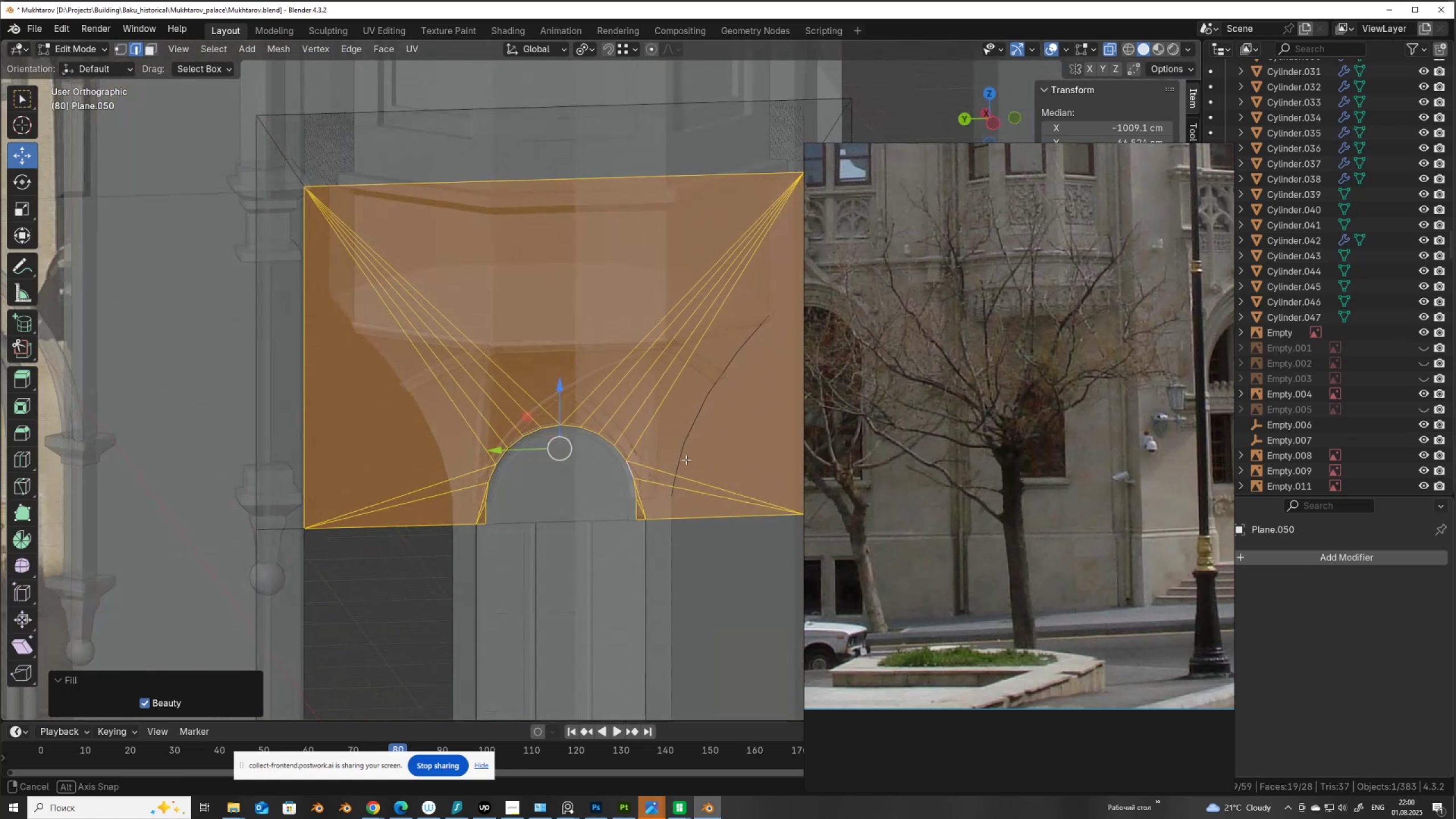 
scroll: coordinate [574, 432], scroll_direction: down, amount: 6.0
 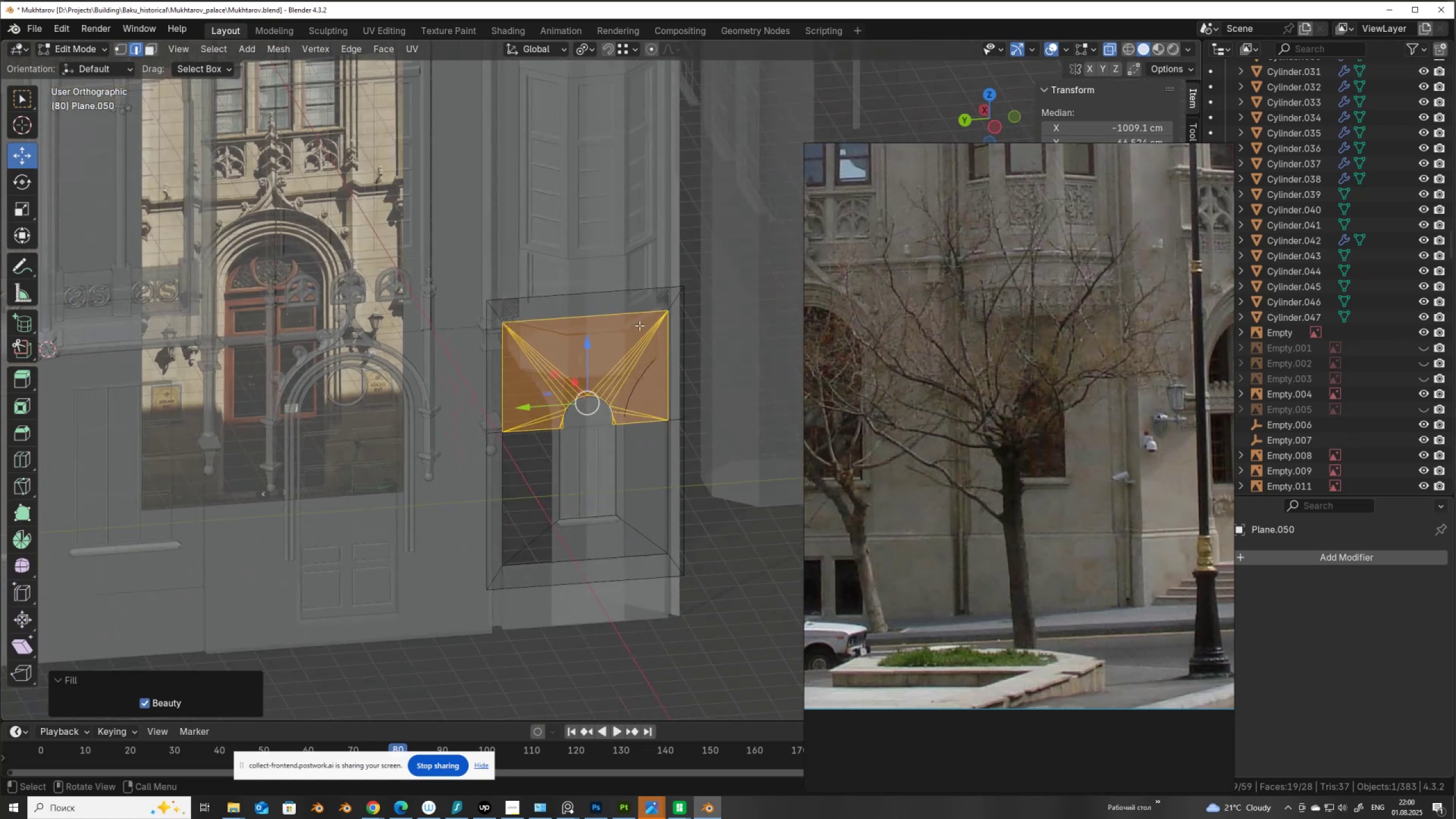 
hold_key(key=AltLeft, duration=0.78)
left_click([686, 293])
 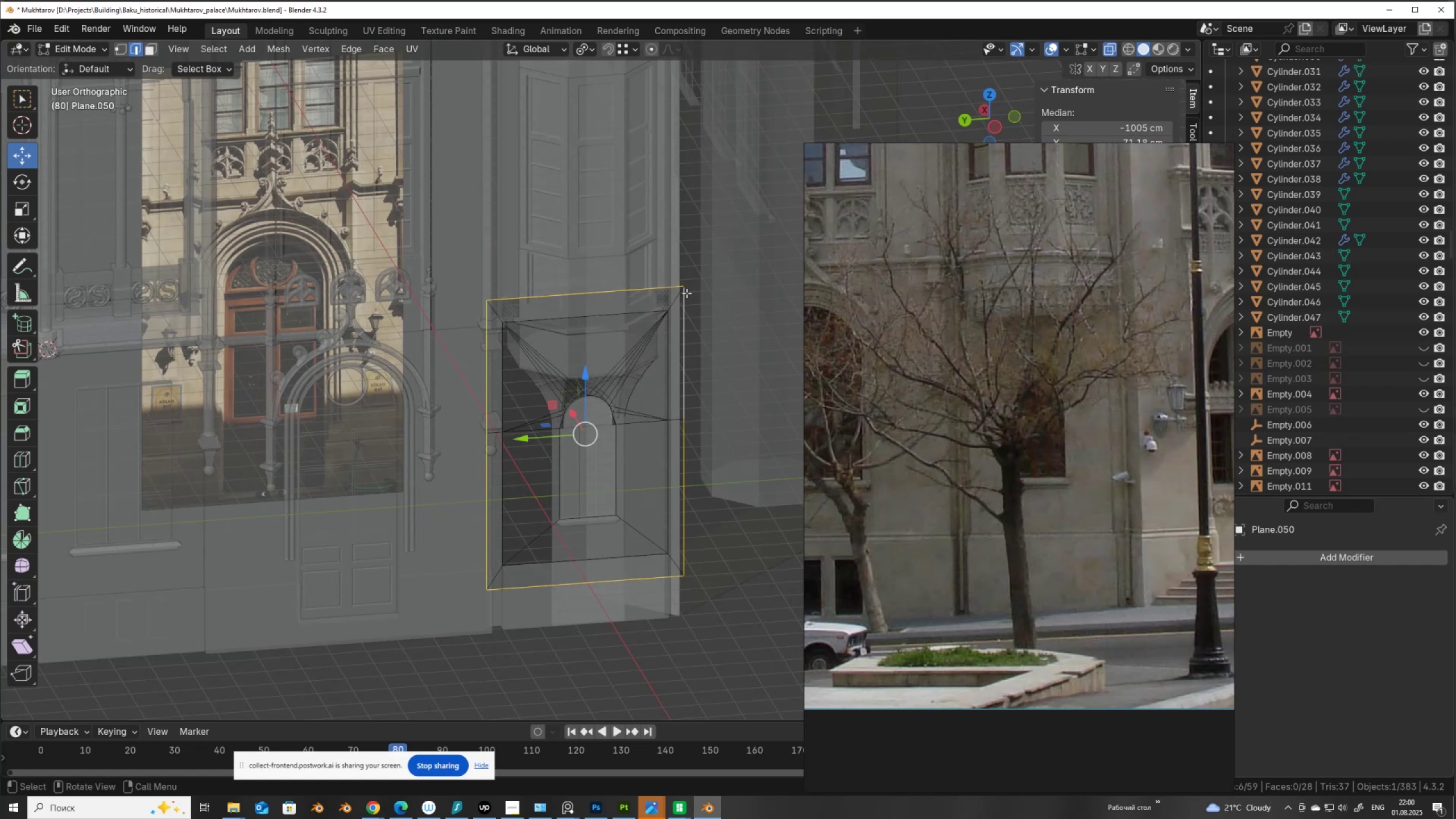 
key(X)
 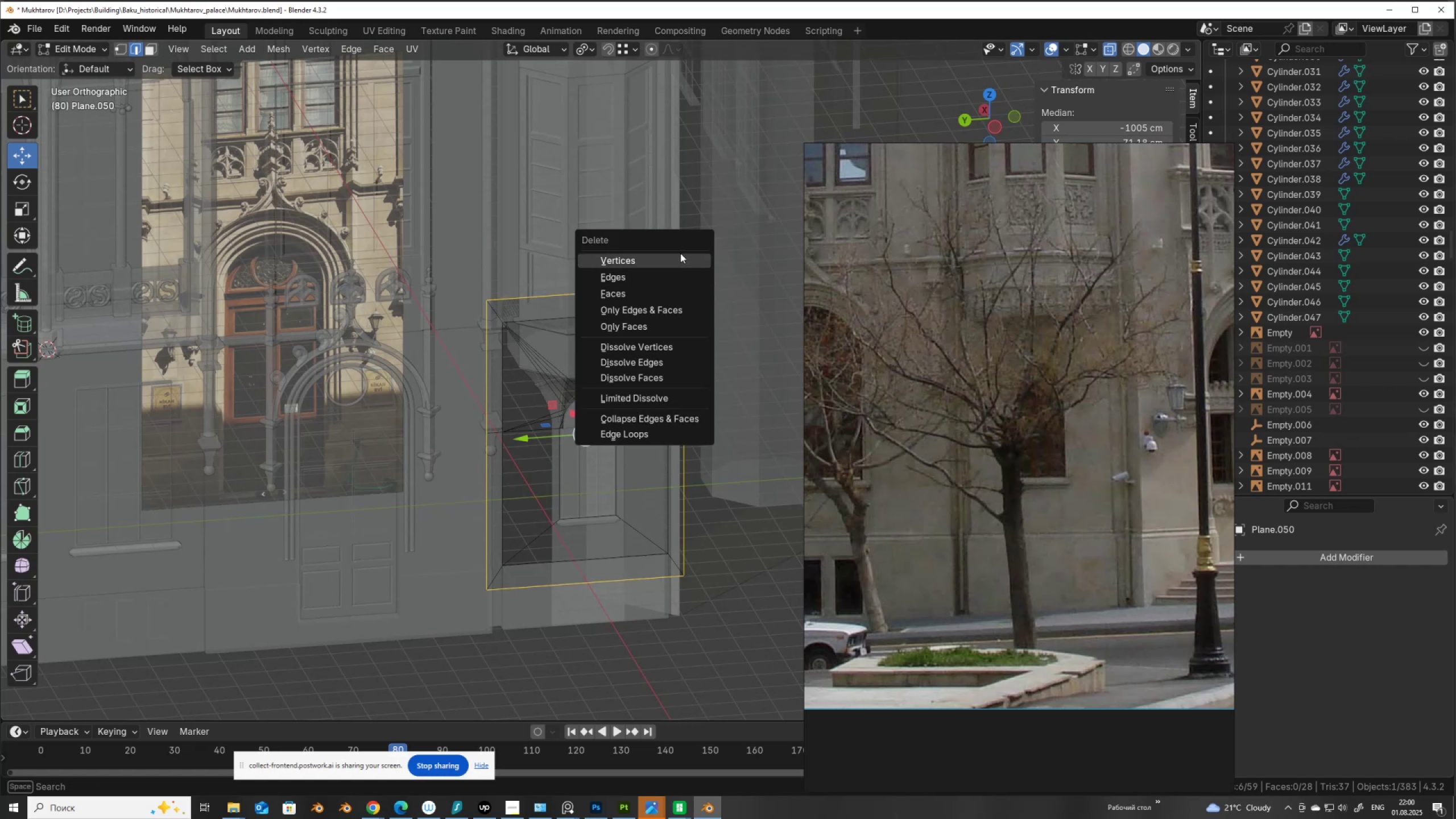 
left_click([680, 253])
 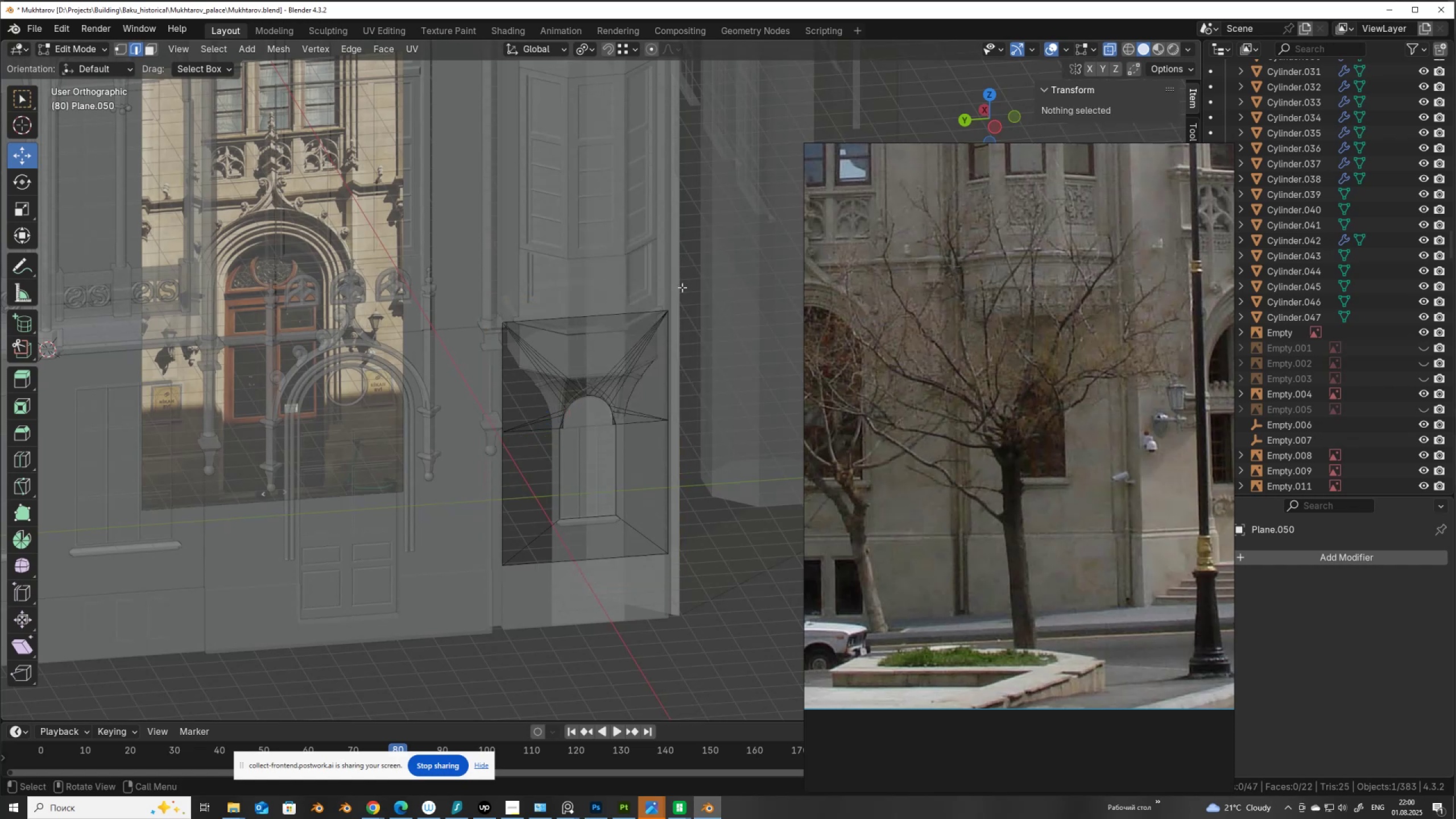 
type(aN)
 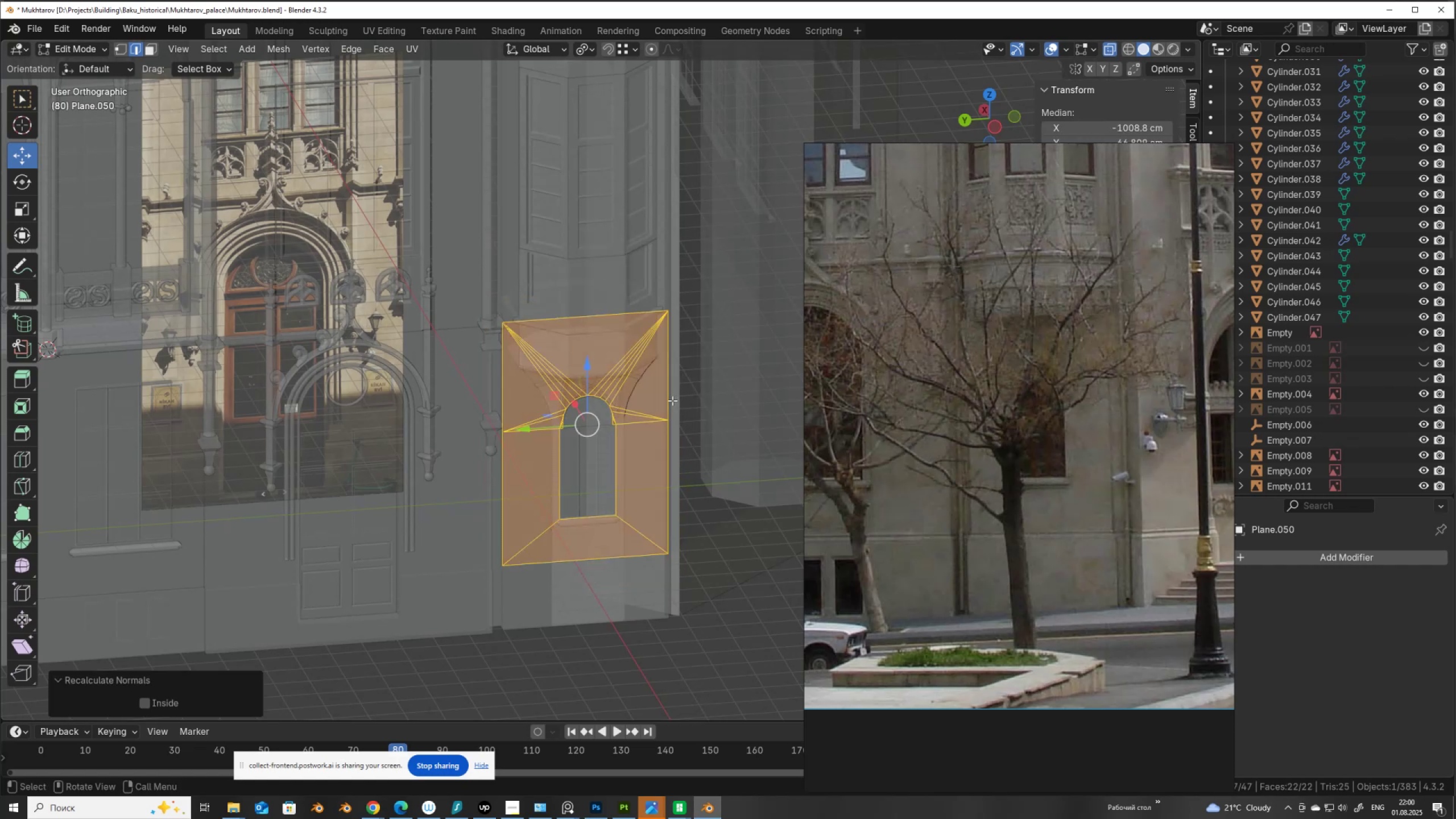 
scroll: coordinate [622, 470], scroll_direction: up, amount: 2.0
 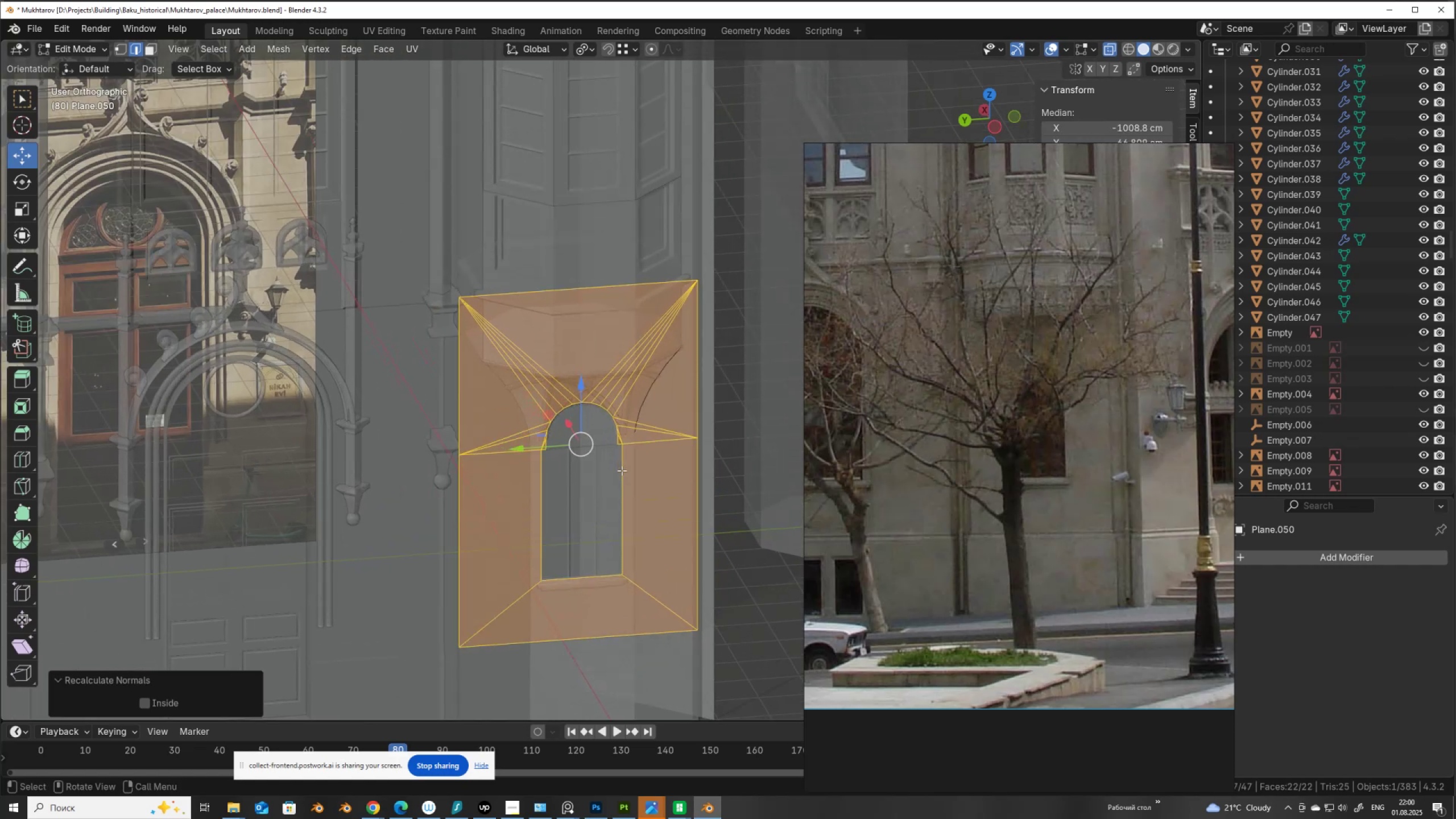 
key(Alt+AltLeft)
 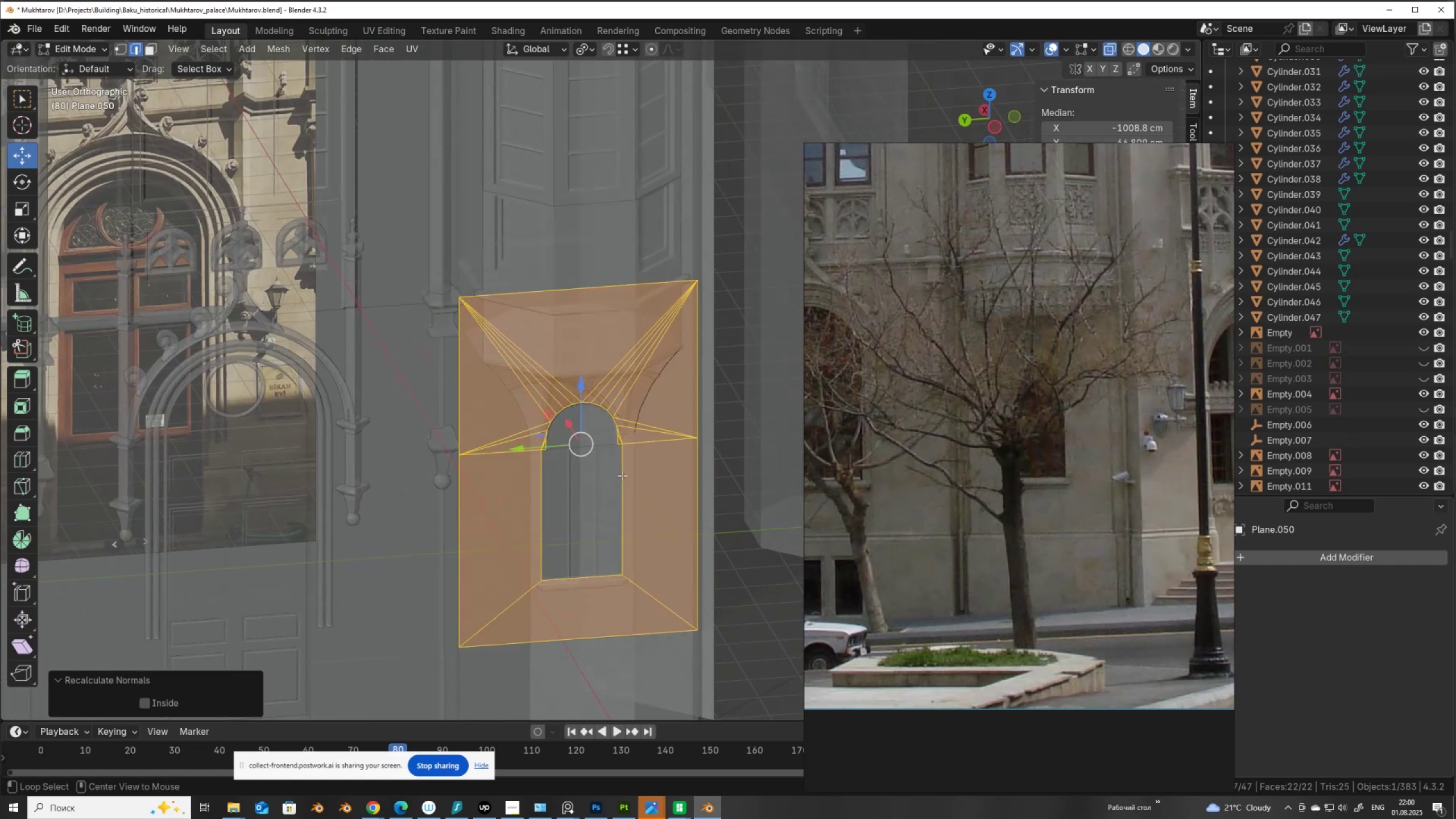 
key(Alt+Z)
 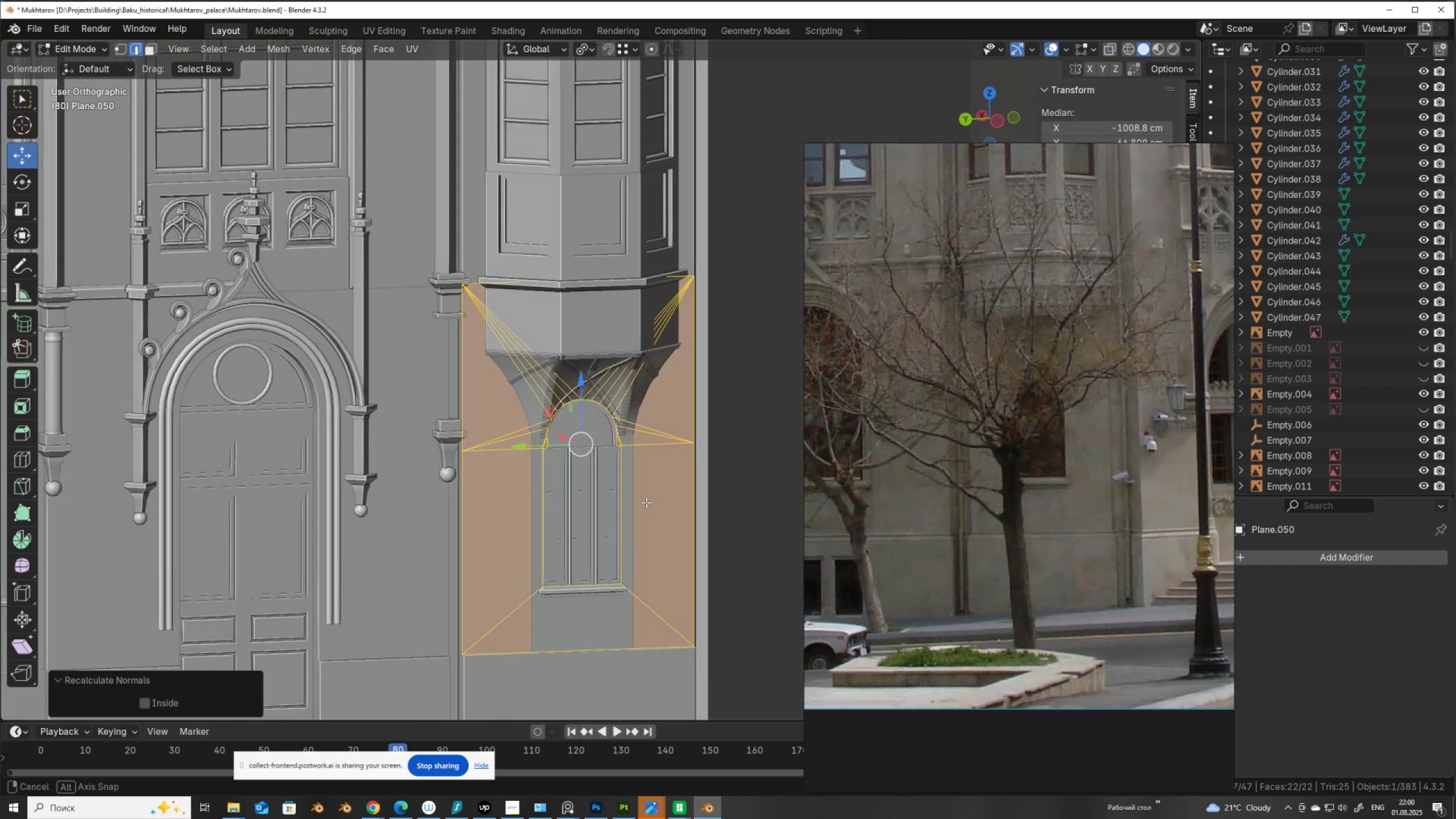 
key(Tab)
 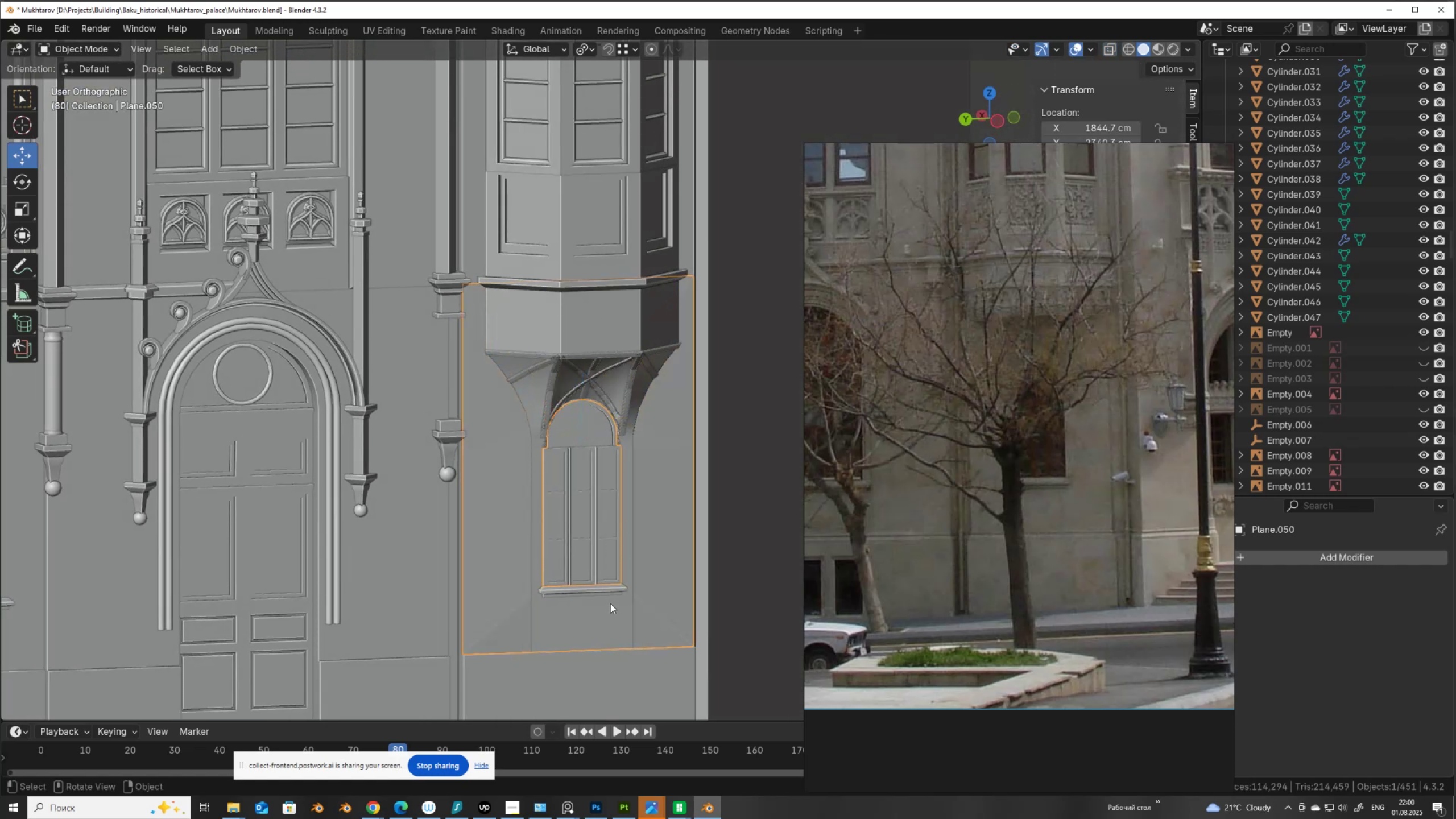 
left_click([610, 605])
 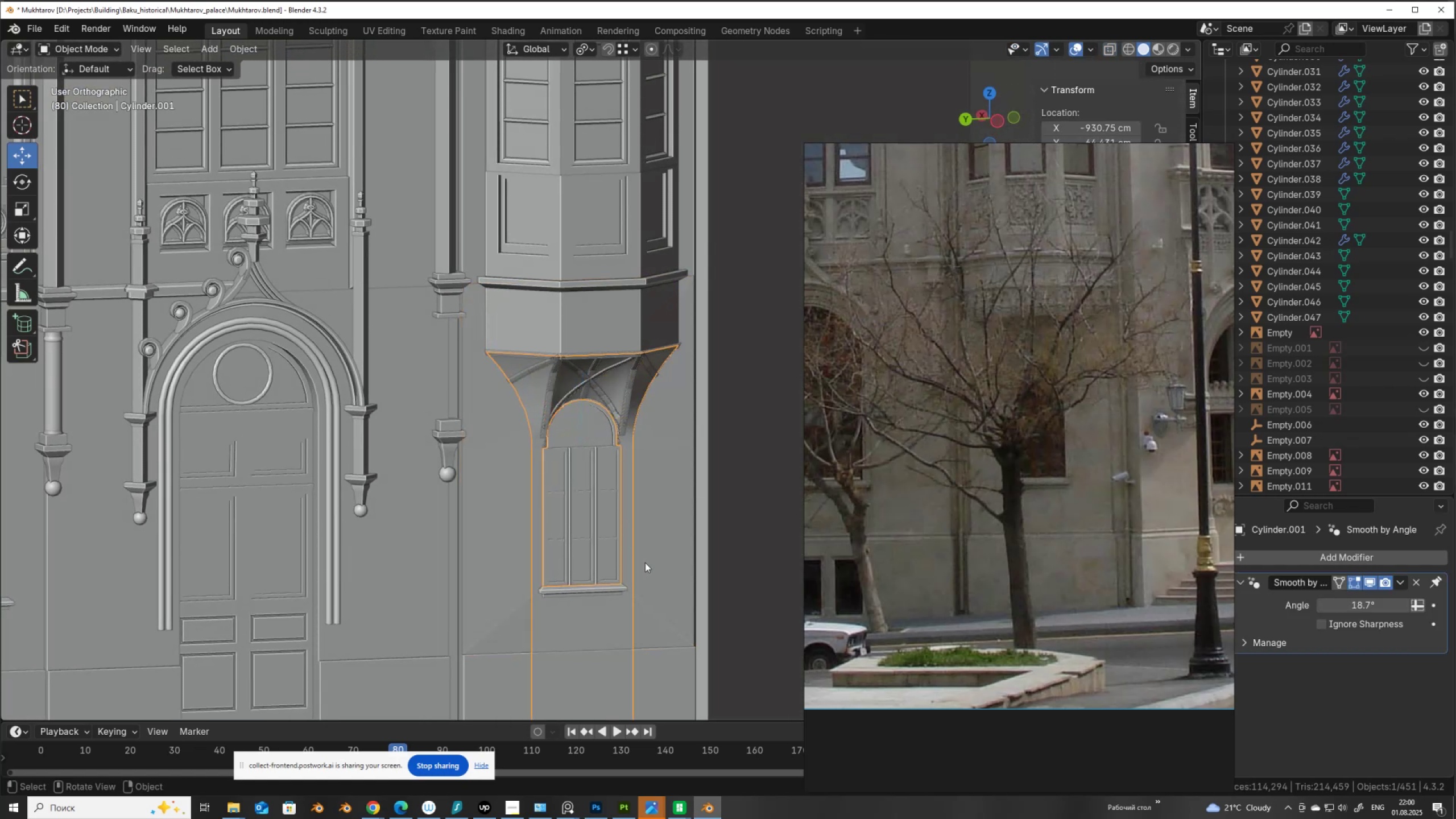 
left_click([650, 559])
 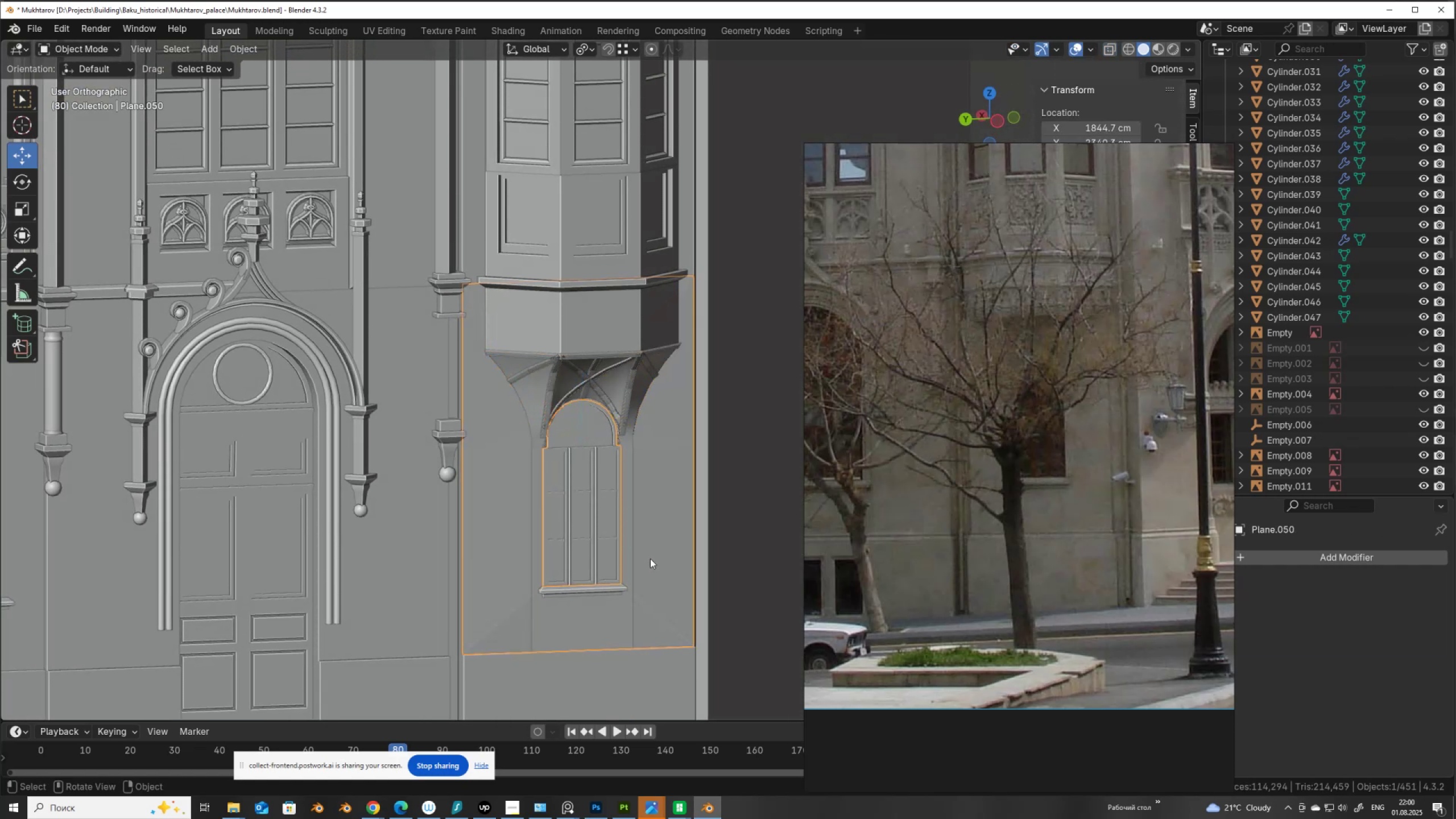 
key(Tab)
 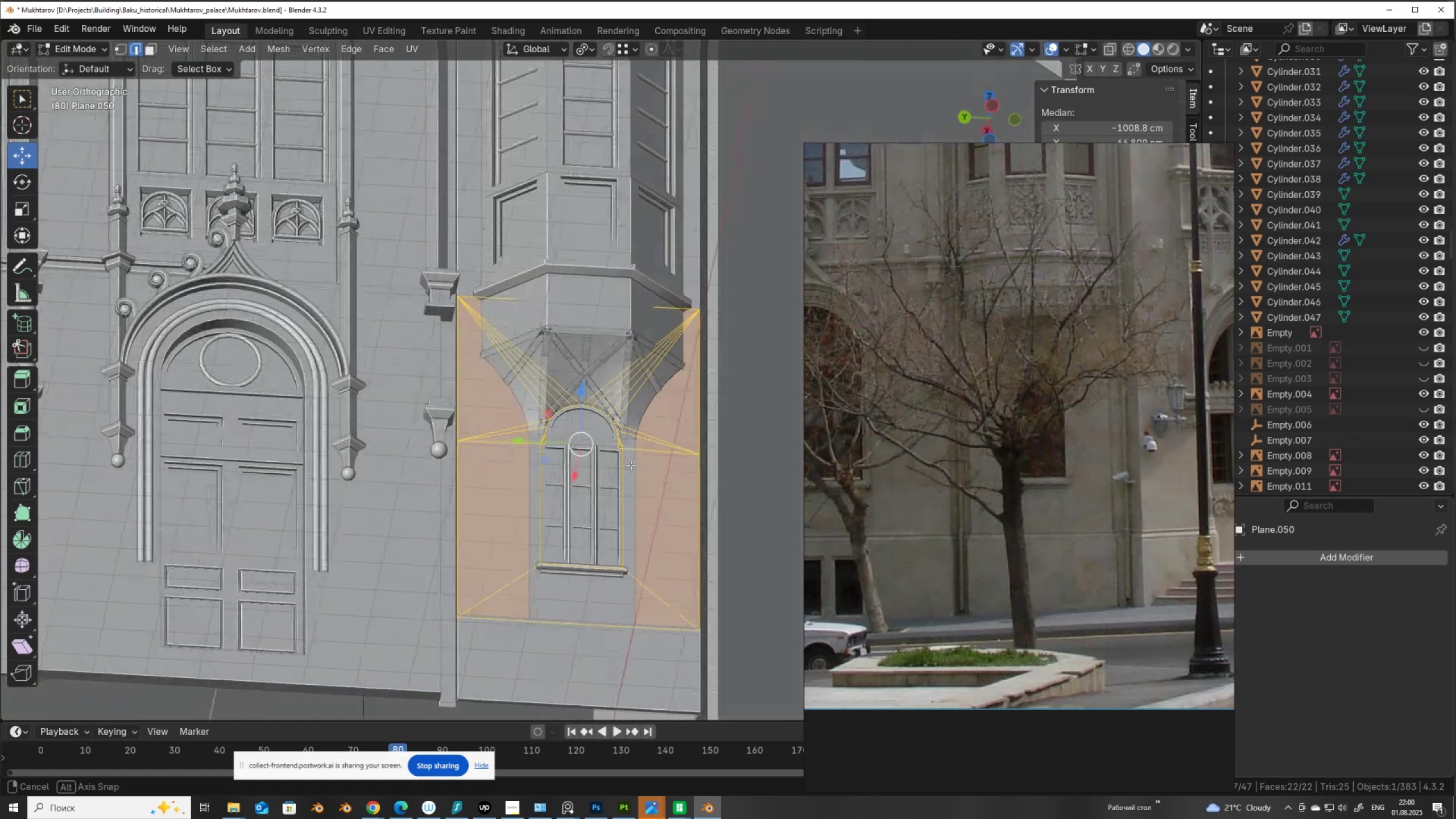 
hold_key(key=AltLeft, duration=0.66)
left_click([626, 470])
 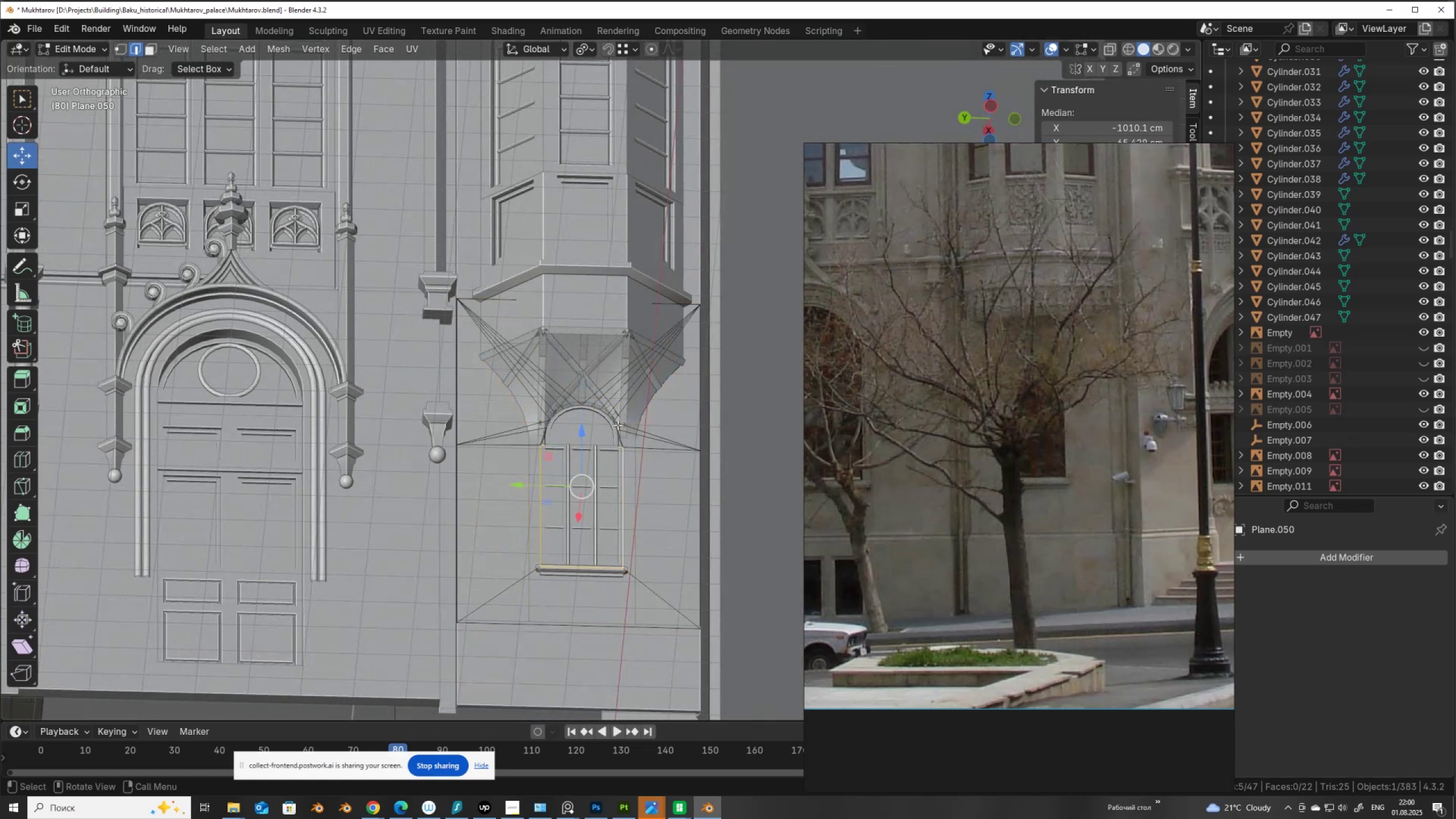 
hold_key(key=ShiftLeft, duration=0.67)
hold_key(key=AltLeft, duration=0.67)
left_click([611, 425])
 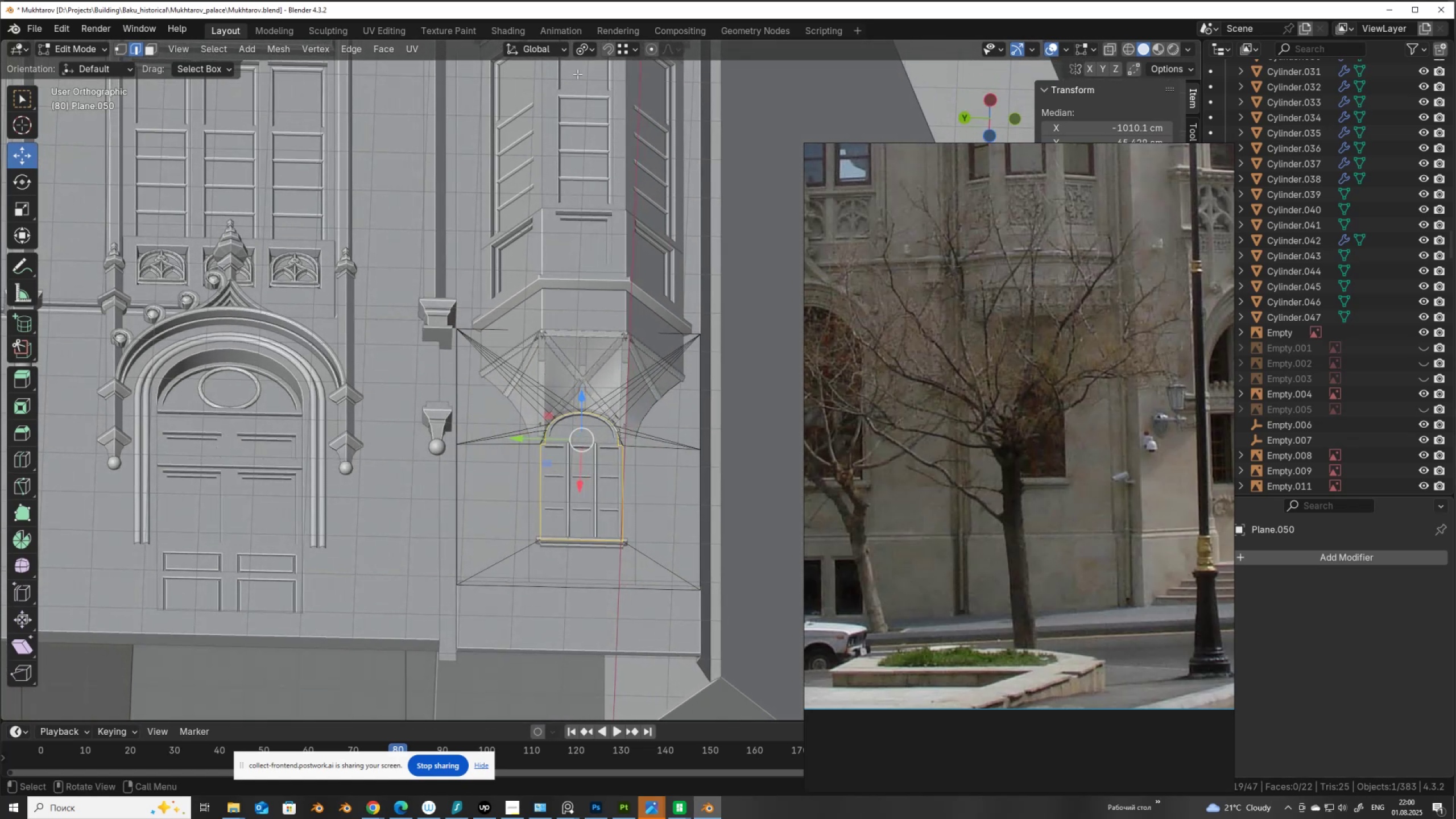 
left_click([577, 48])
 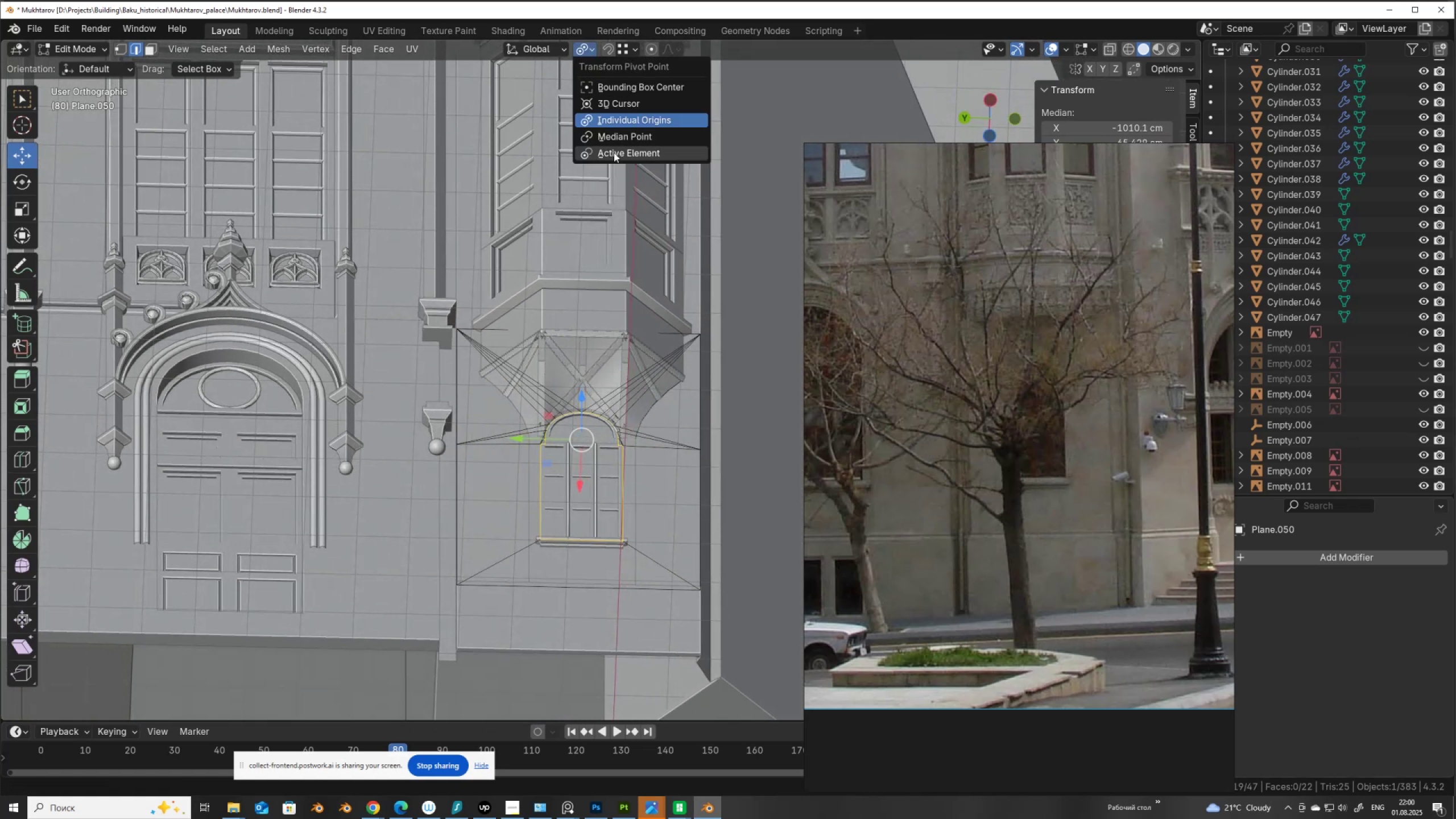 
left_click([614, 152])
 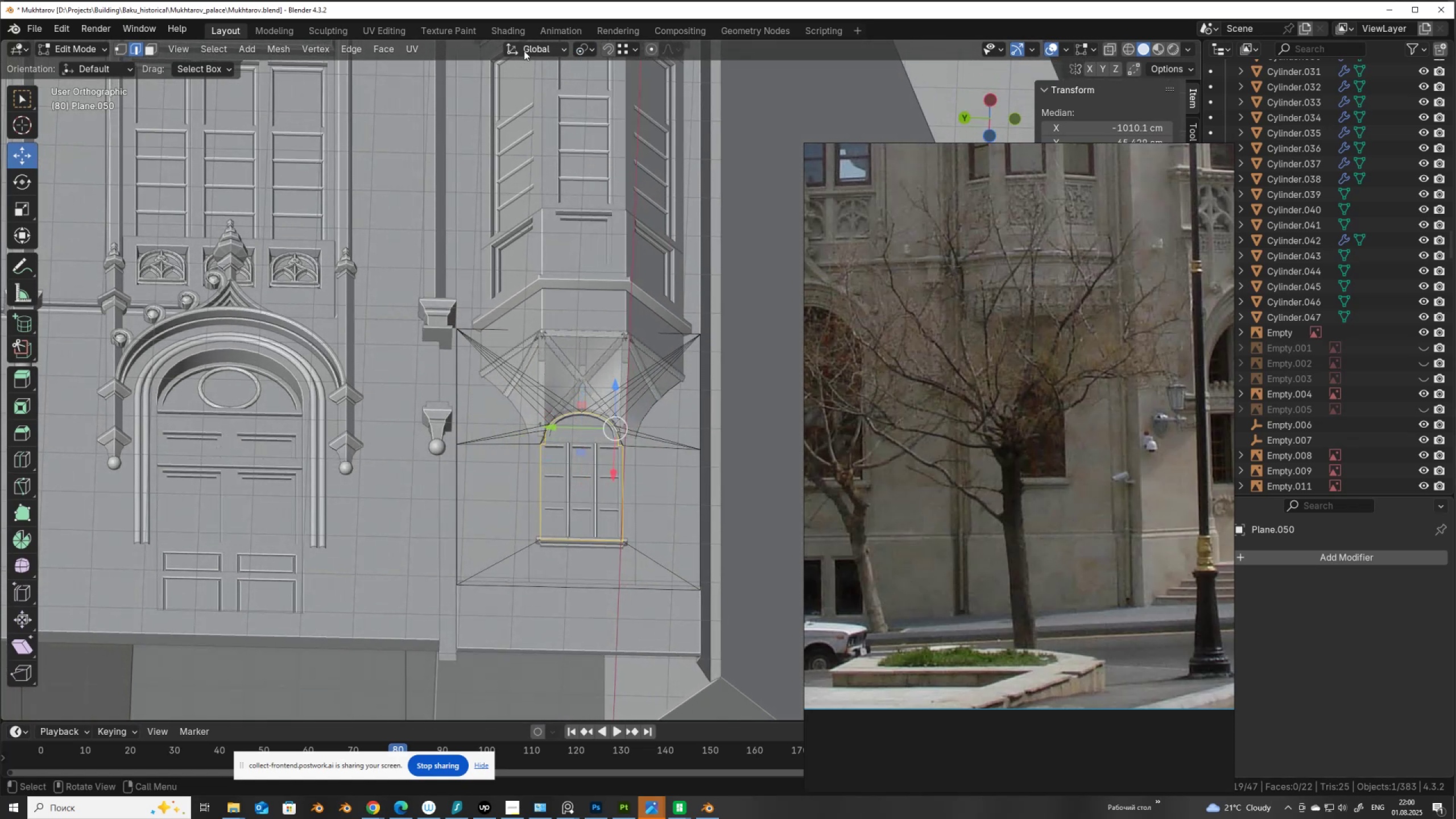 
left_click([527, 48])
 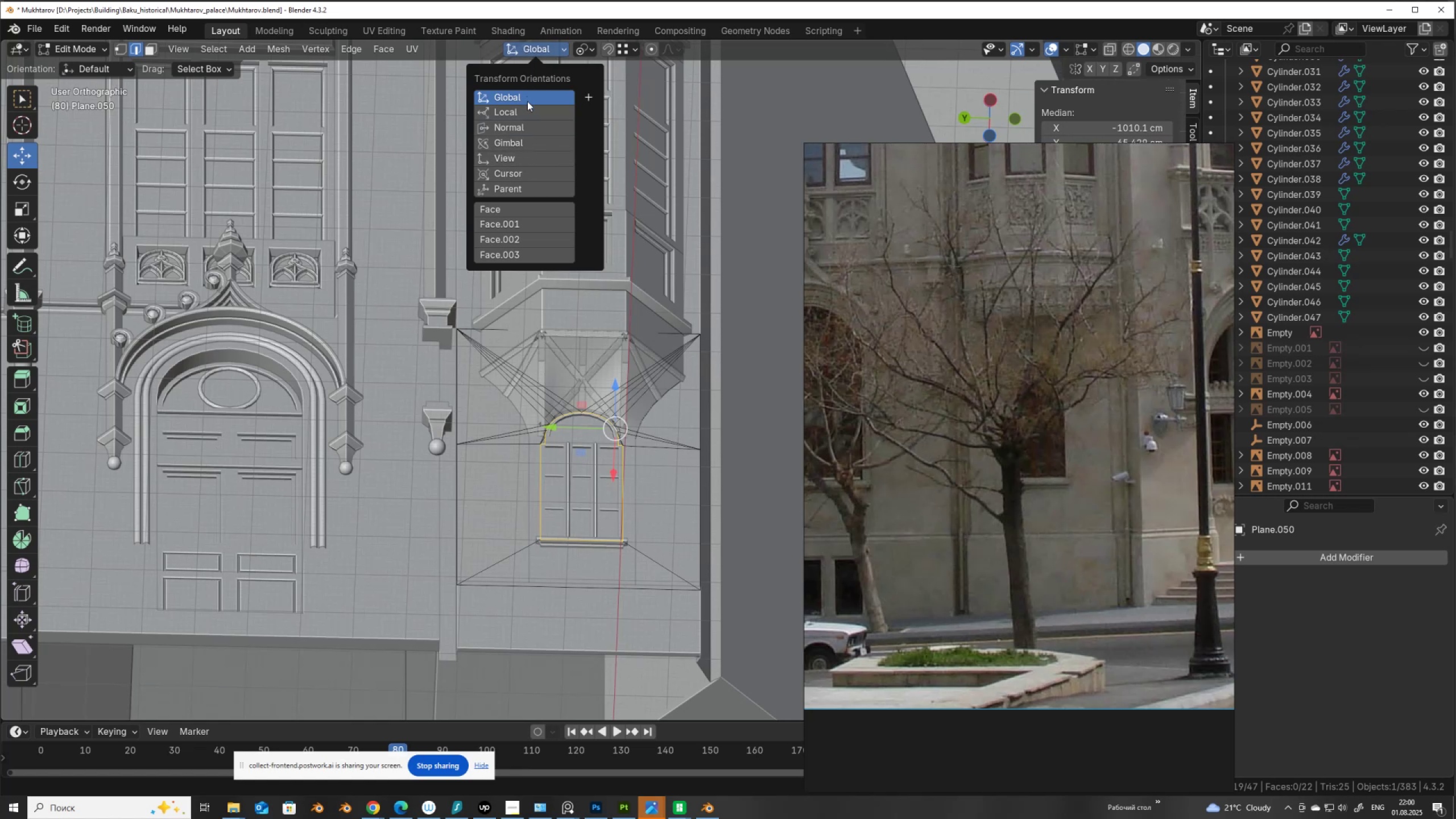 
mouse_move([526, 113])
 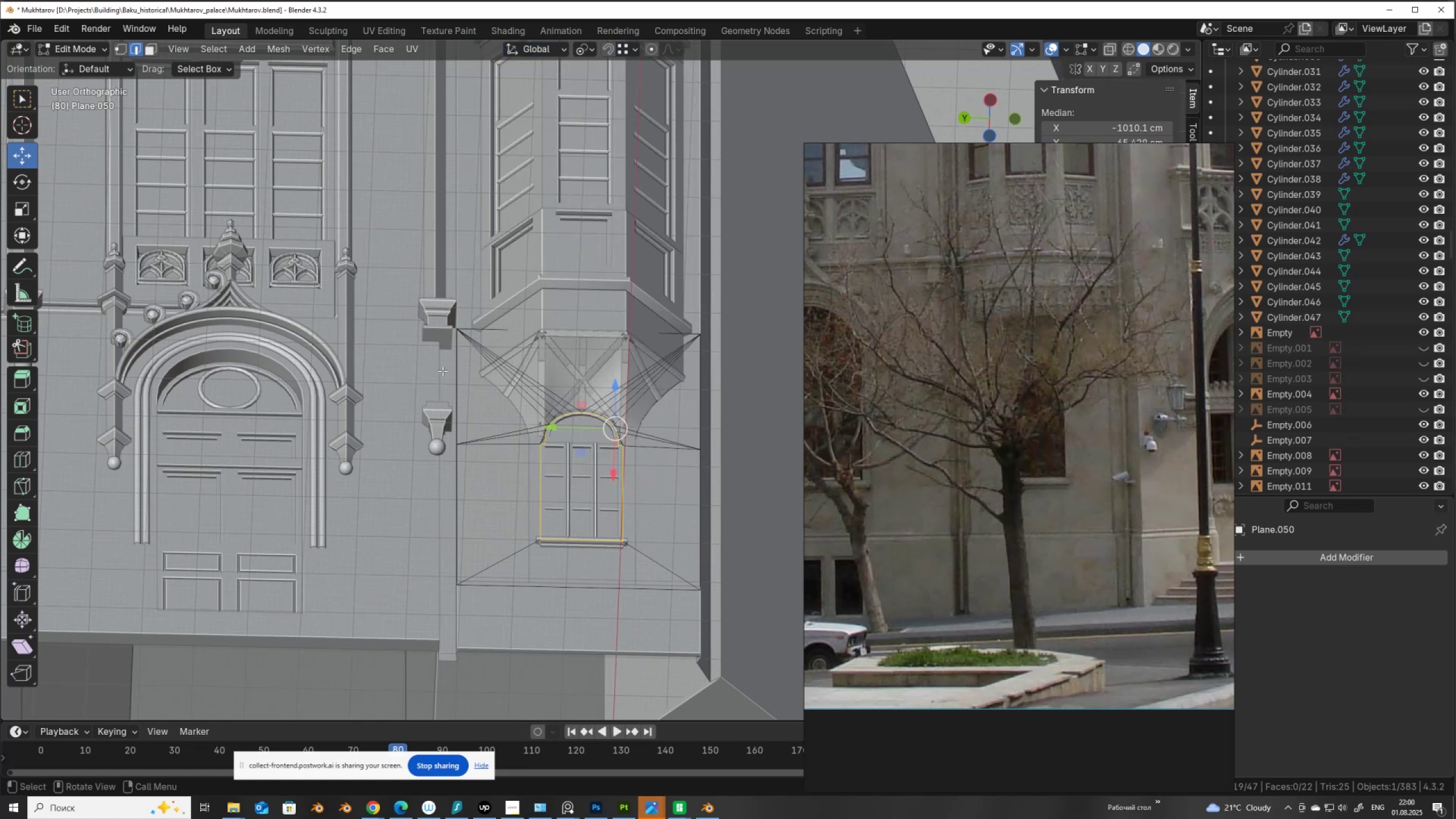 
key(1)
 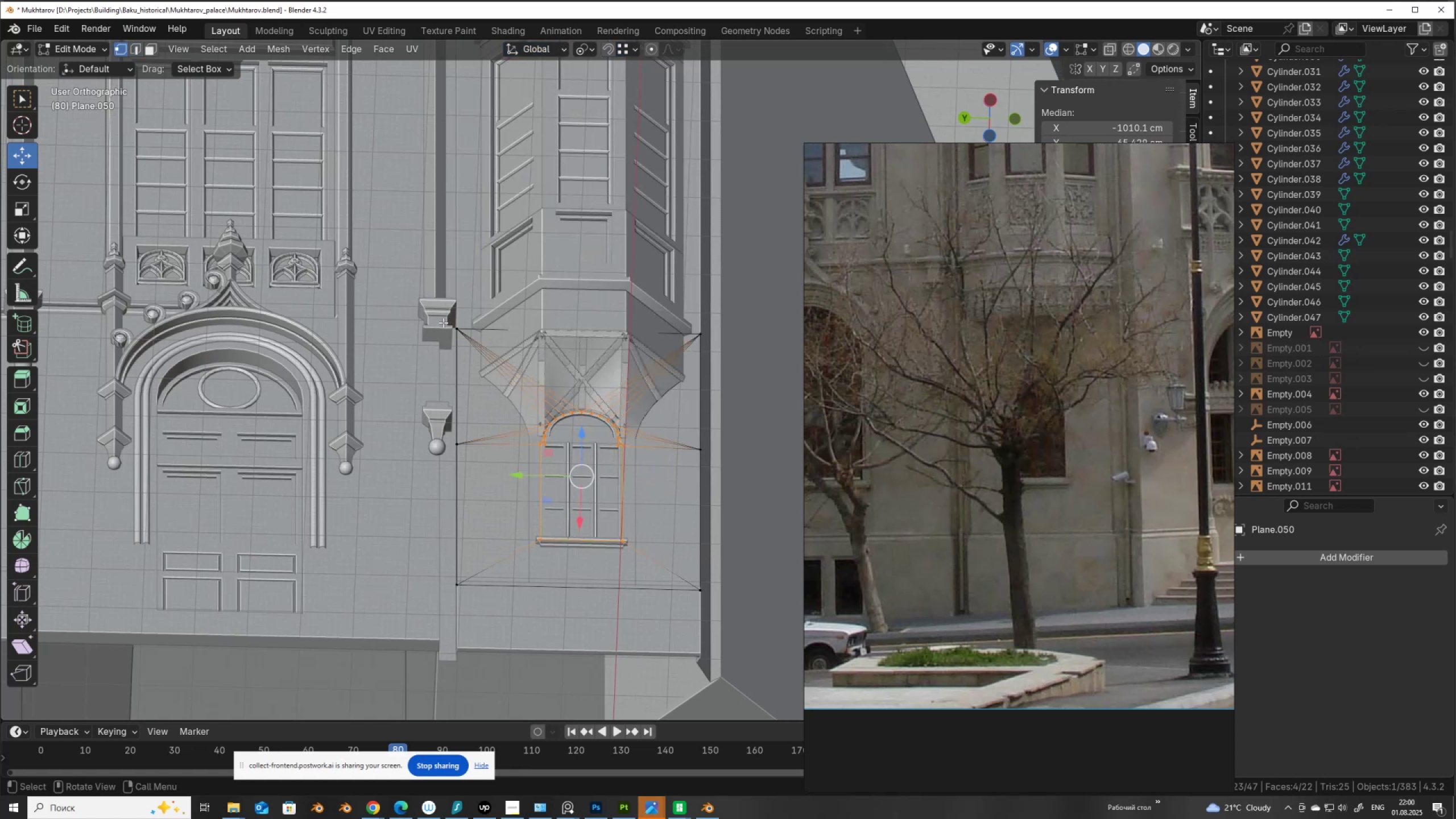 
hold_key(key=ShiftLeft, duration=0.94)
left_click([458, 330])
 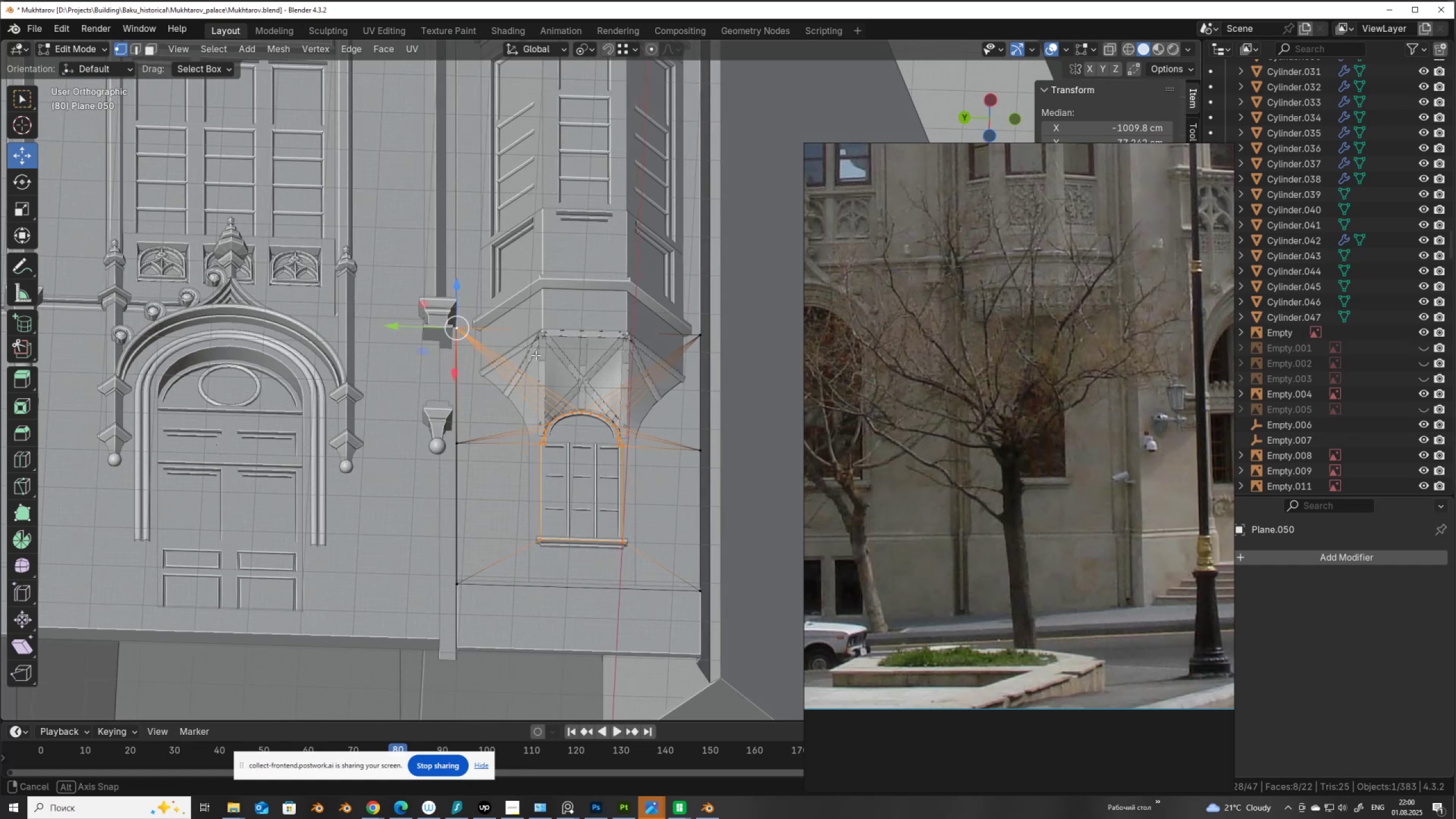 
type(szx0)
key(NumpadEnter)
key(Tab)
key(Tab)
 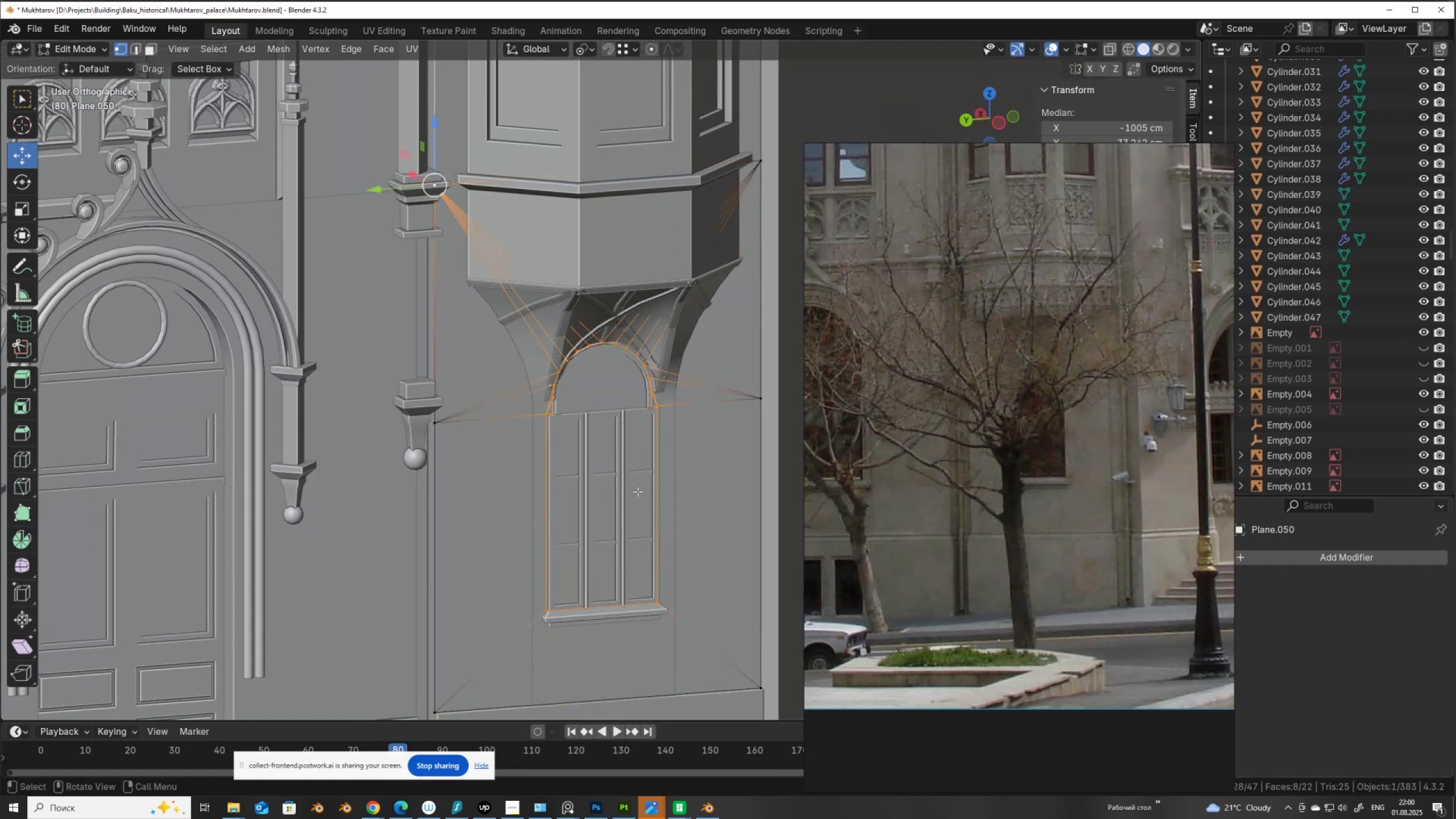 
scroll: coordinate [584, 573], scroll_direction: up, amount: 2.0
 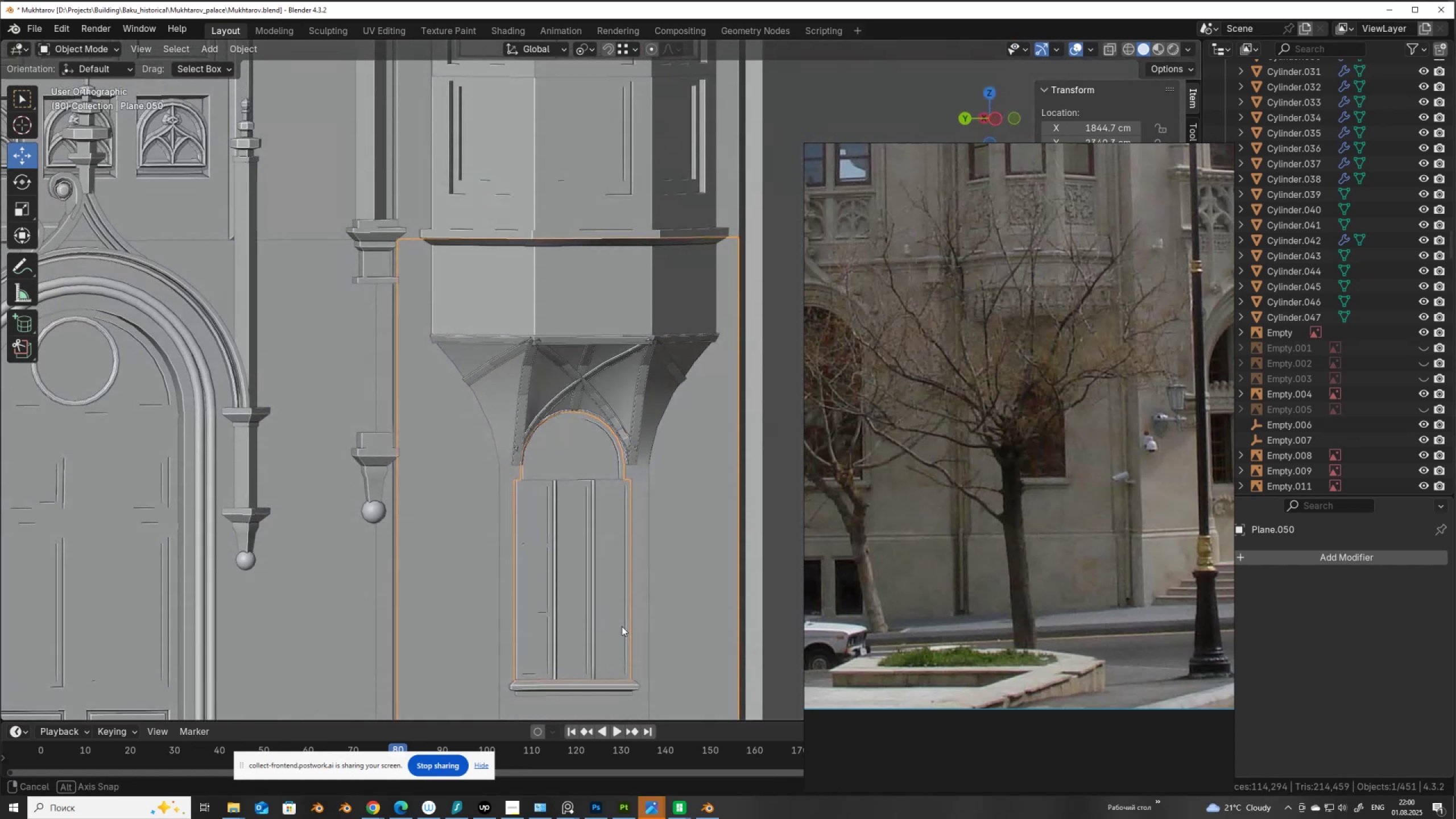 
hold_key(key=AltLeft, duration=0.76)
left_click([659, 510])
 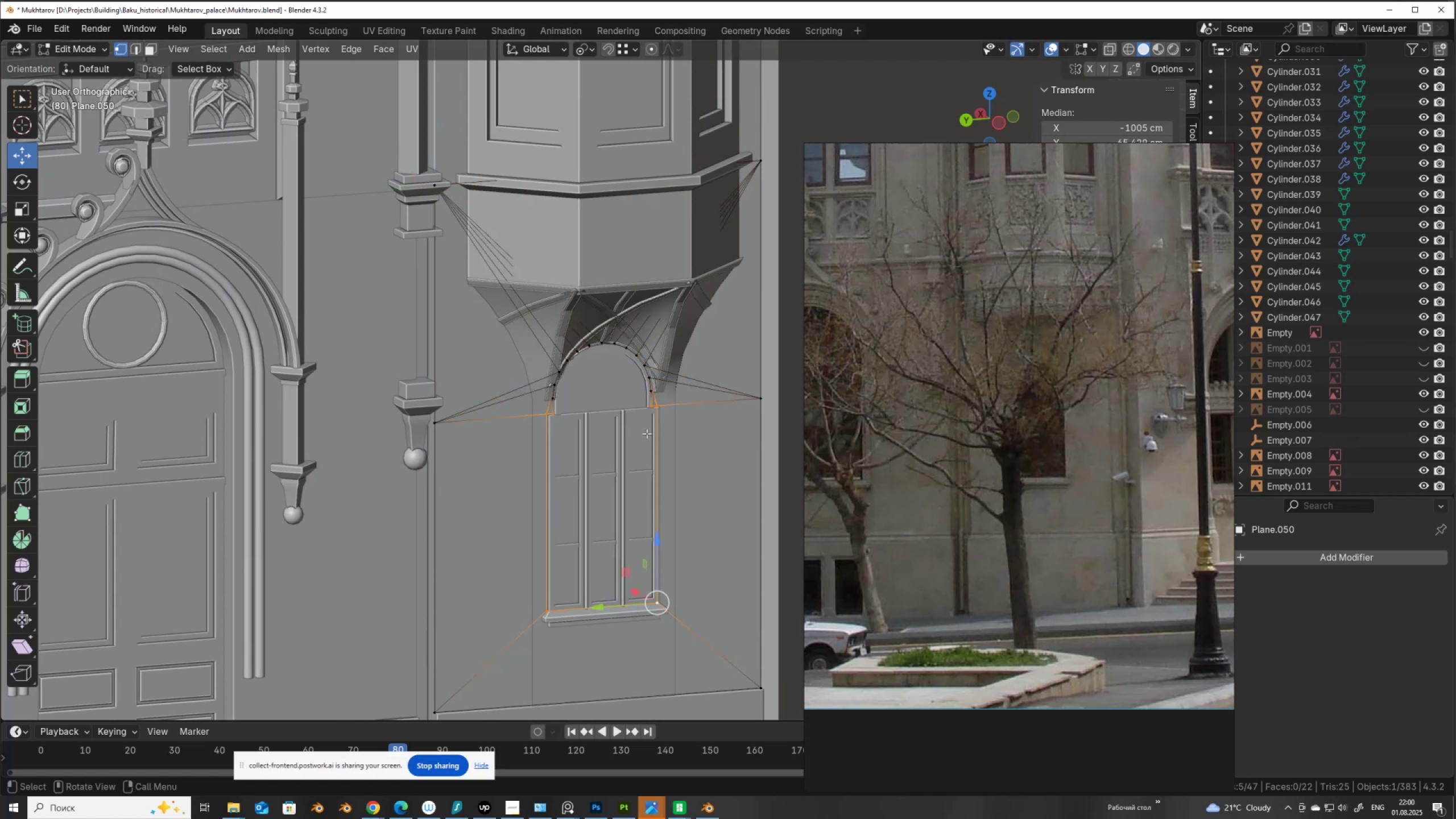 
hold_key(key=ShiftLeft, duration=0.5)
hold_key(key=AltLeft, duration=0.46)
left_click([623, 351])
 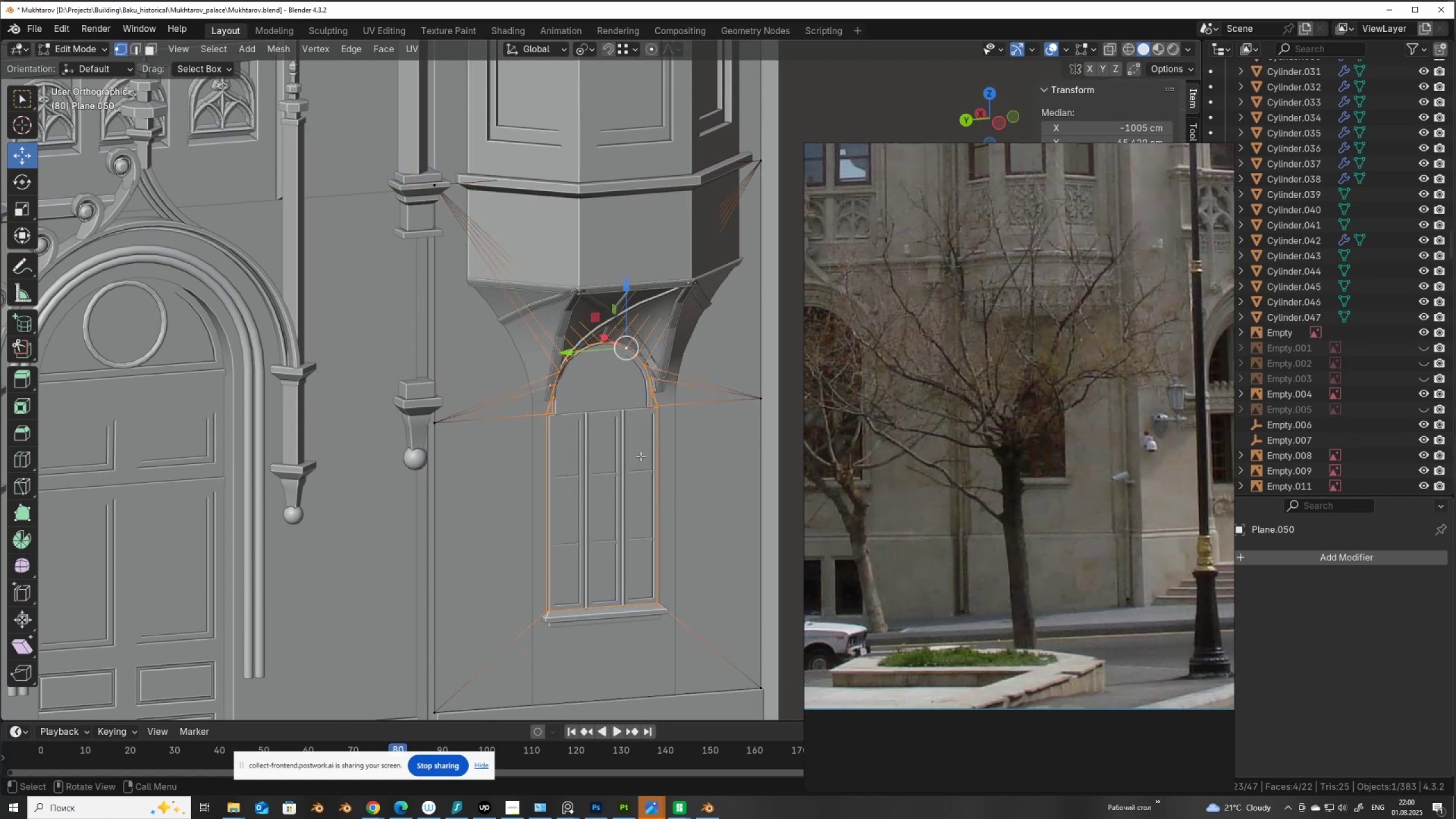 
key(E)
 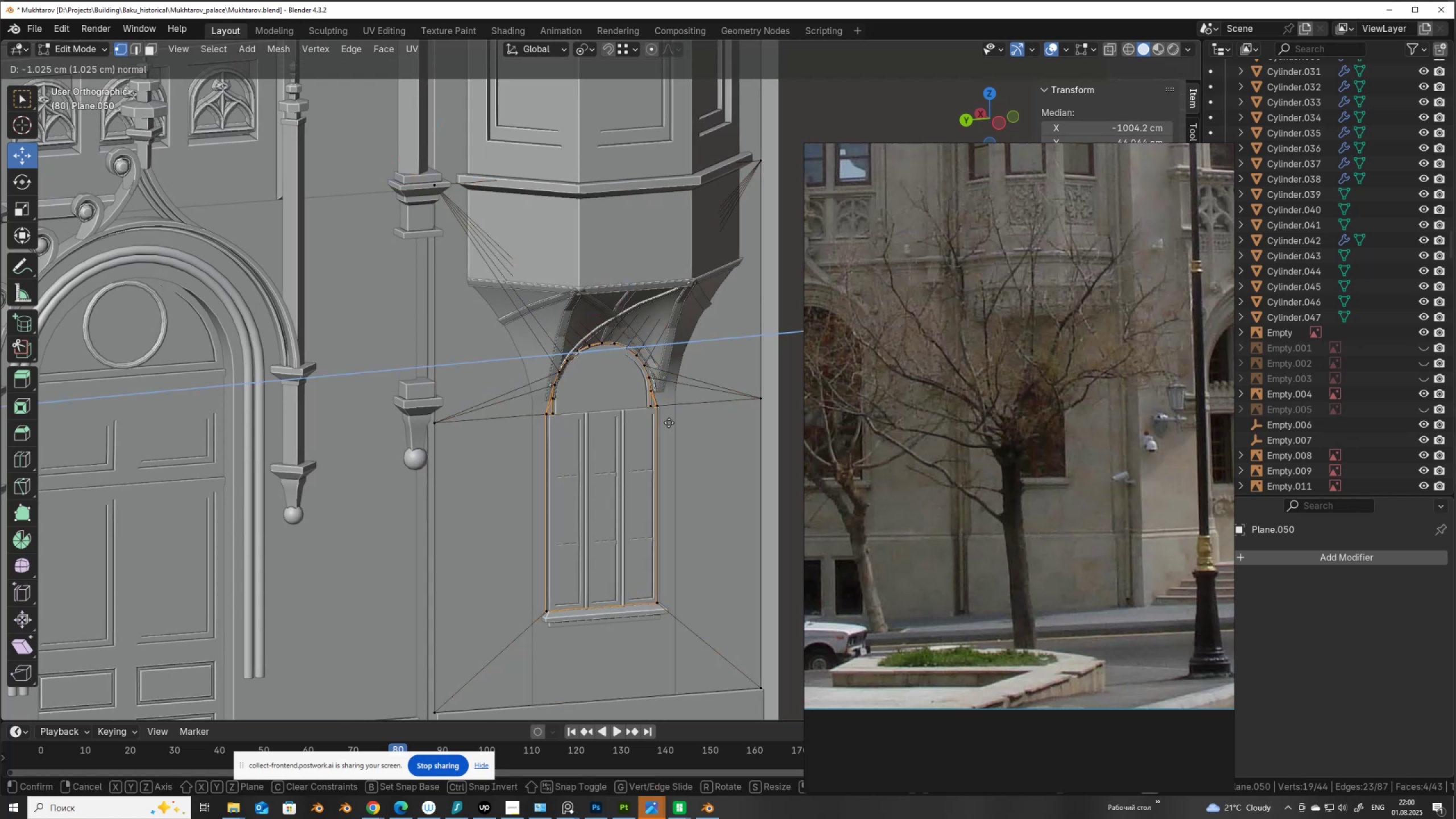 
right_click([669, 423])
 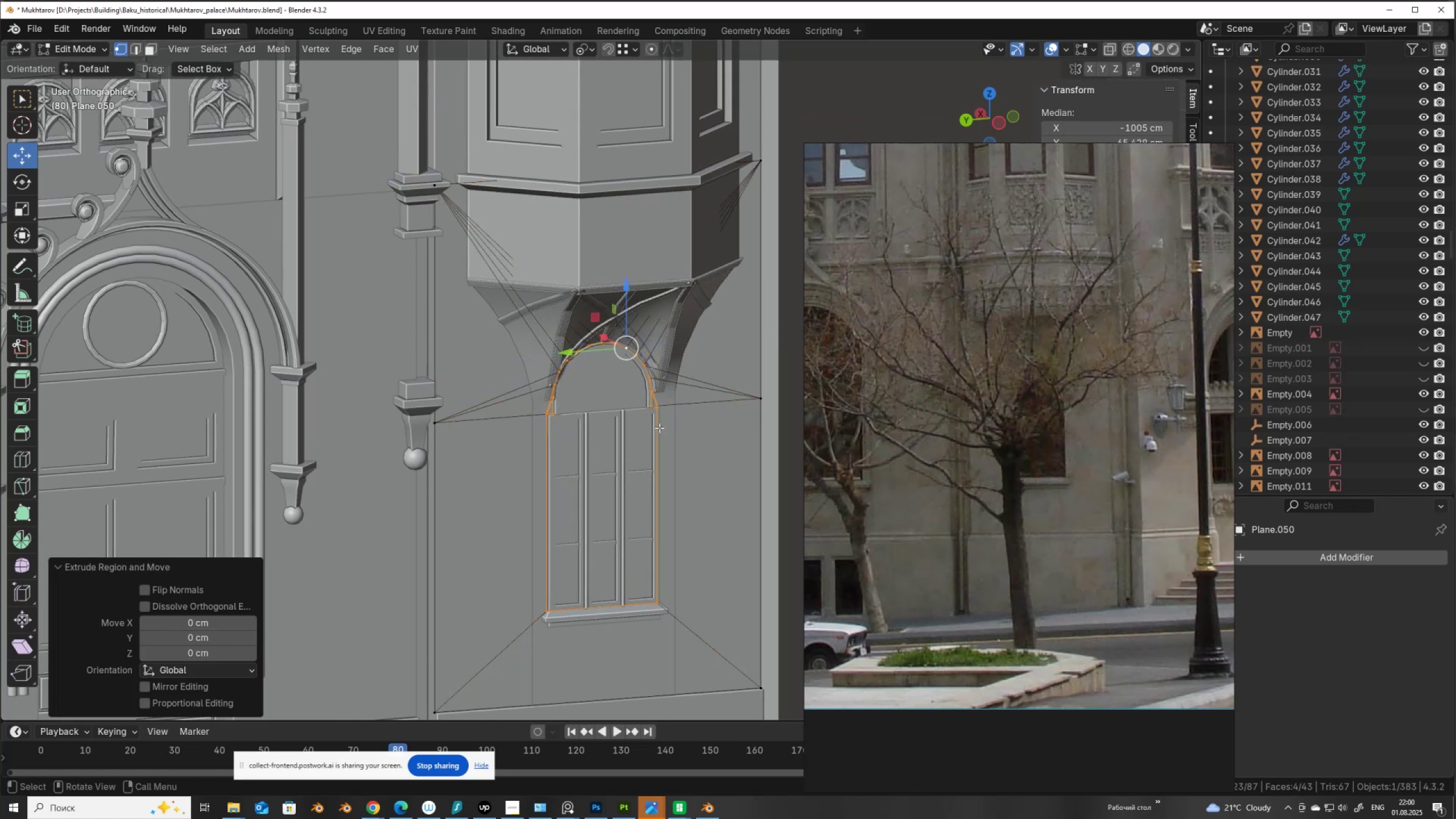 
scroll: coordinate [652, 437], scroll_direction: up, amount: 1.0
 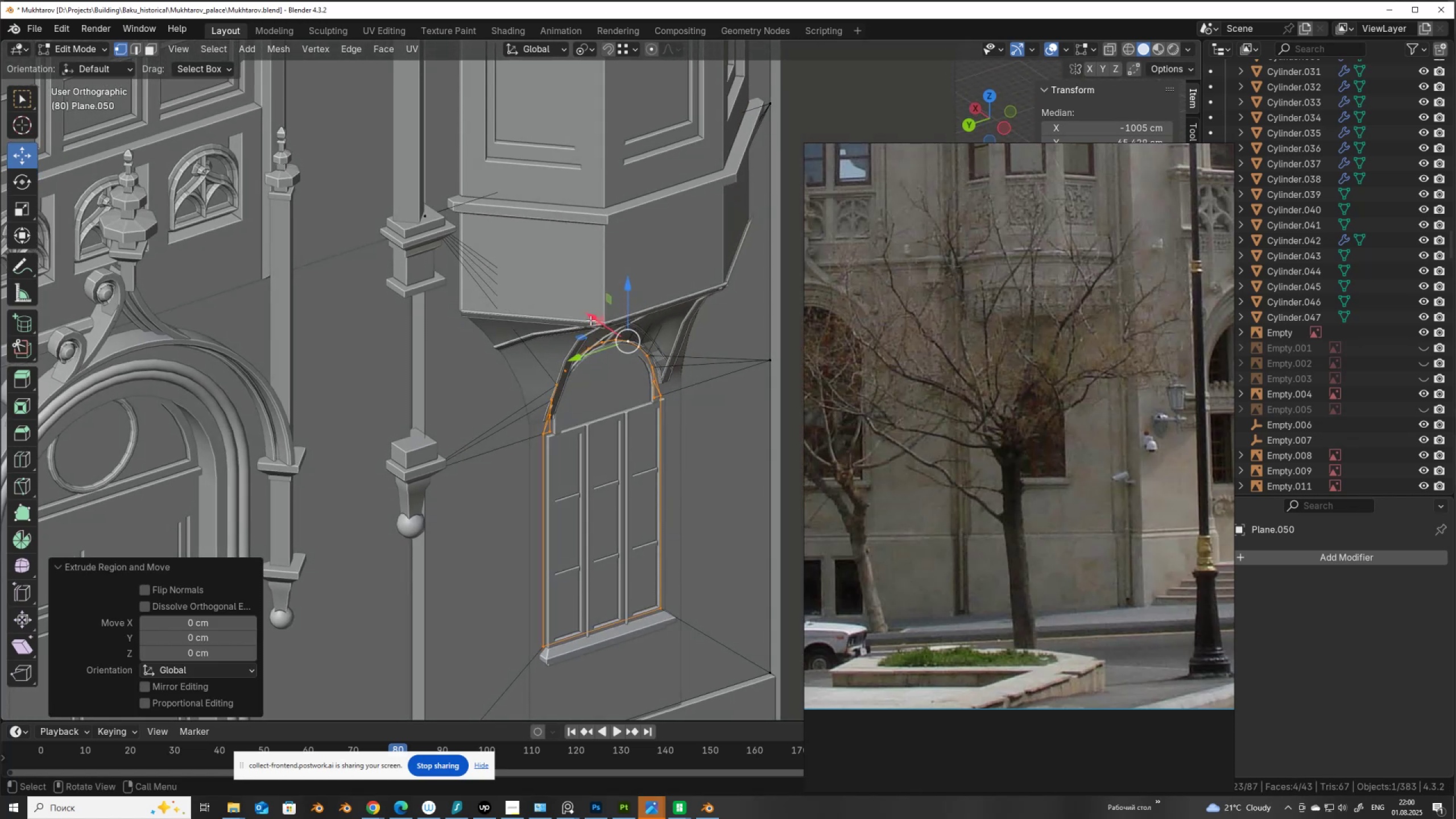 
left_click_drag(start_coordinate=[594, 315], to_coordinate=[582, 309])
 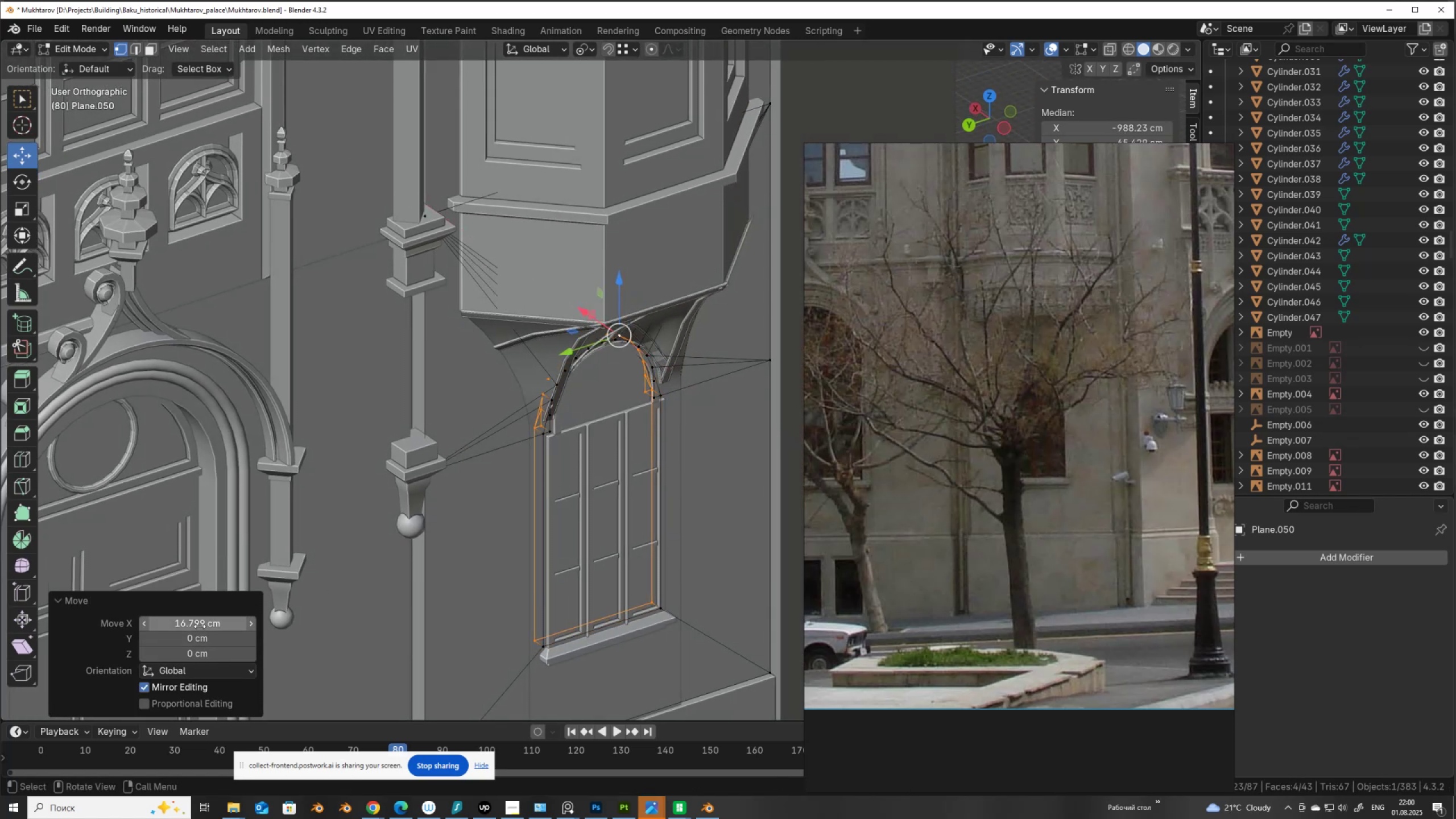 
left_click([200, 626])
 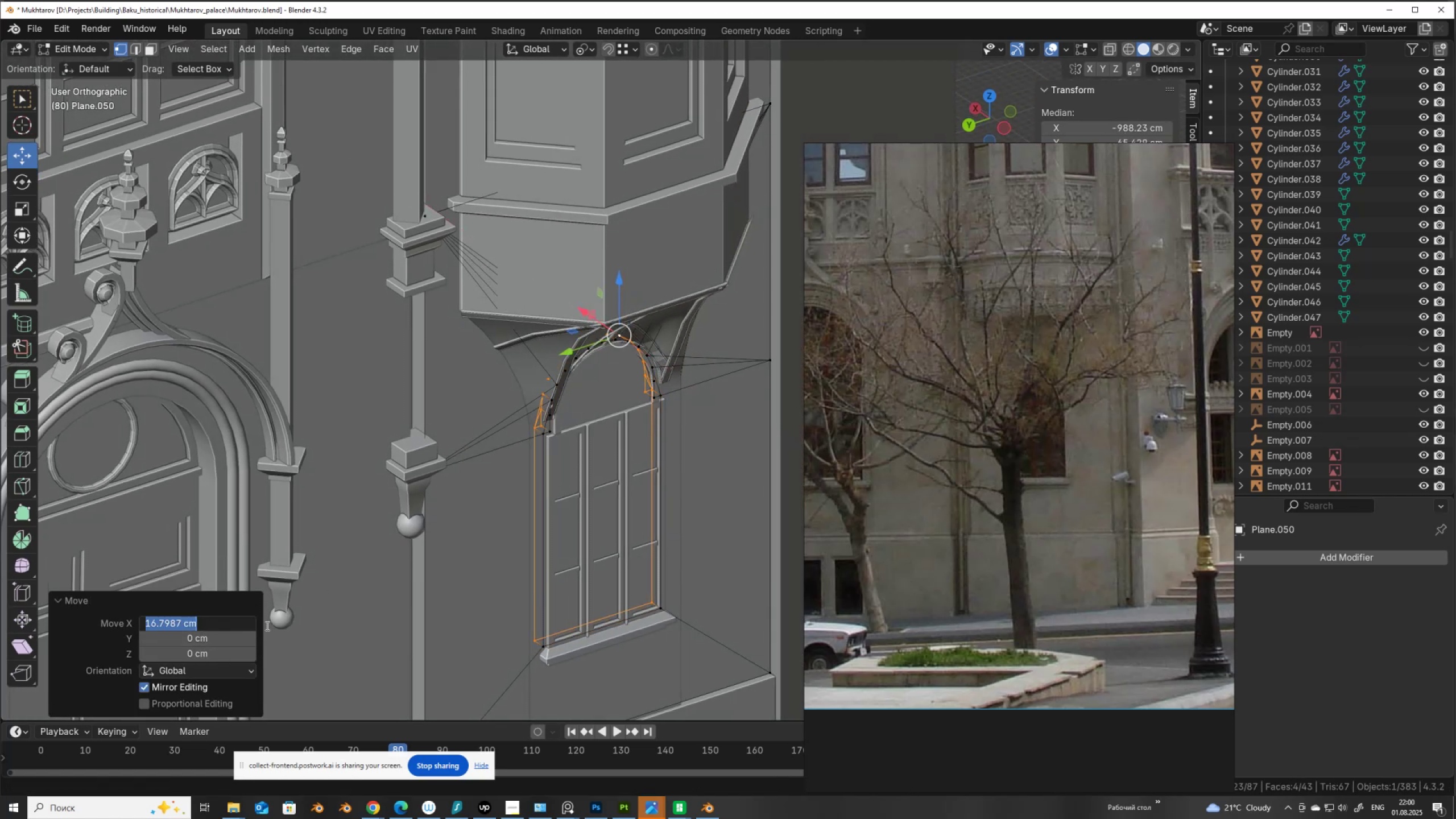 
key(Numpad1)
 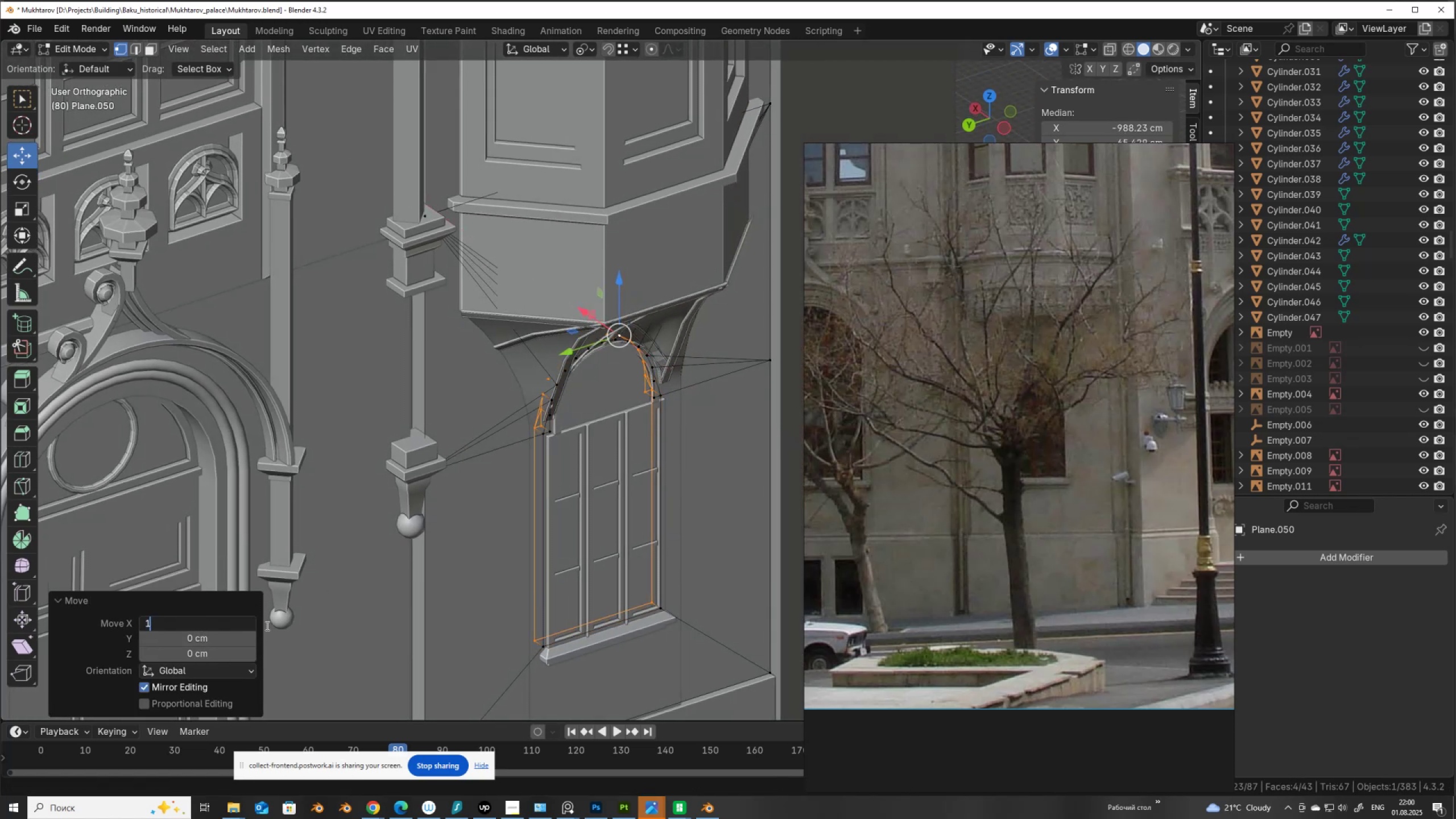 
key(Numpad5)
 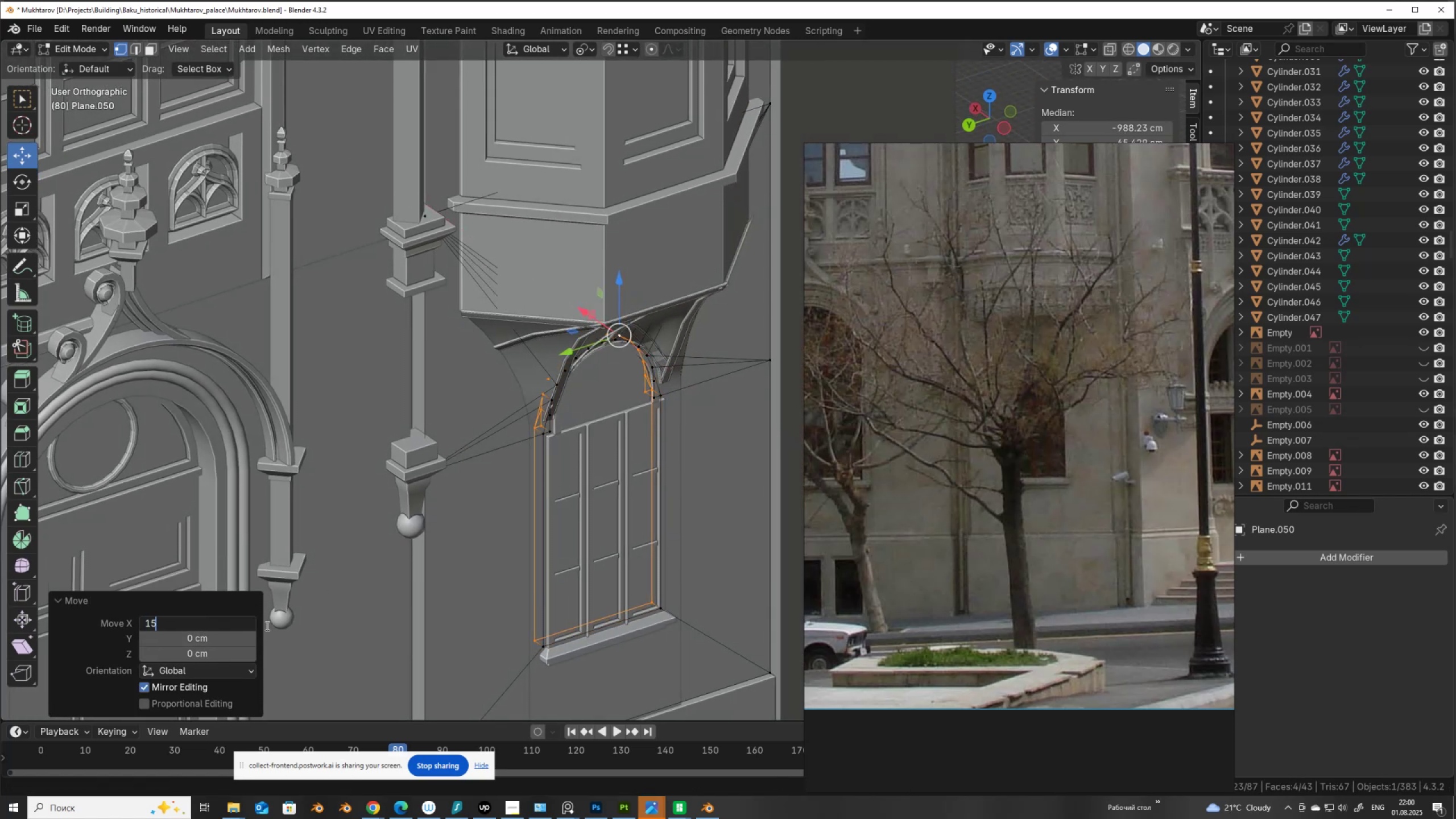 
key(NumpadEnter)
 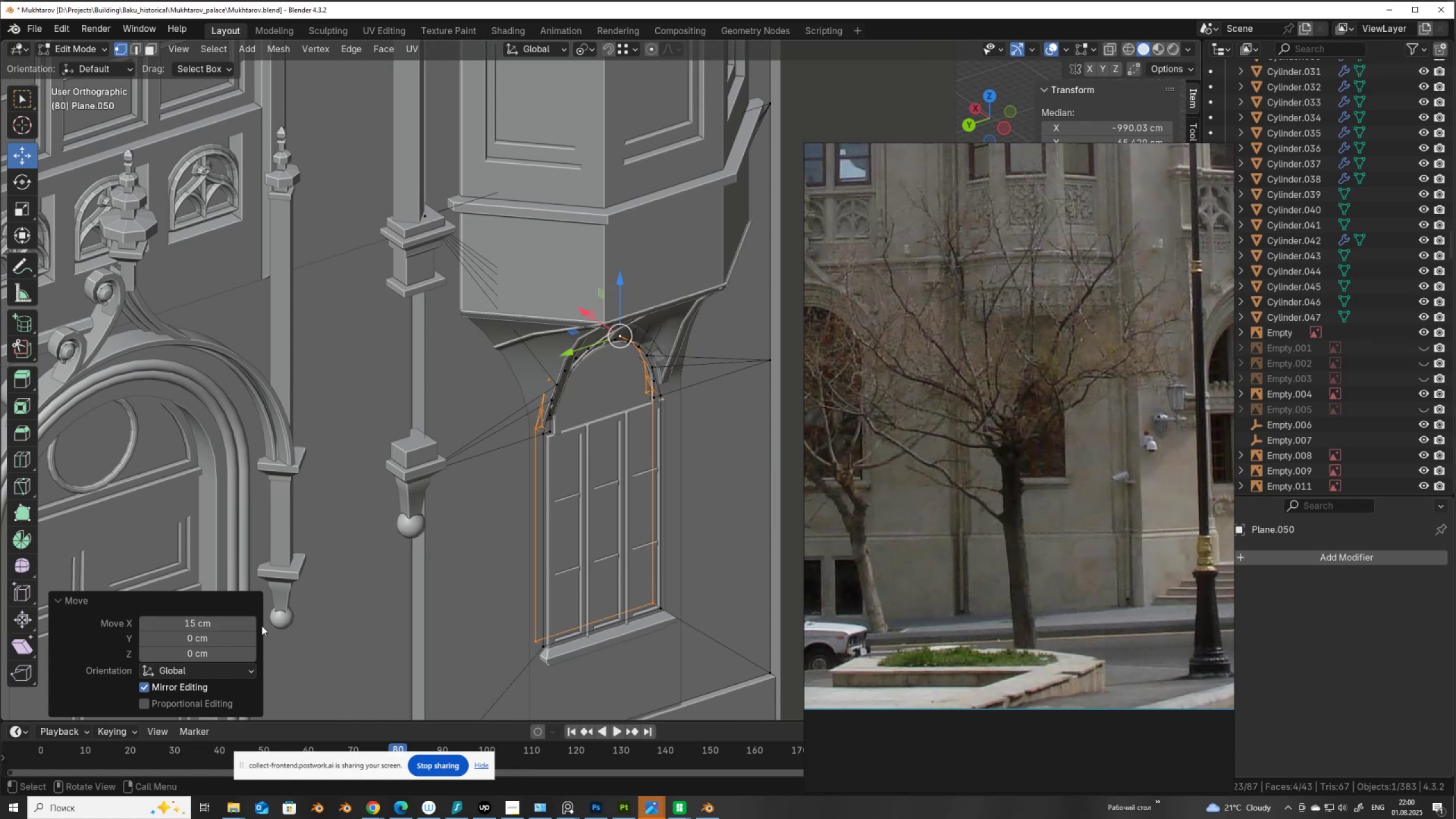 
key(Tab)
 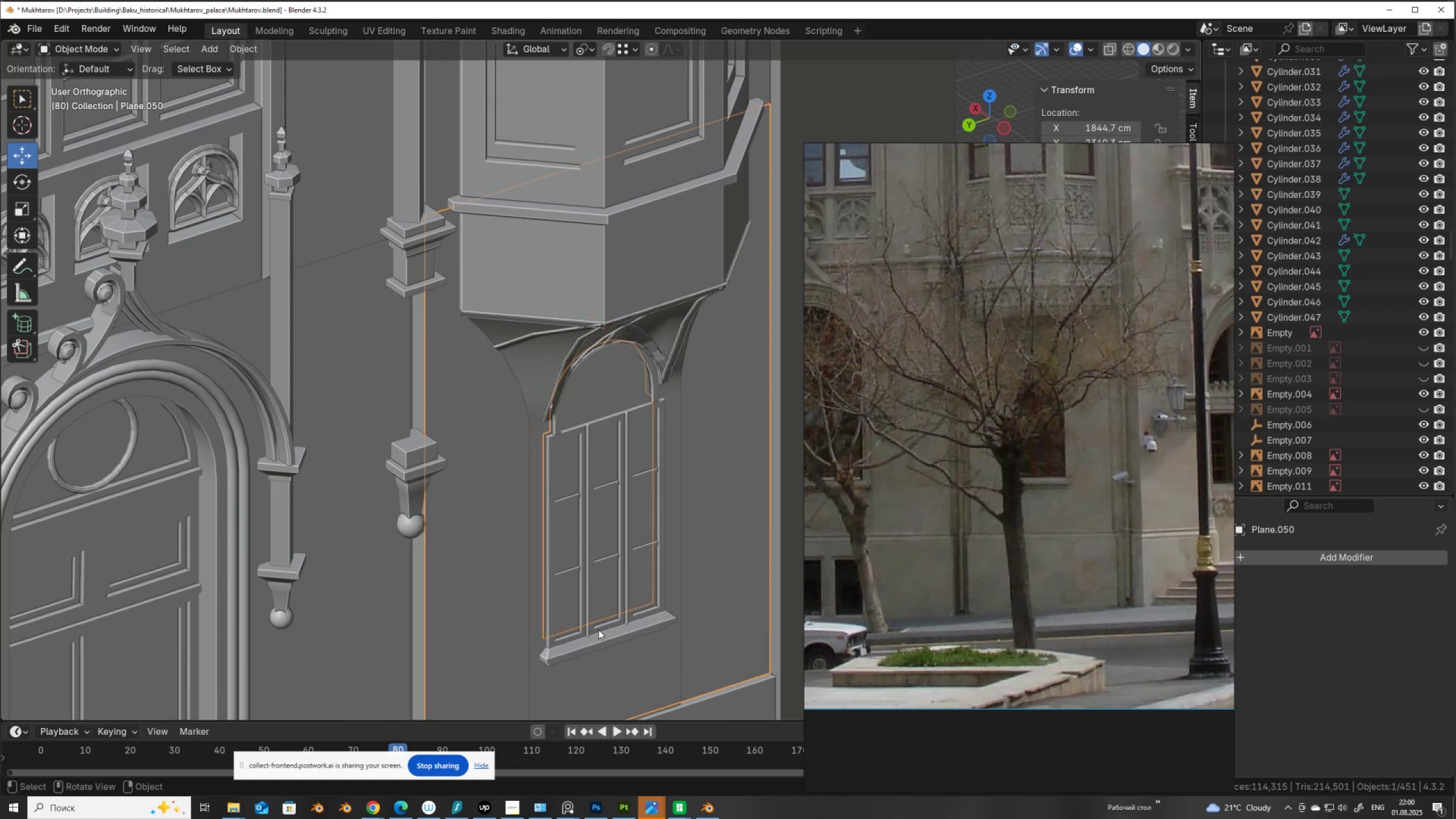 
left_click([598, 636])
 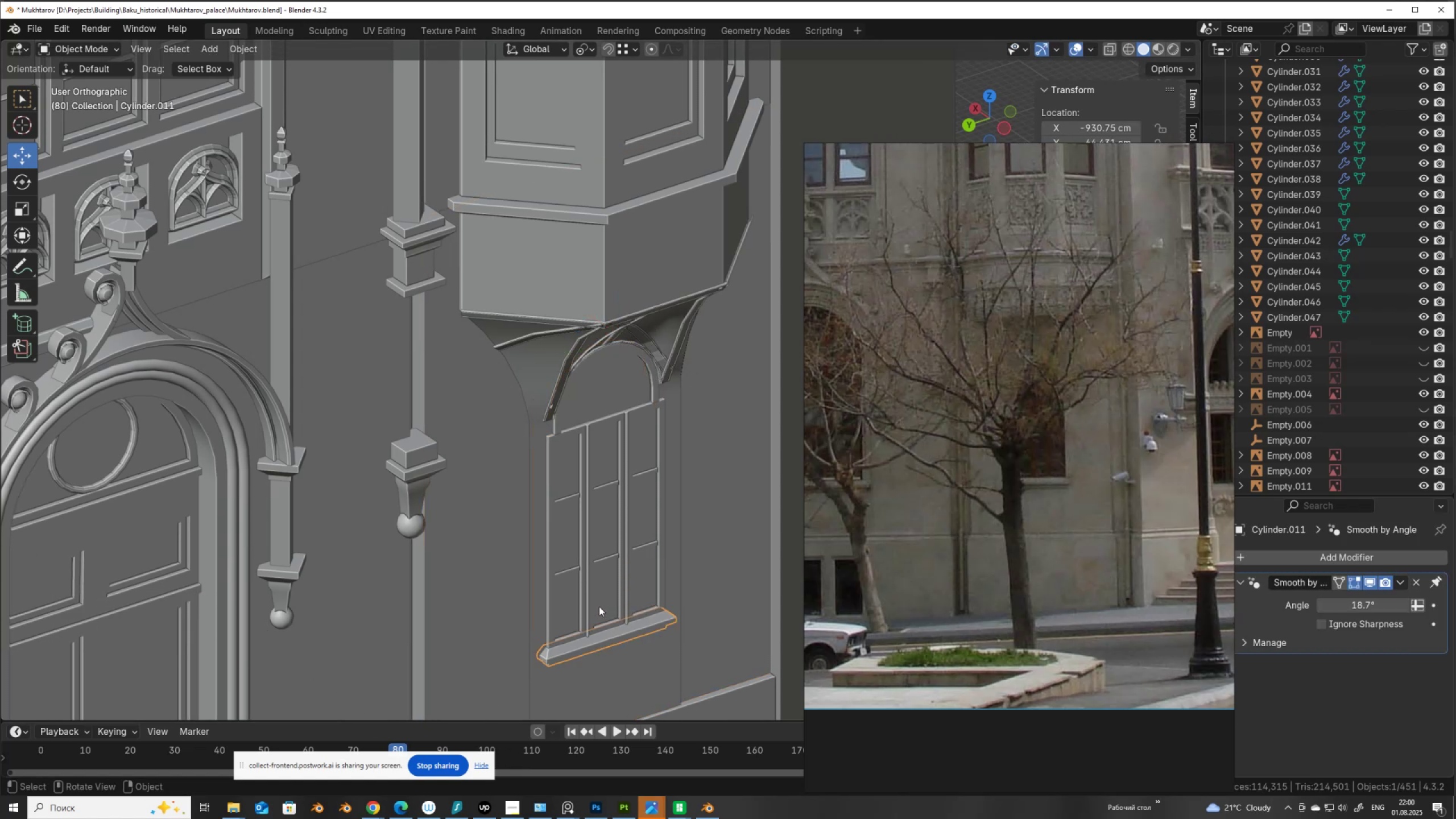 
hold_key(key=ShiftLeft, duration=0.49)
left_click([585, 570])
 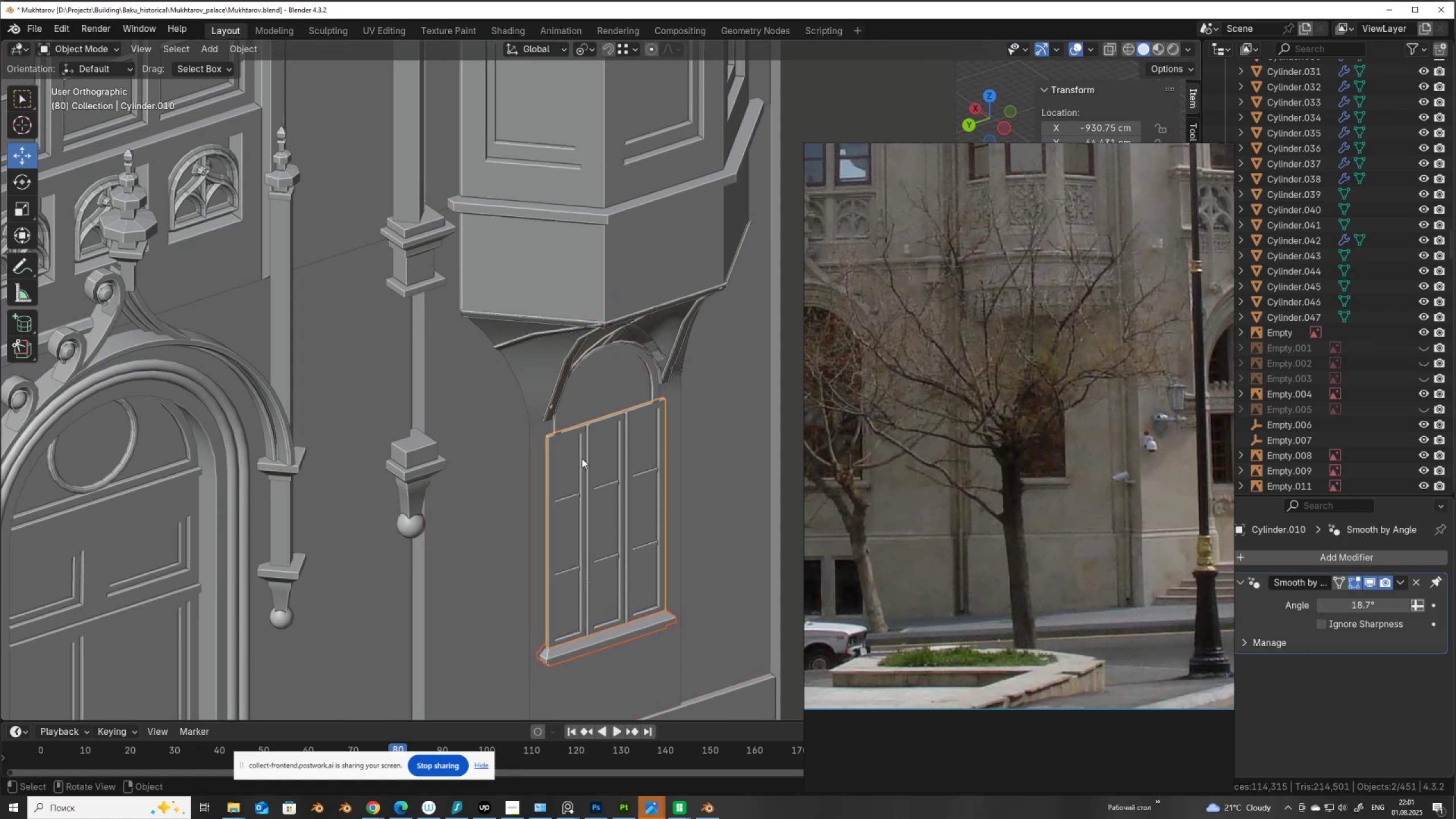 
hold_key(key=ShiftLeft, duration=1.24)
left_click([555, 425])
 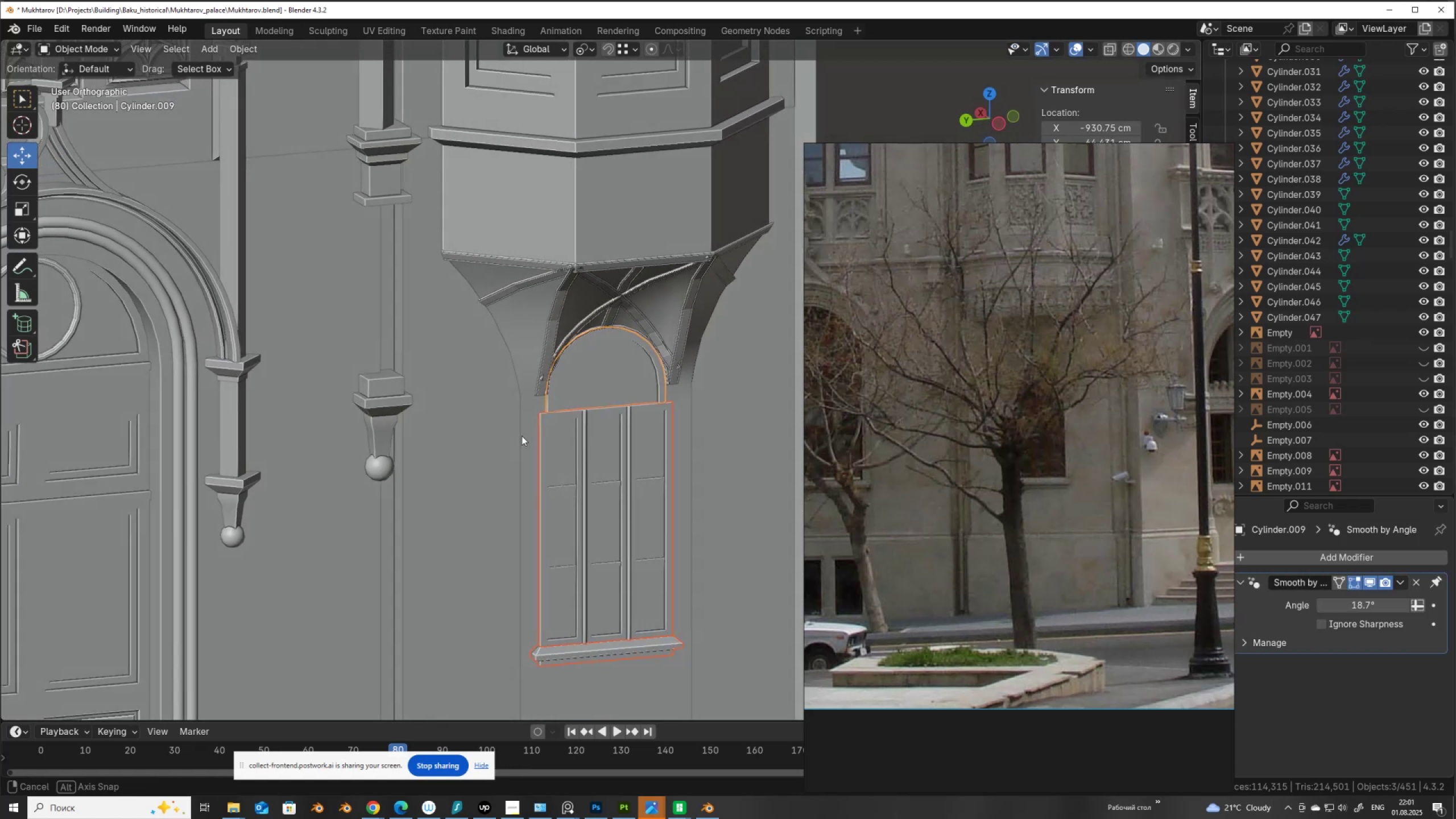 
hold_key(key=ShiftLeft, duration=0.85)
left_click([595, 377])
 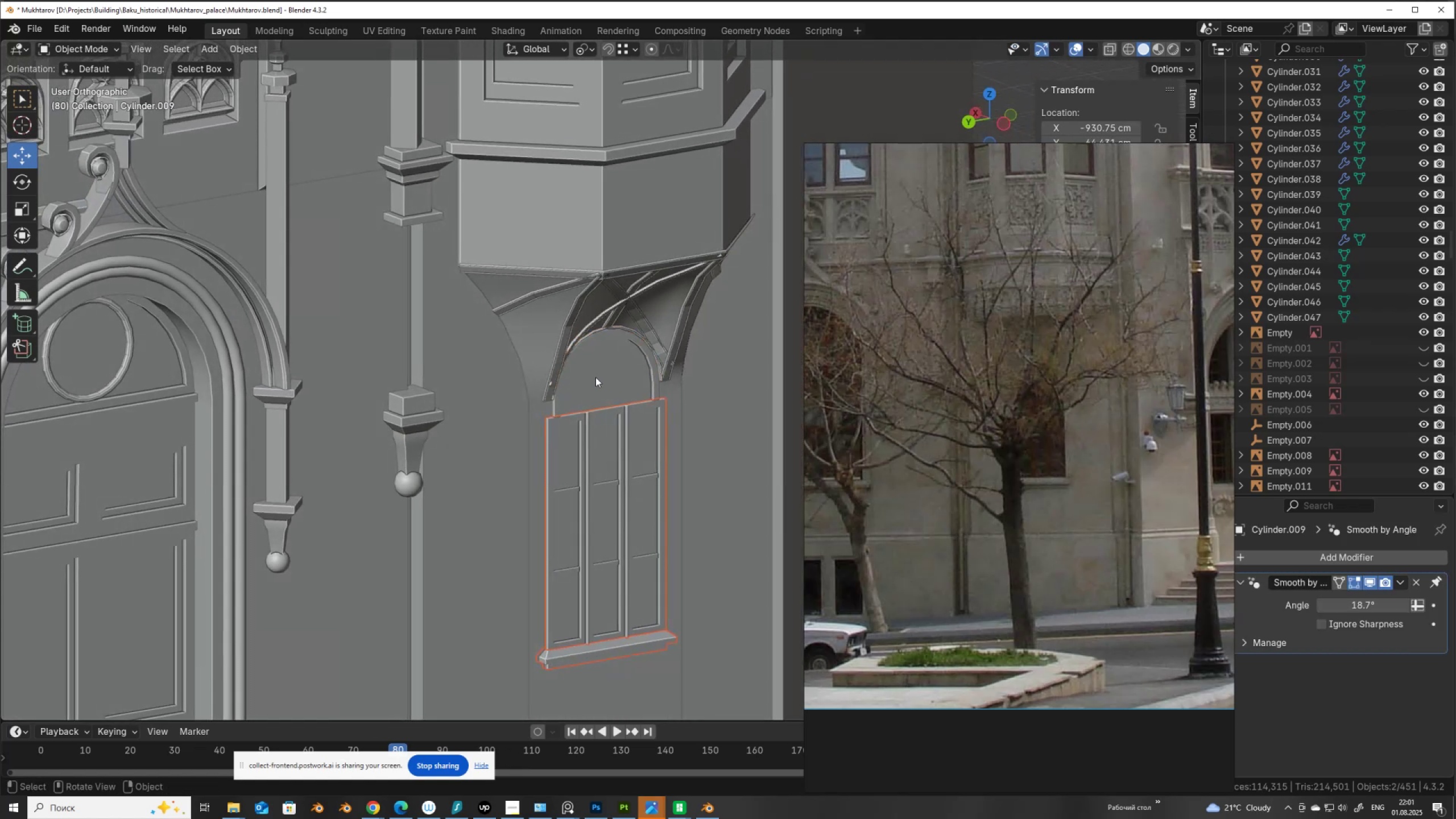 
key(Alt+AltLeft)
 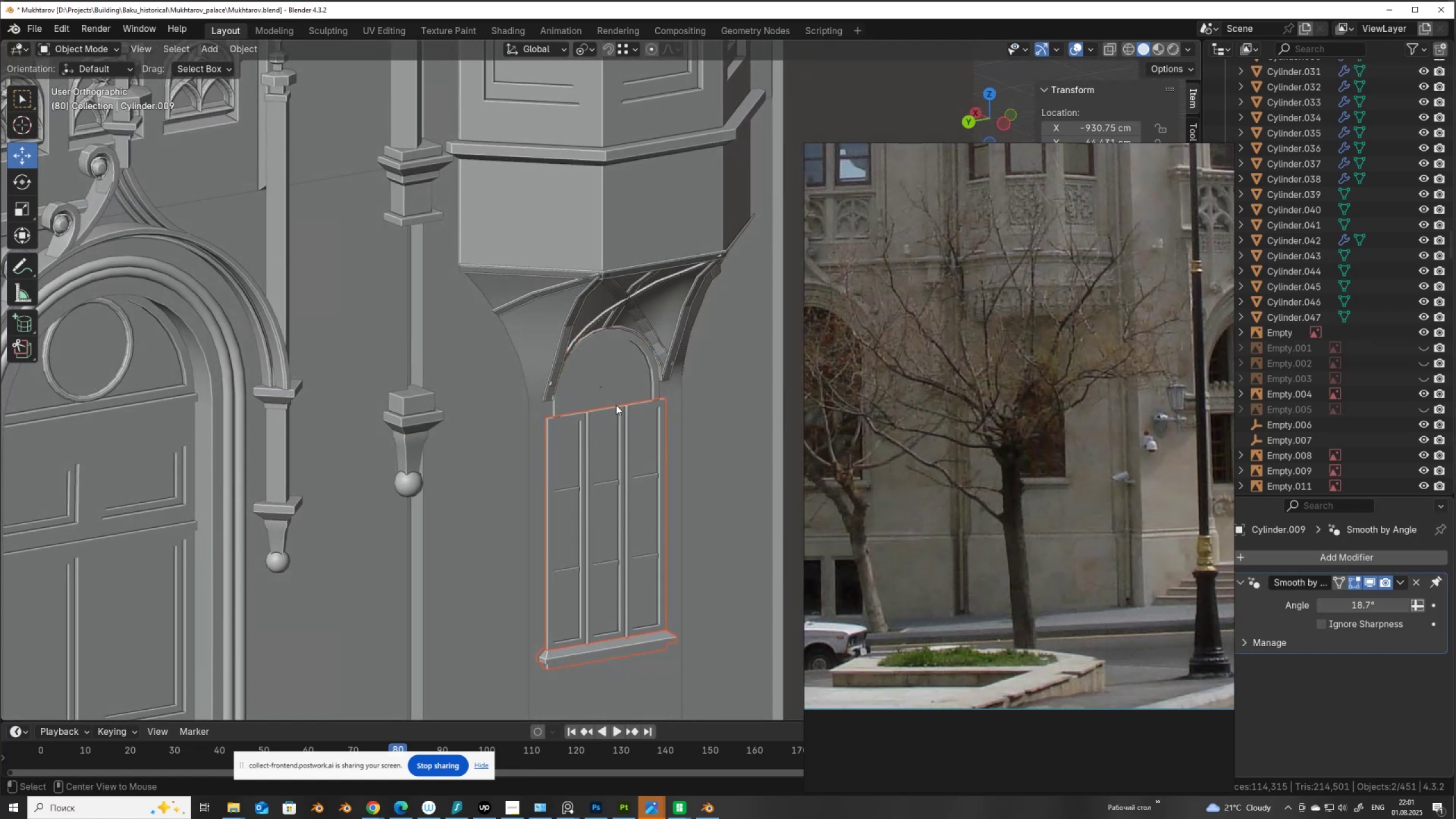 
key(Alt+Z)
 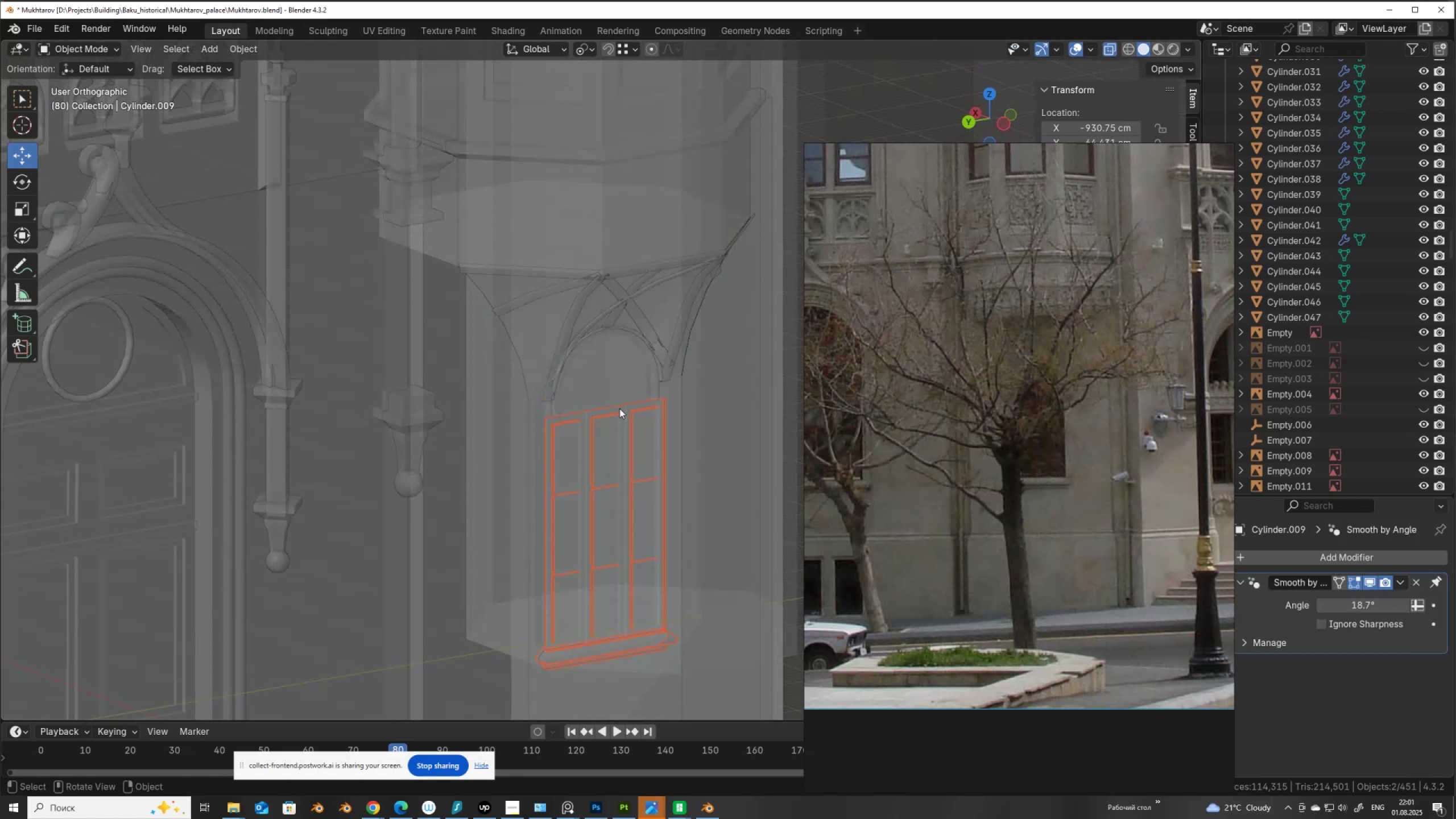 
key(Alt+Control+ControlLeft)
 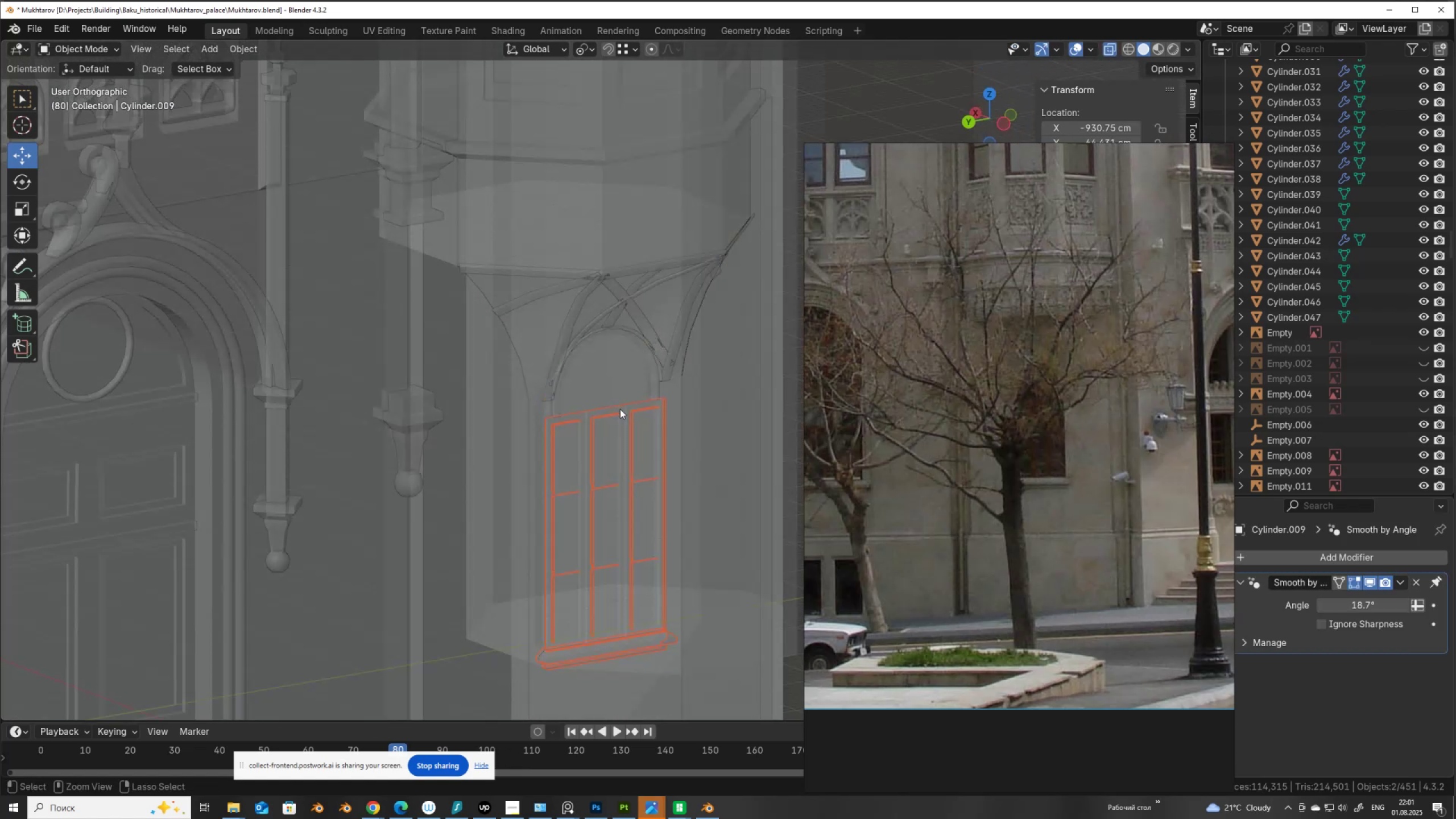 
key(Alt+Control+Z)
 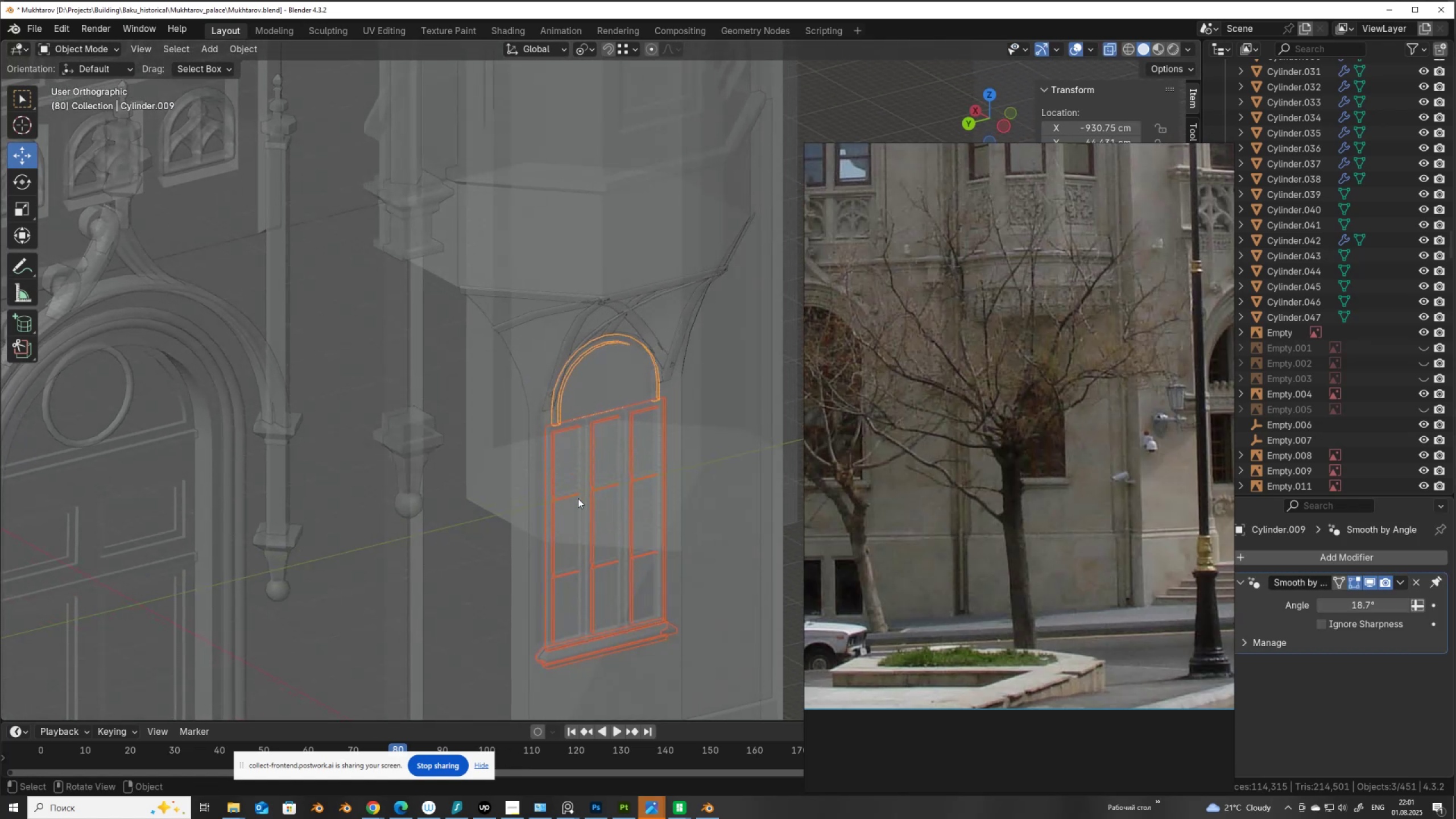 
scroll: coordinate [602, 498], scroll_direction: down, amount: 9.0
 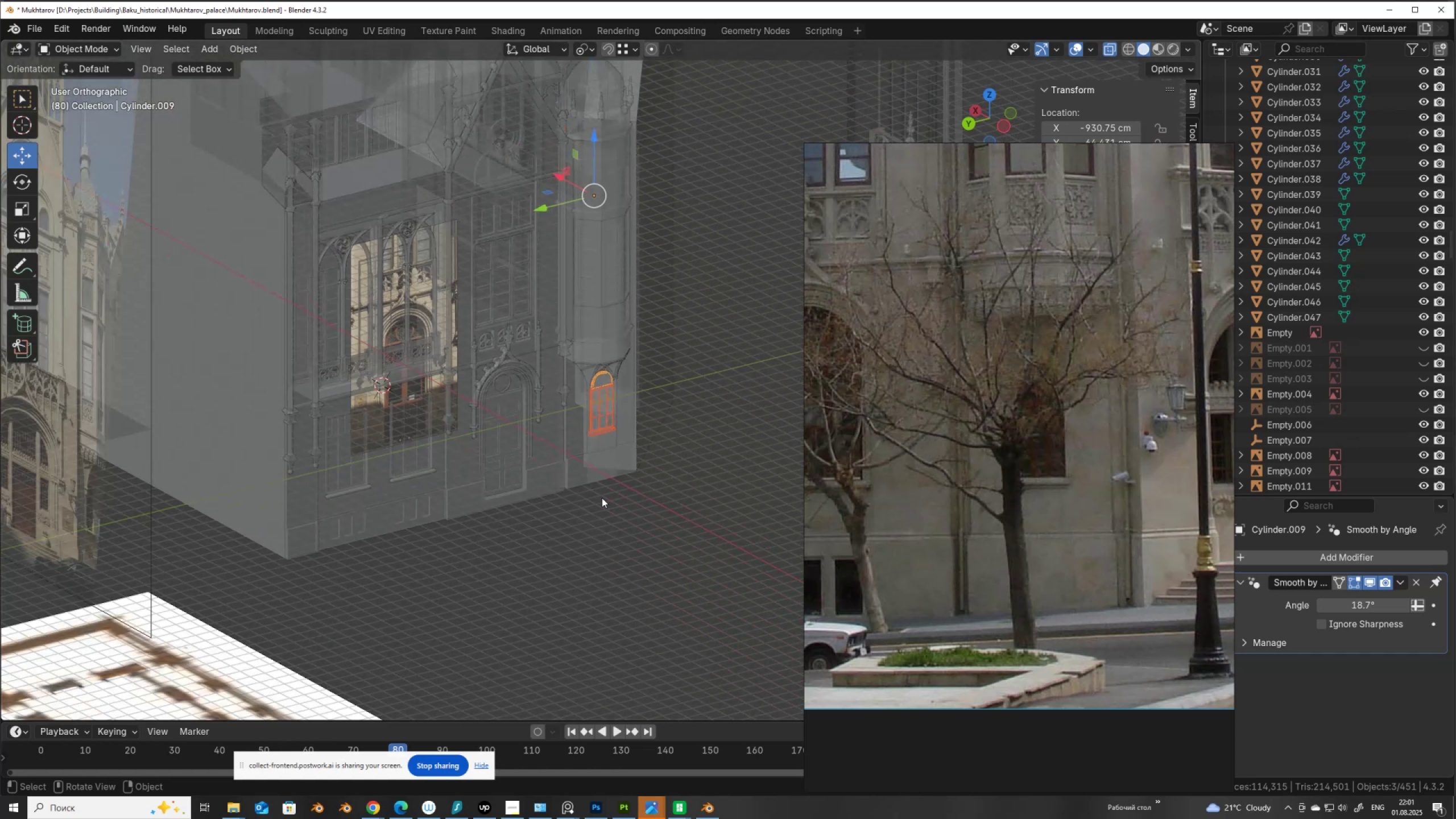 
key(Q)
 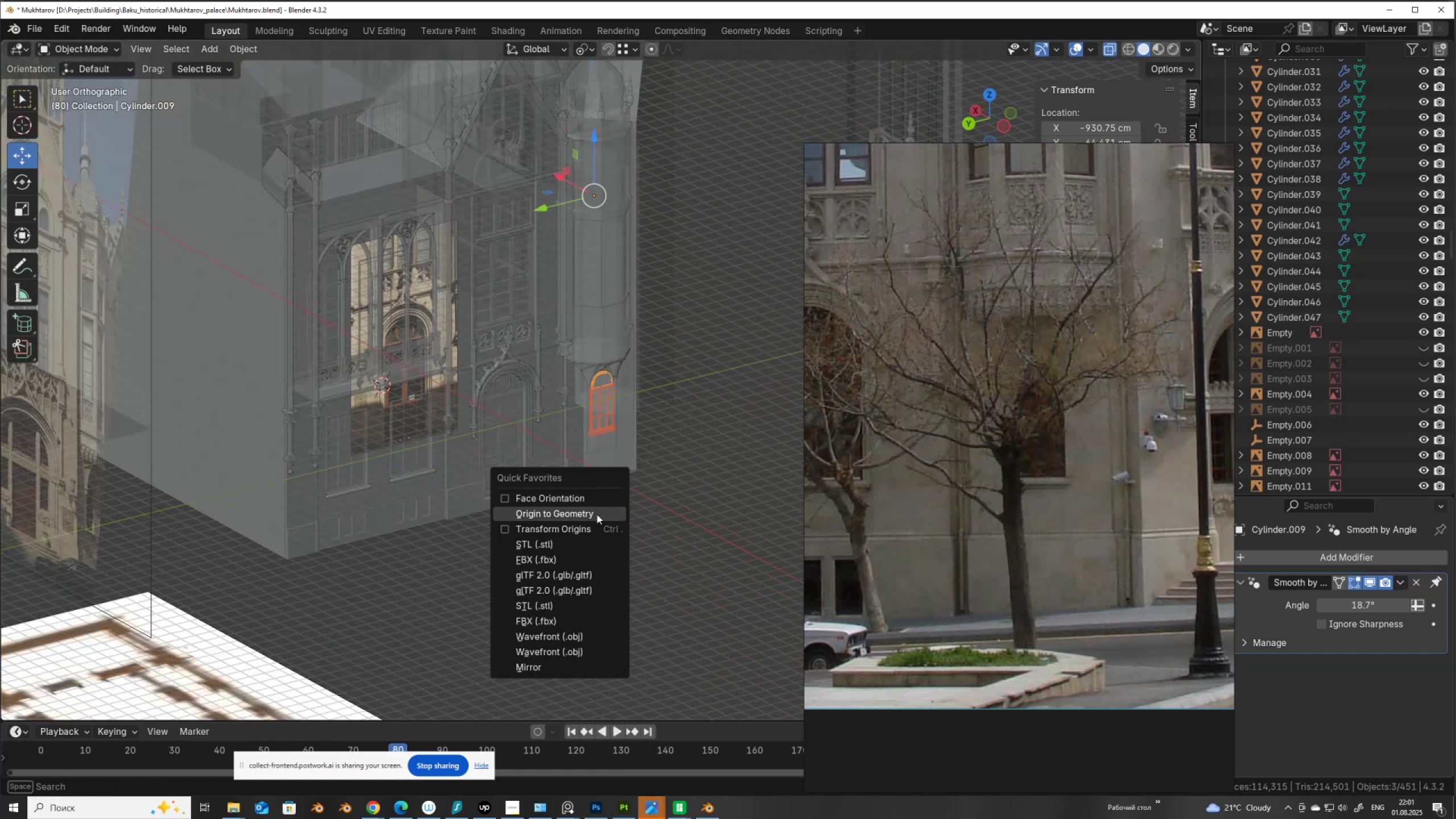 
left_click([597, 515])
 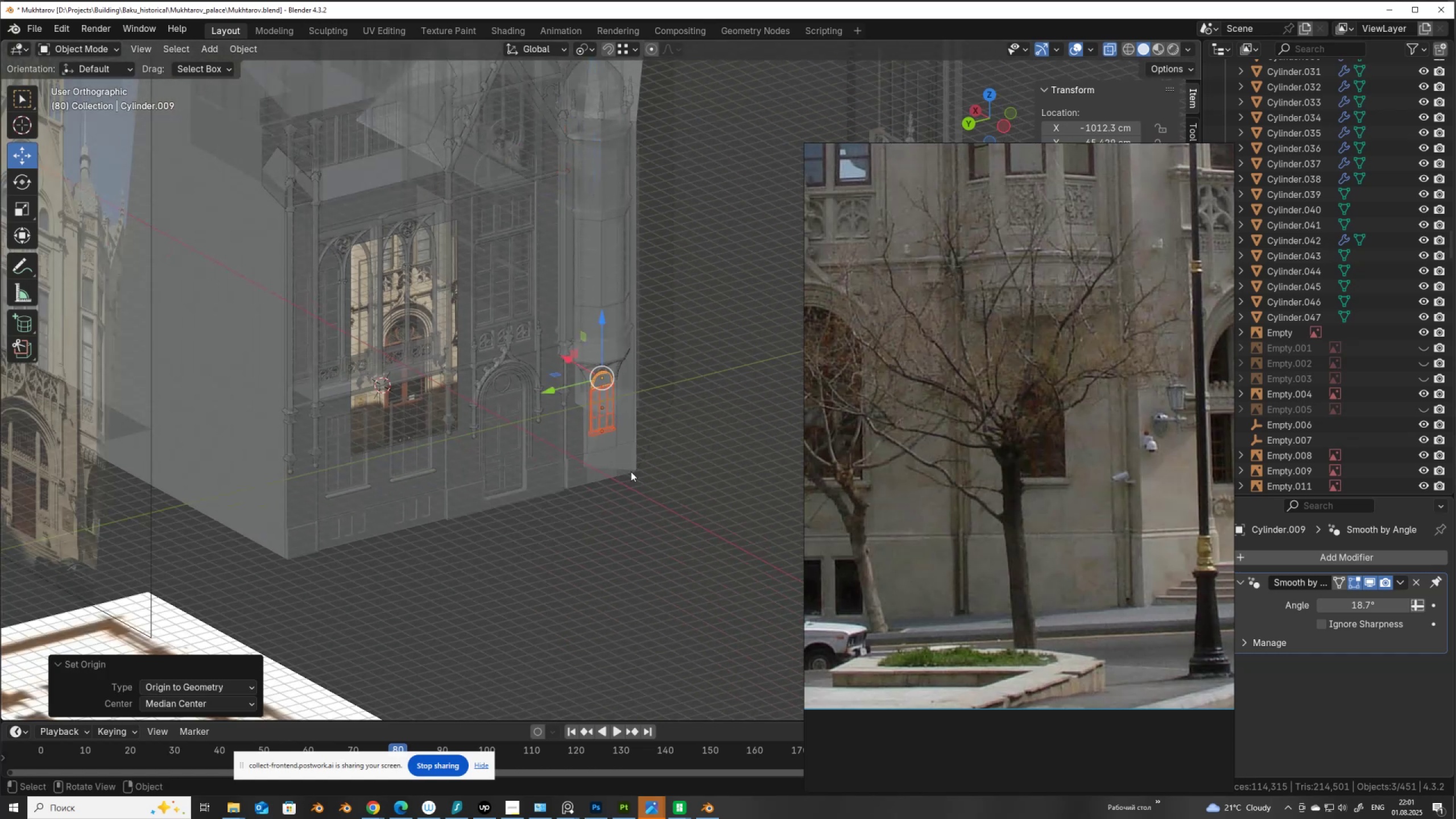 
scroll: coordinate [632, 470], scroll_direction: up, amount: 9.0
 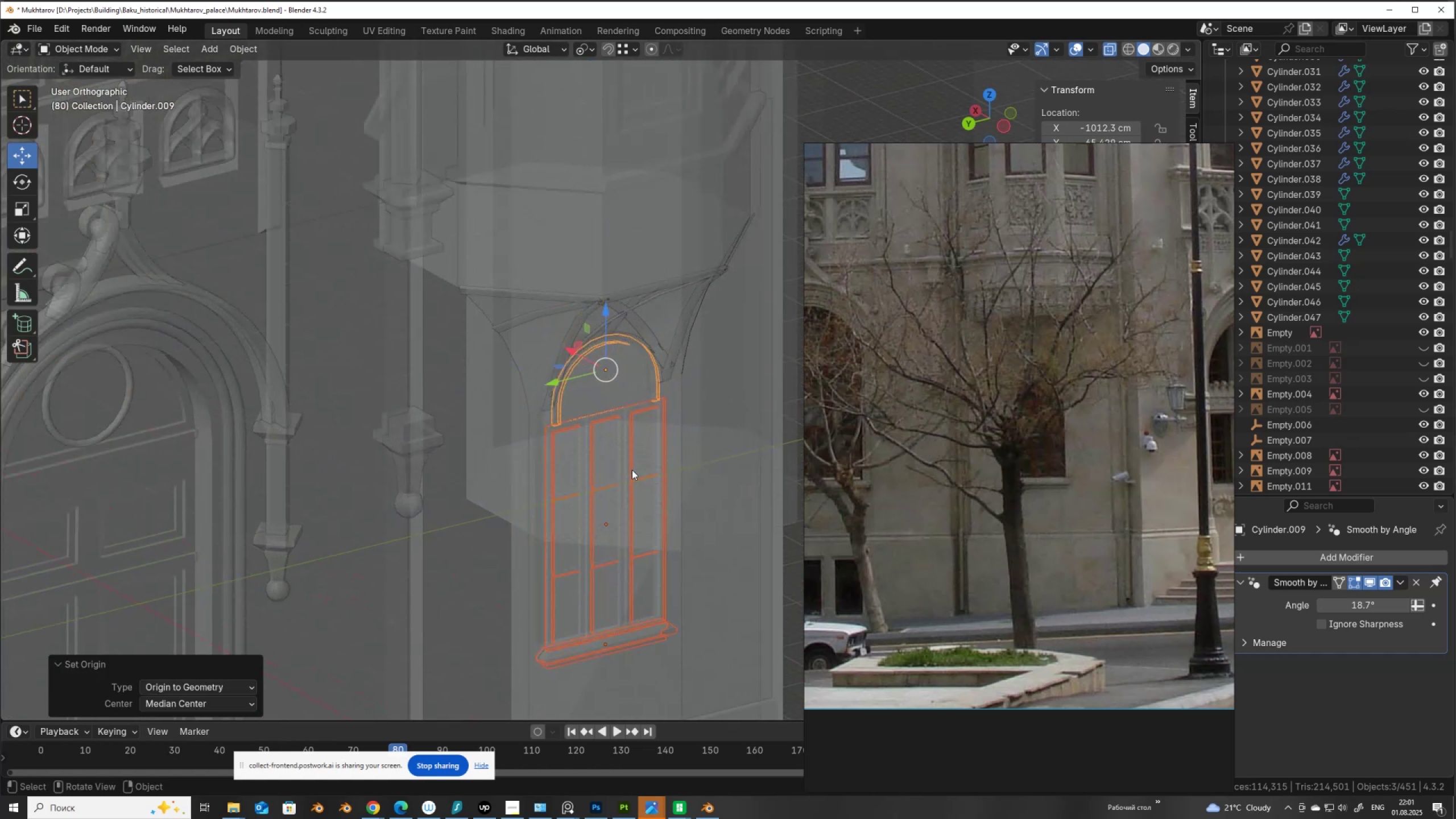 
key(Alt+Z)
 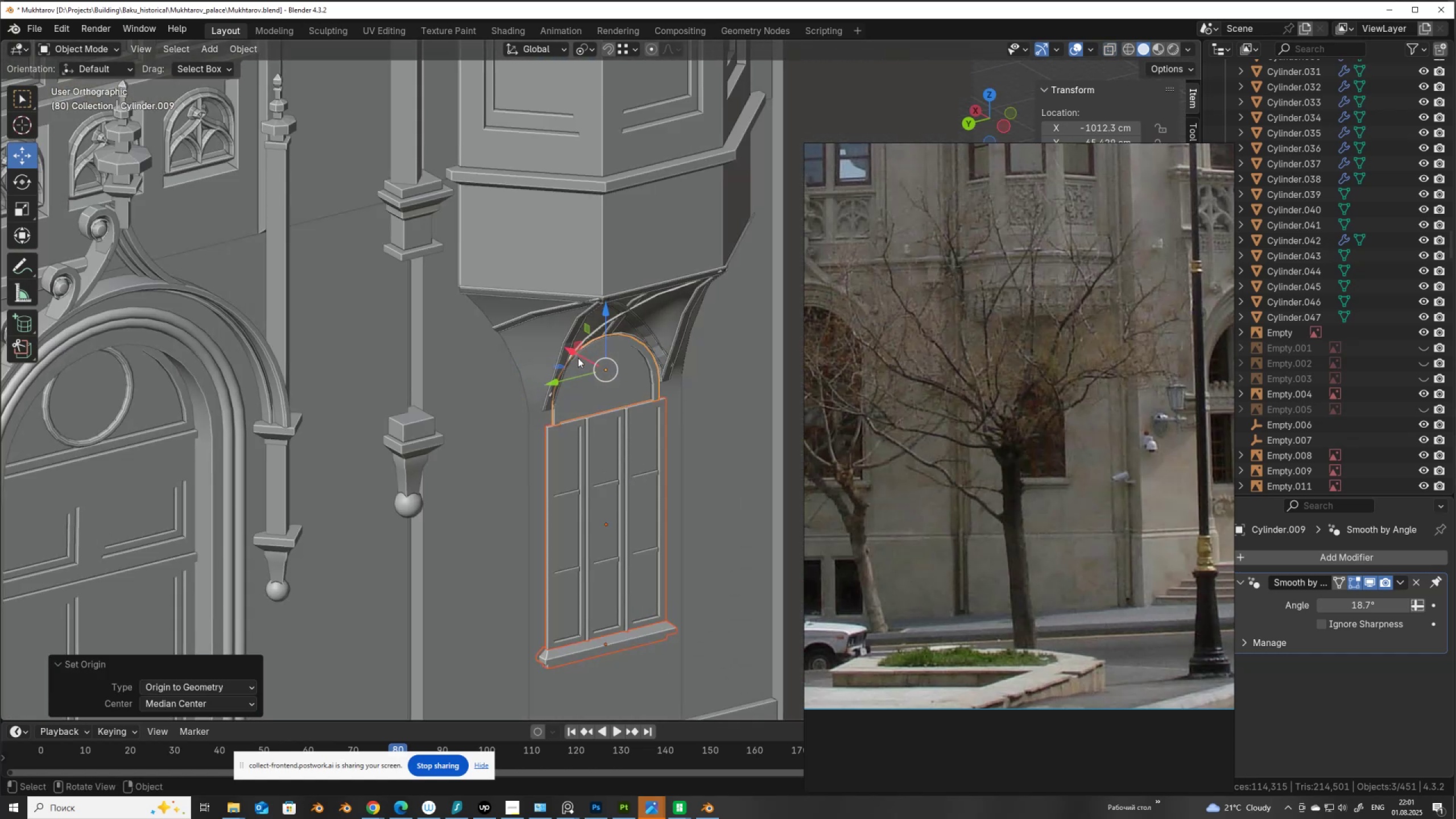 
key(Alt+AltLeft)
 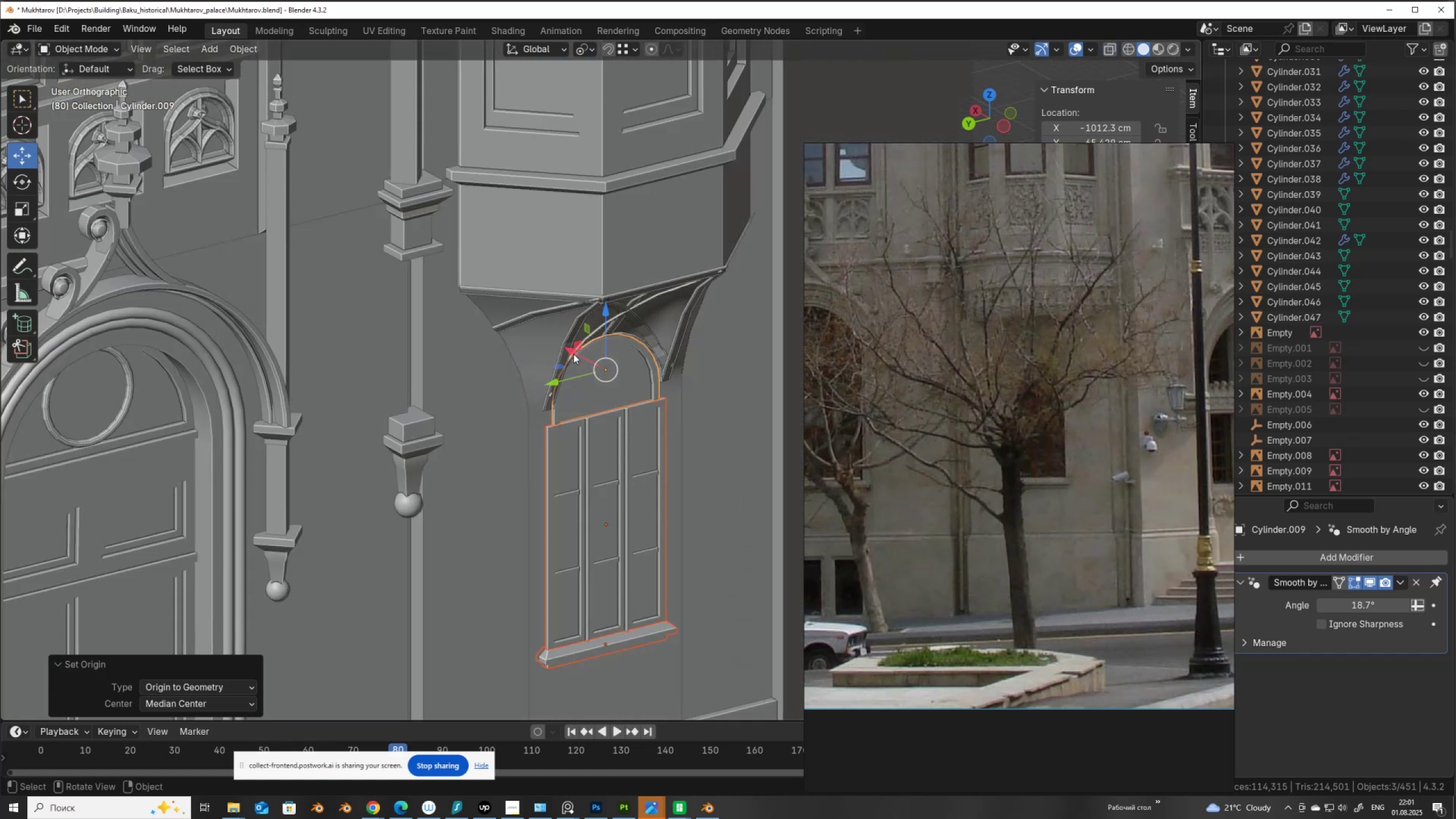 
left_click_drag(start_coordinate=[572, 354], to_coordinate=[559, 355])
 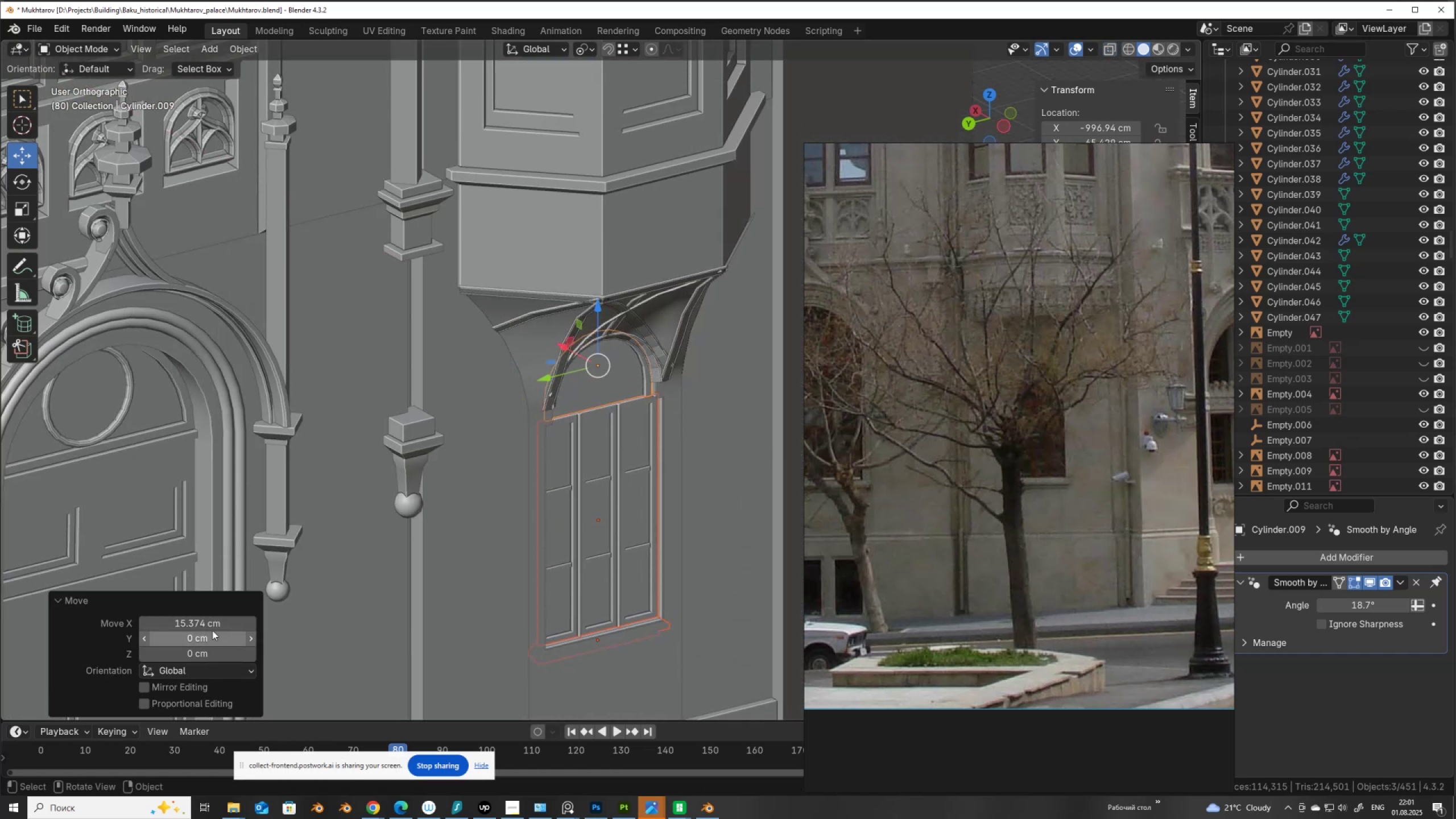 
left_click([216, 624])
 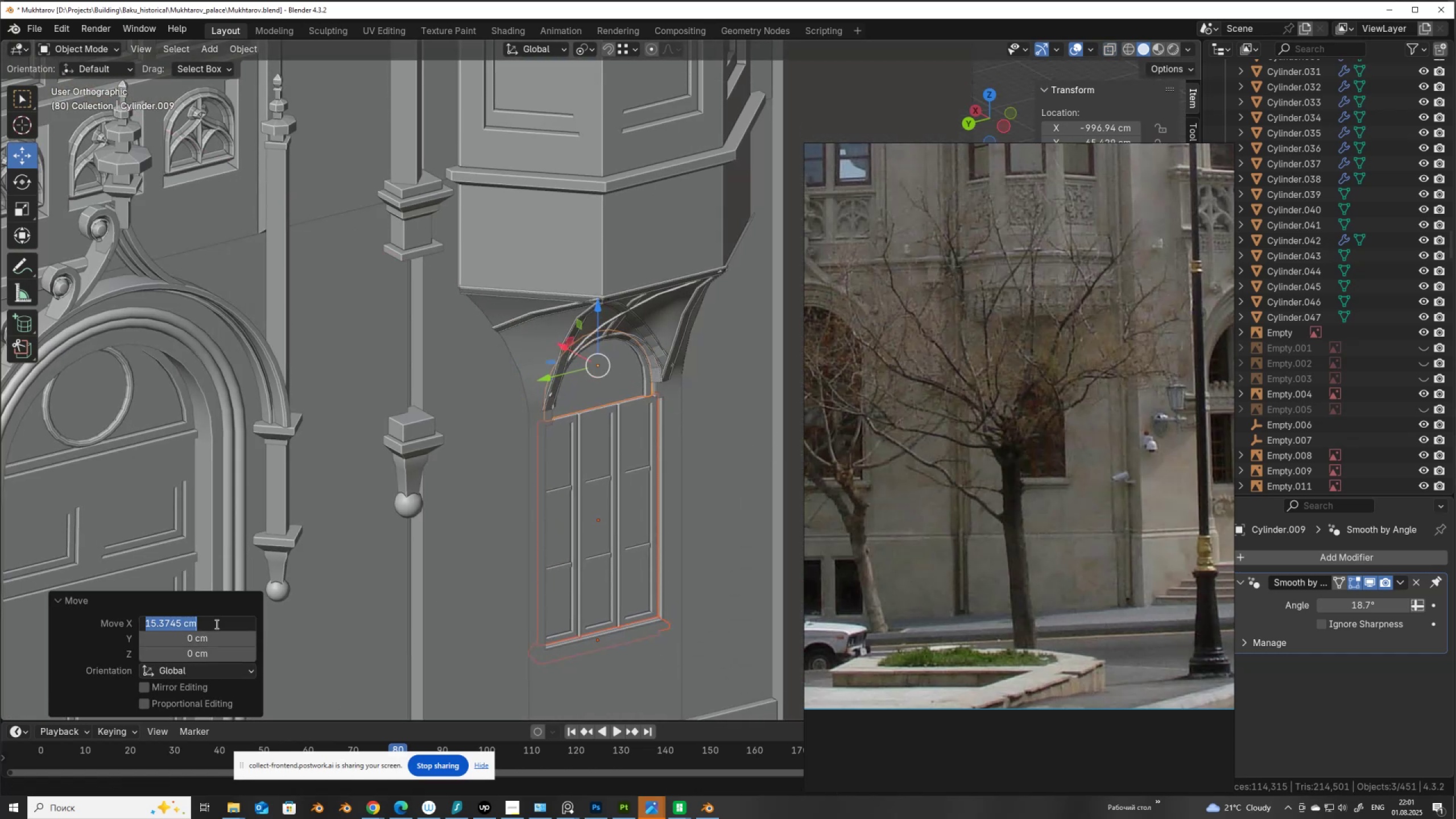 
key(Numpad1)
 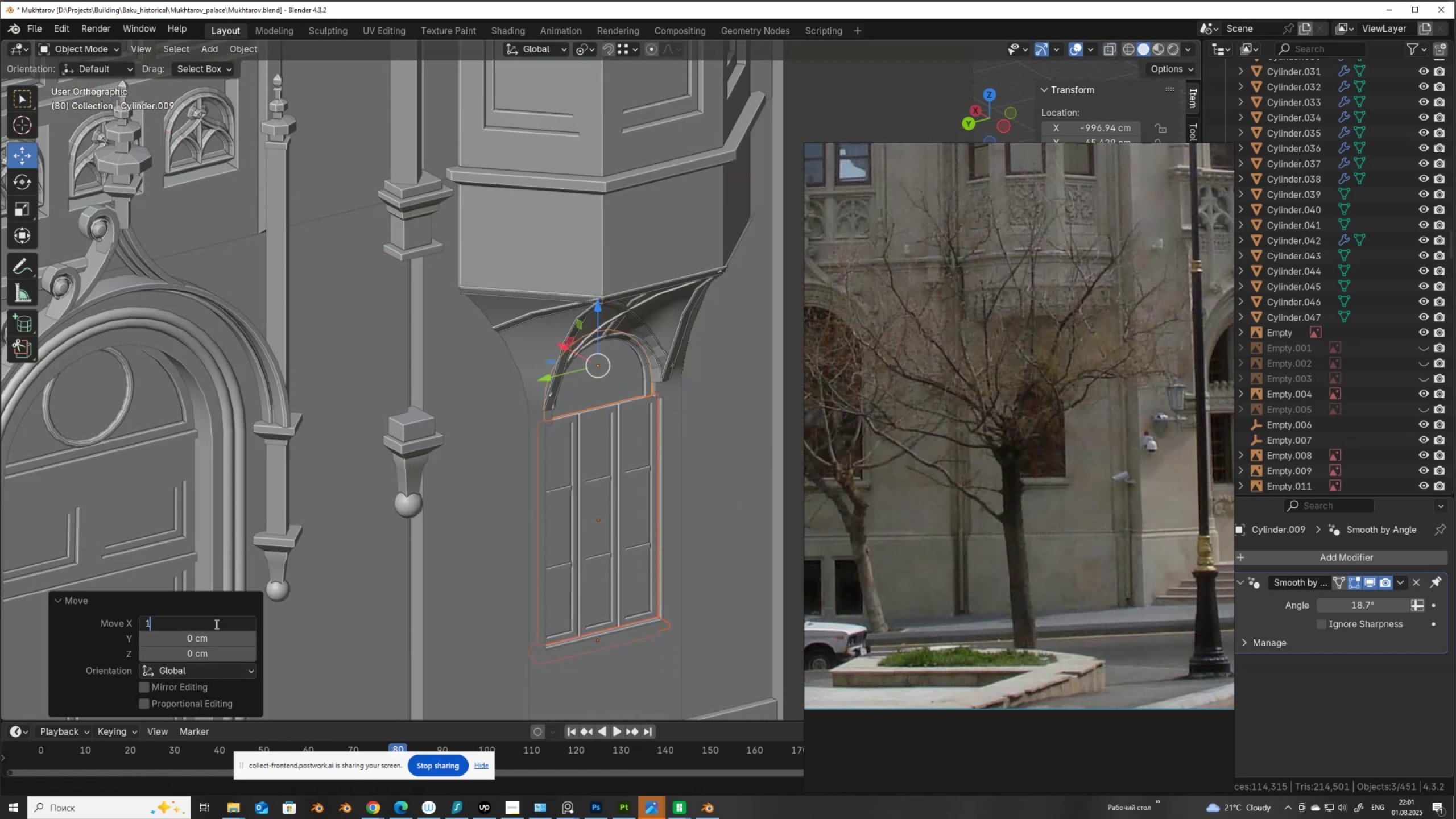 
key(Numpad5)
 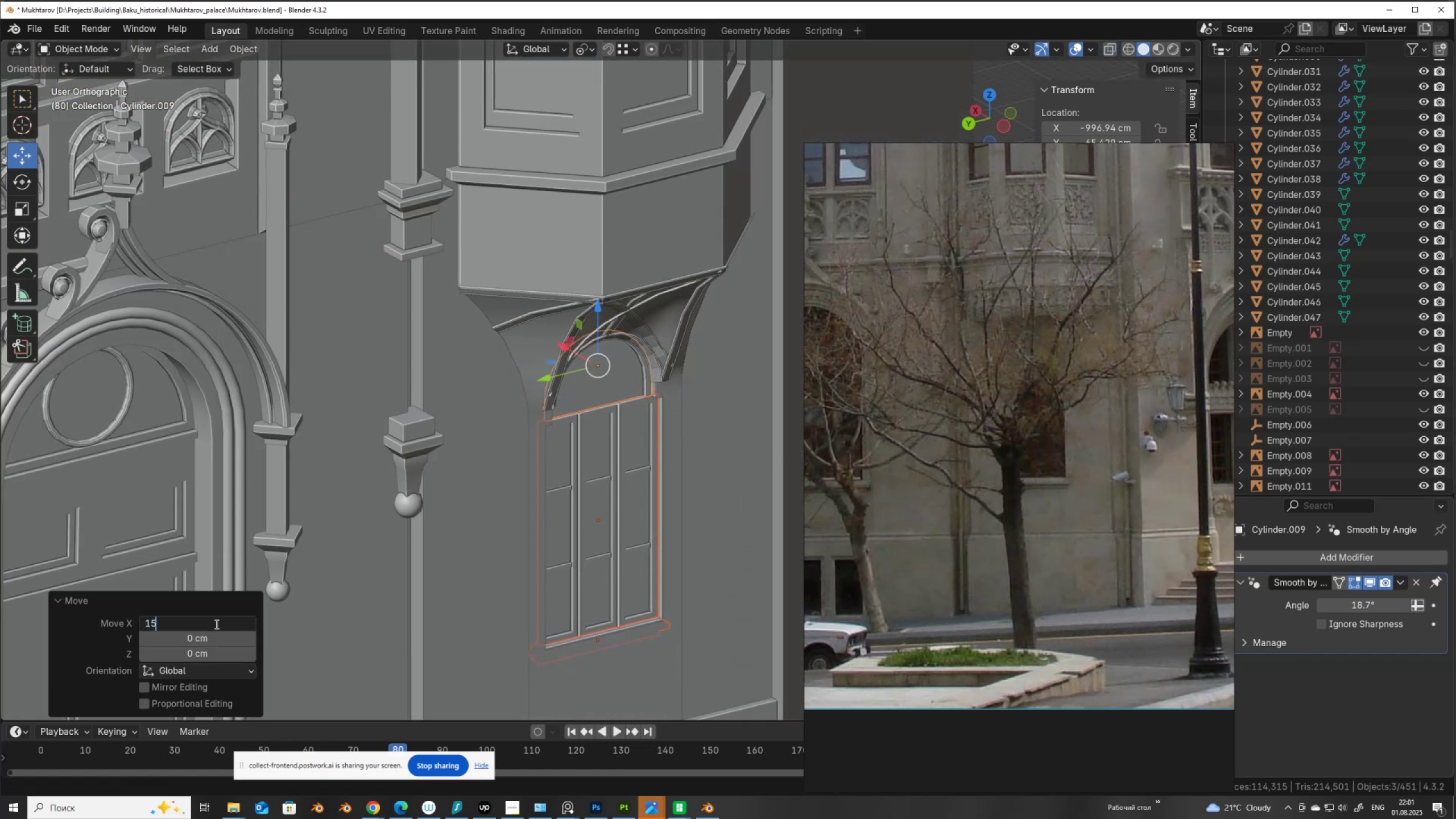 
key(NumpadEnter)
 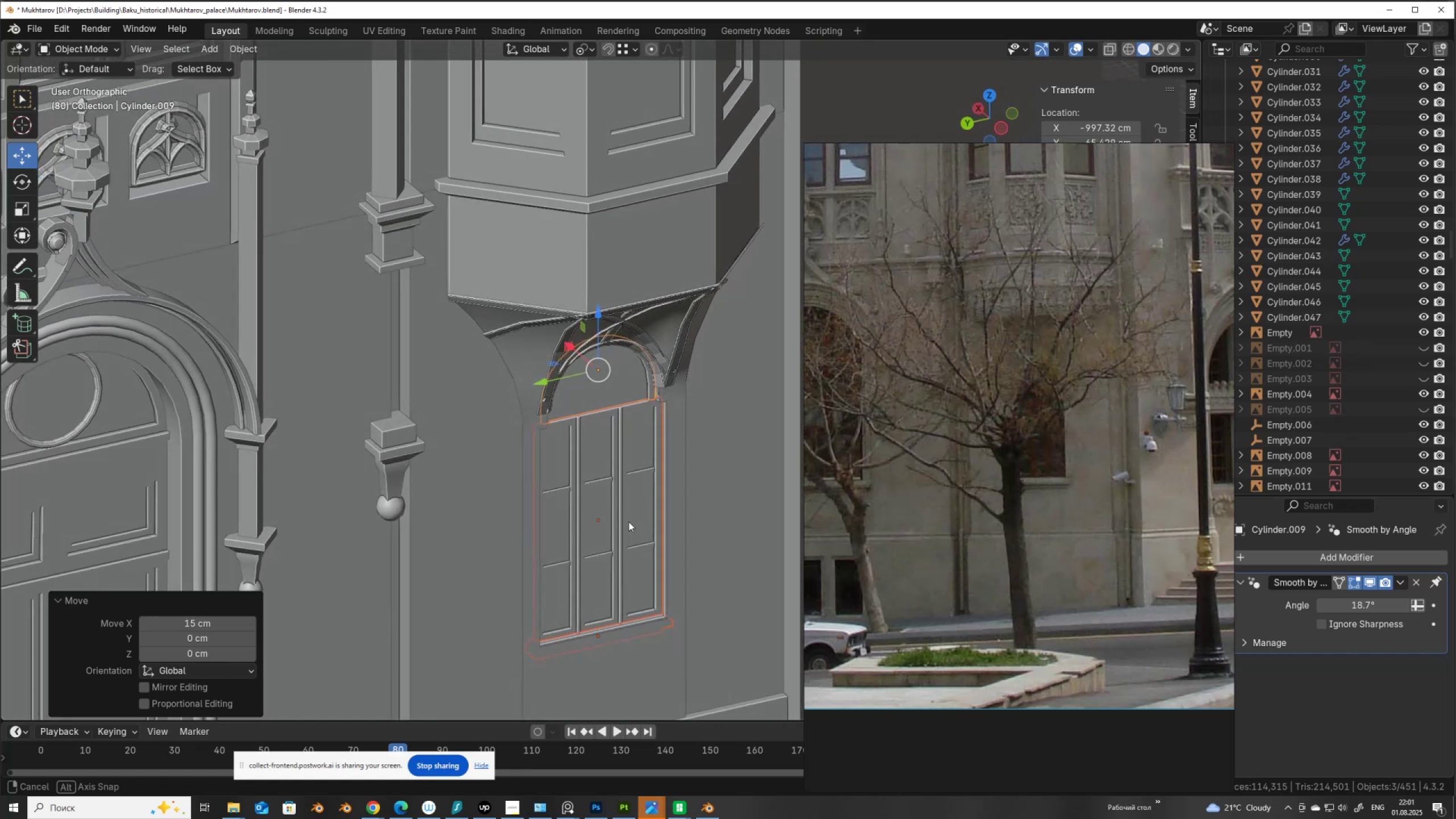 
left_click([682, 546])
 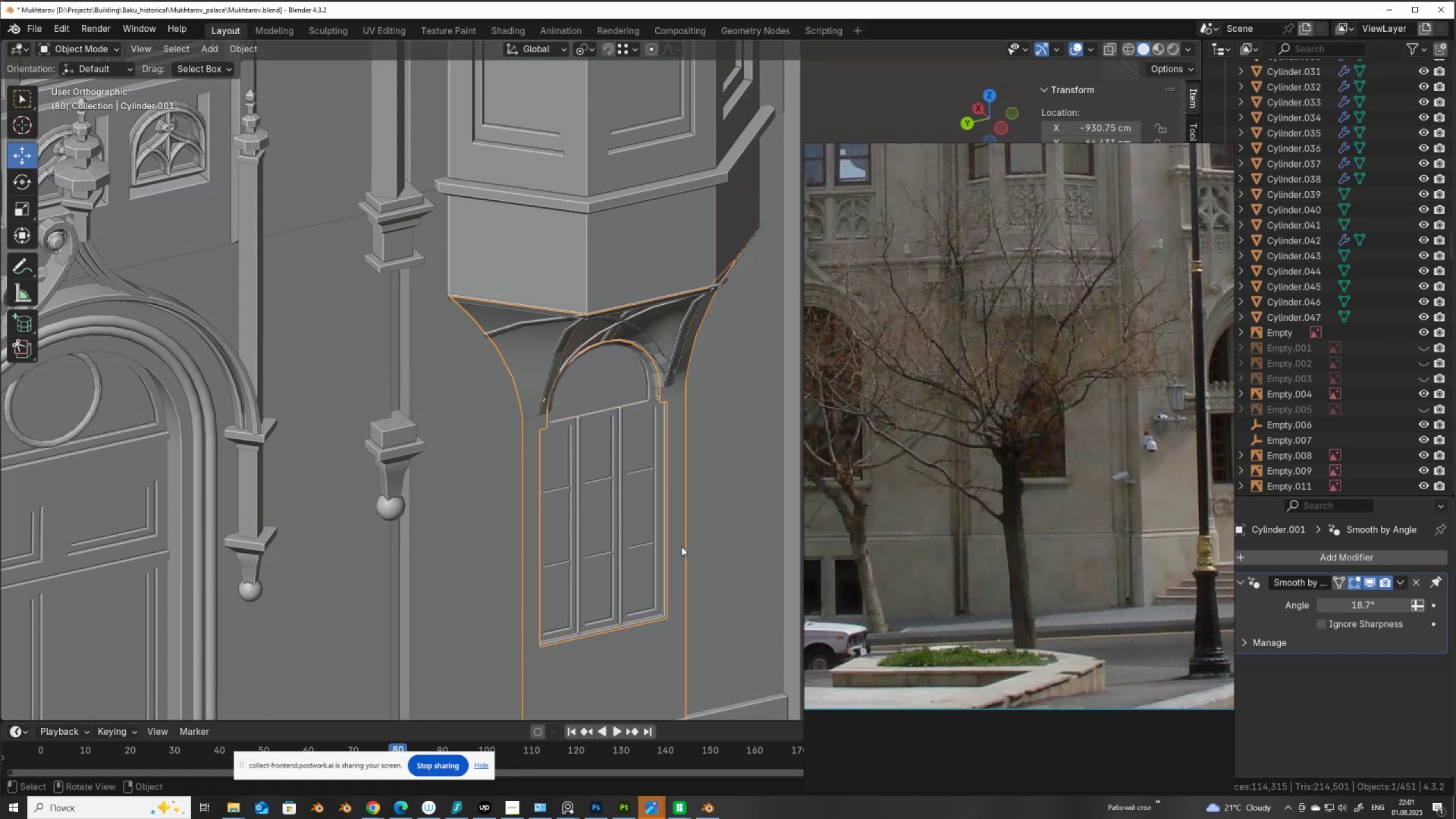 
key(Tab)
 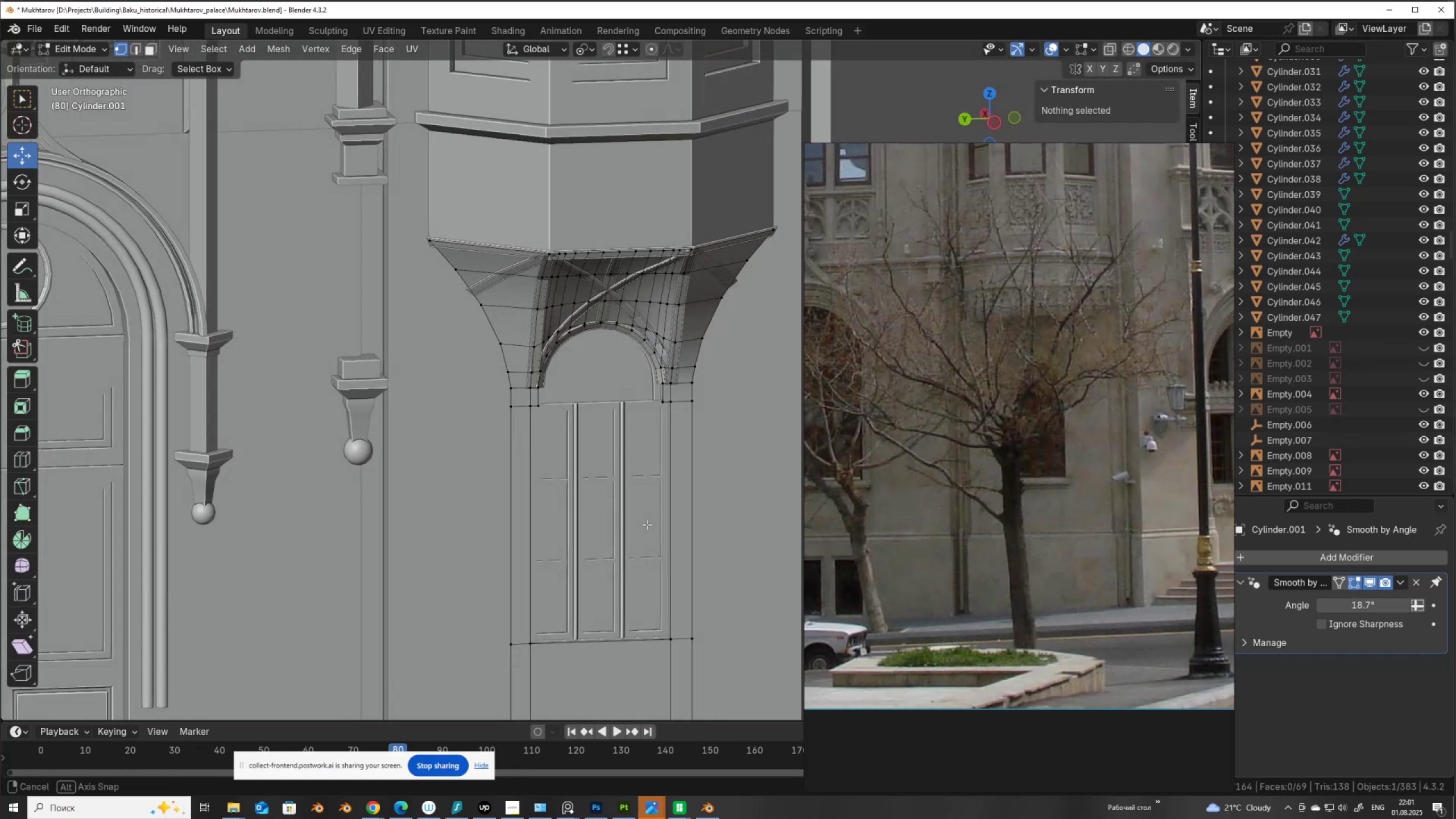 
scroll: coordinate [656, 549], scroll_direction: down, amount: 5.0
 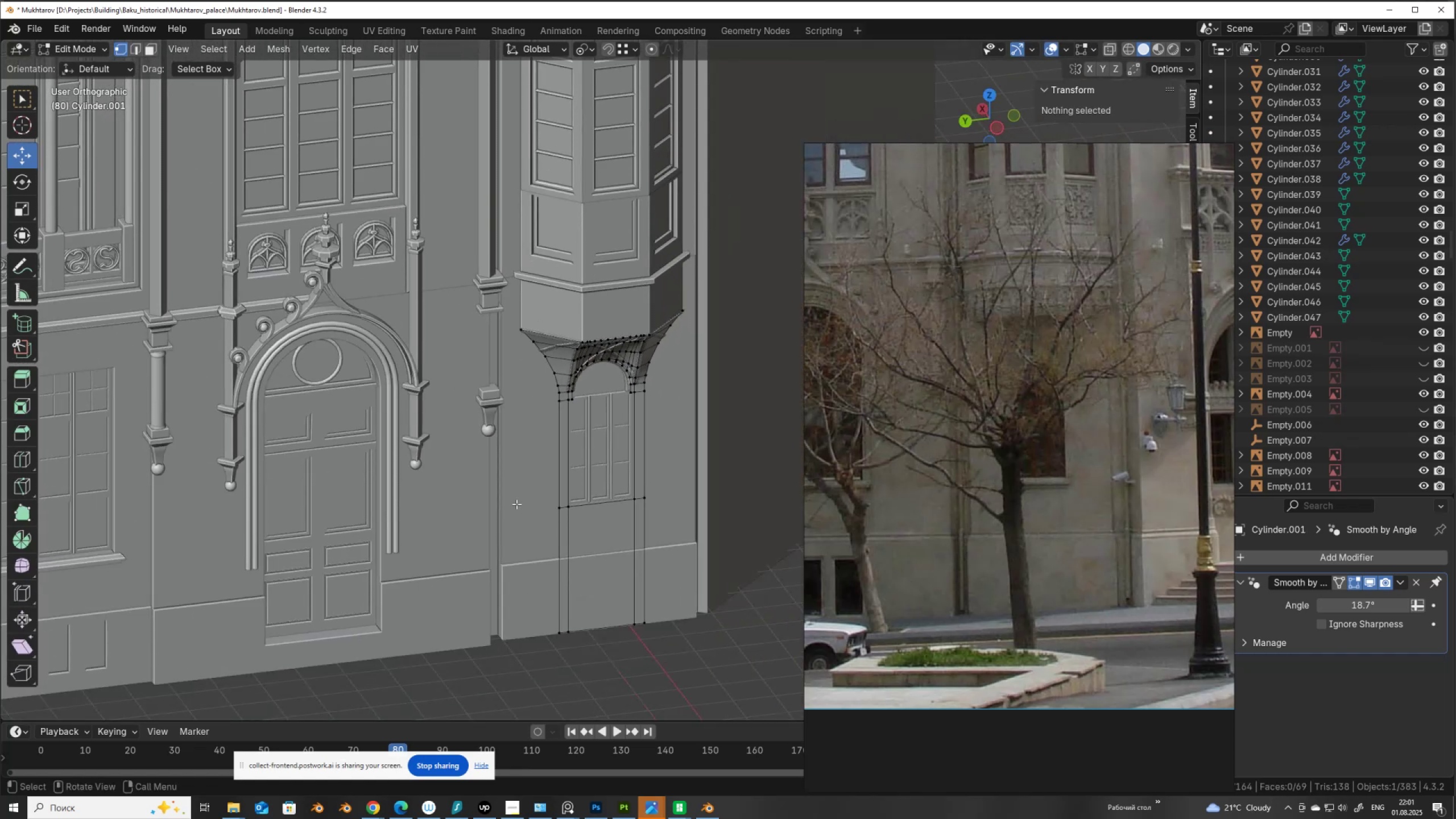 
left_click_drag(start_coordinate=[532, 476], to_coordinate=[697, 681])
 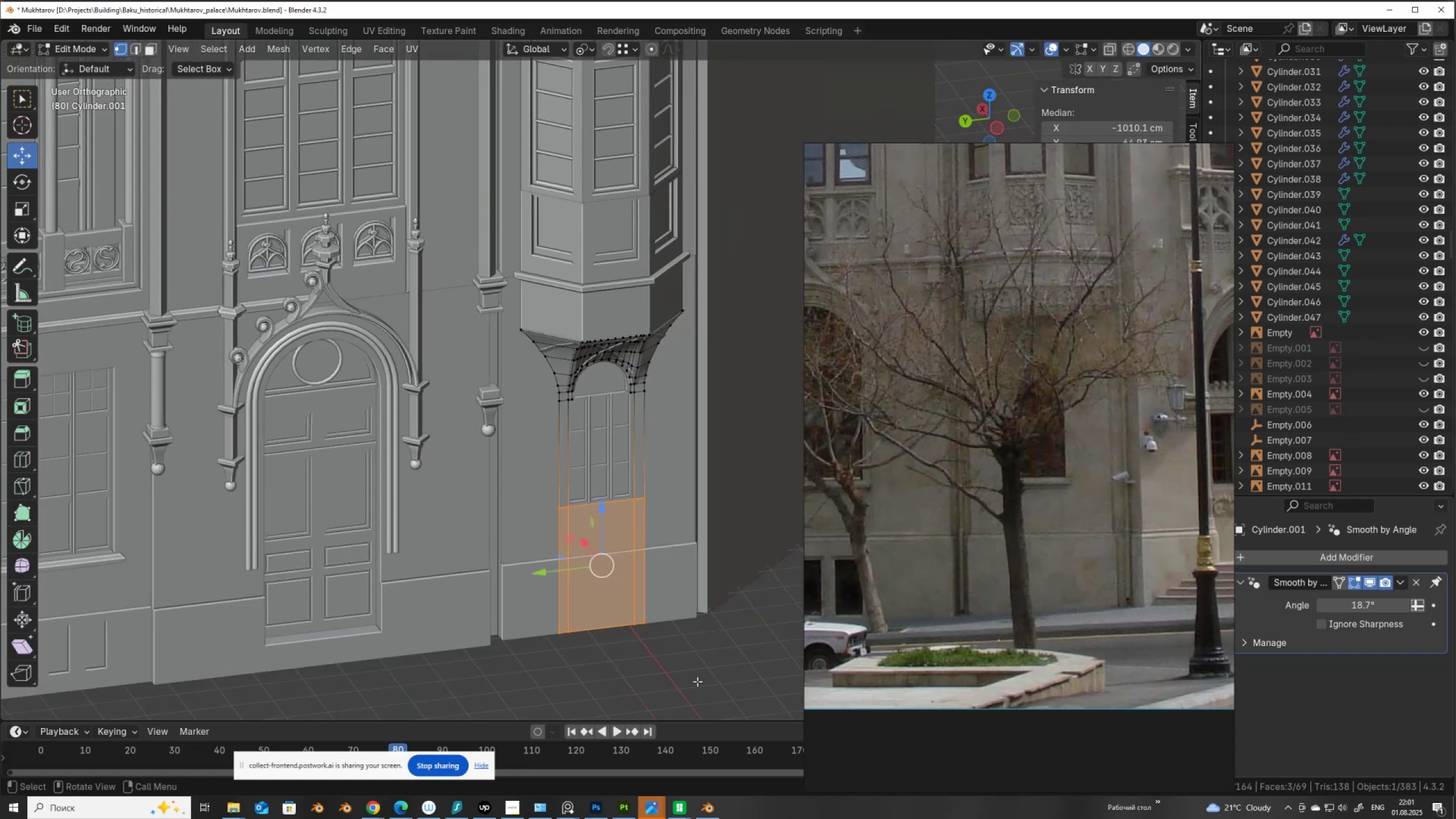 
key(X)
 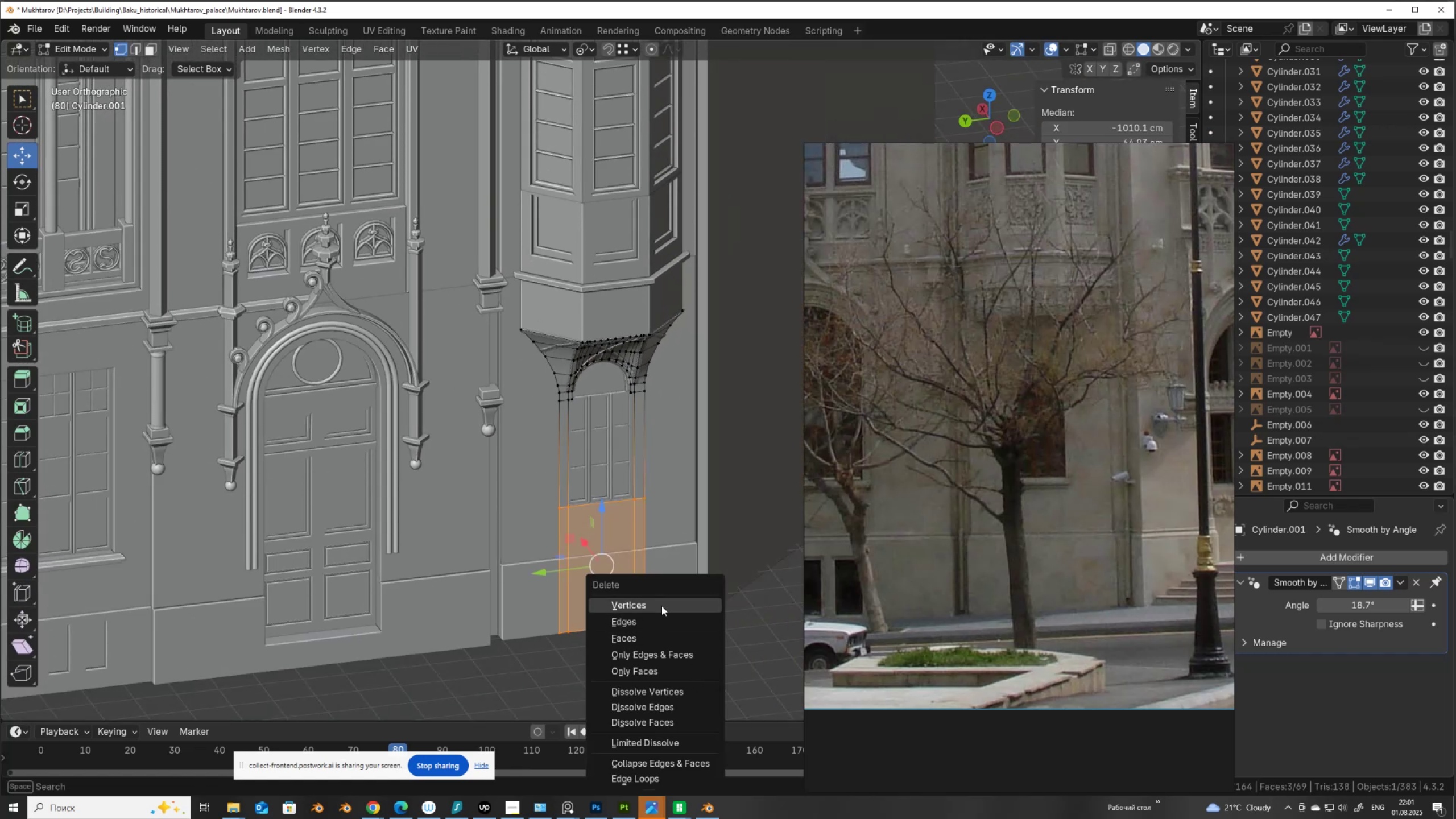 
left_click([662, 605])
 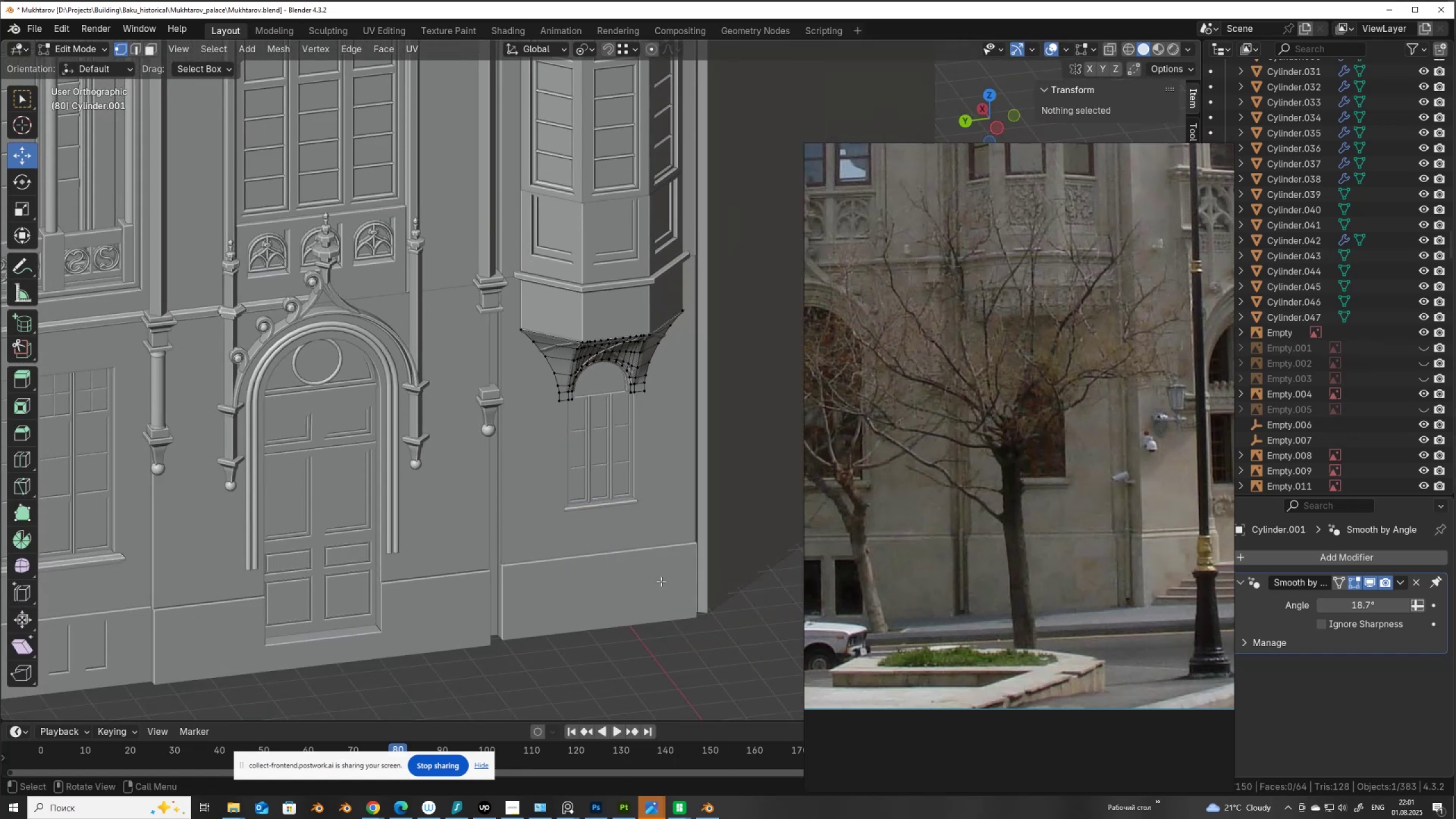 
scroll: coordinate [613, 361], scroll_direction: up, amount: 6.0
 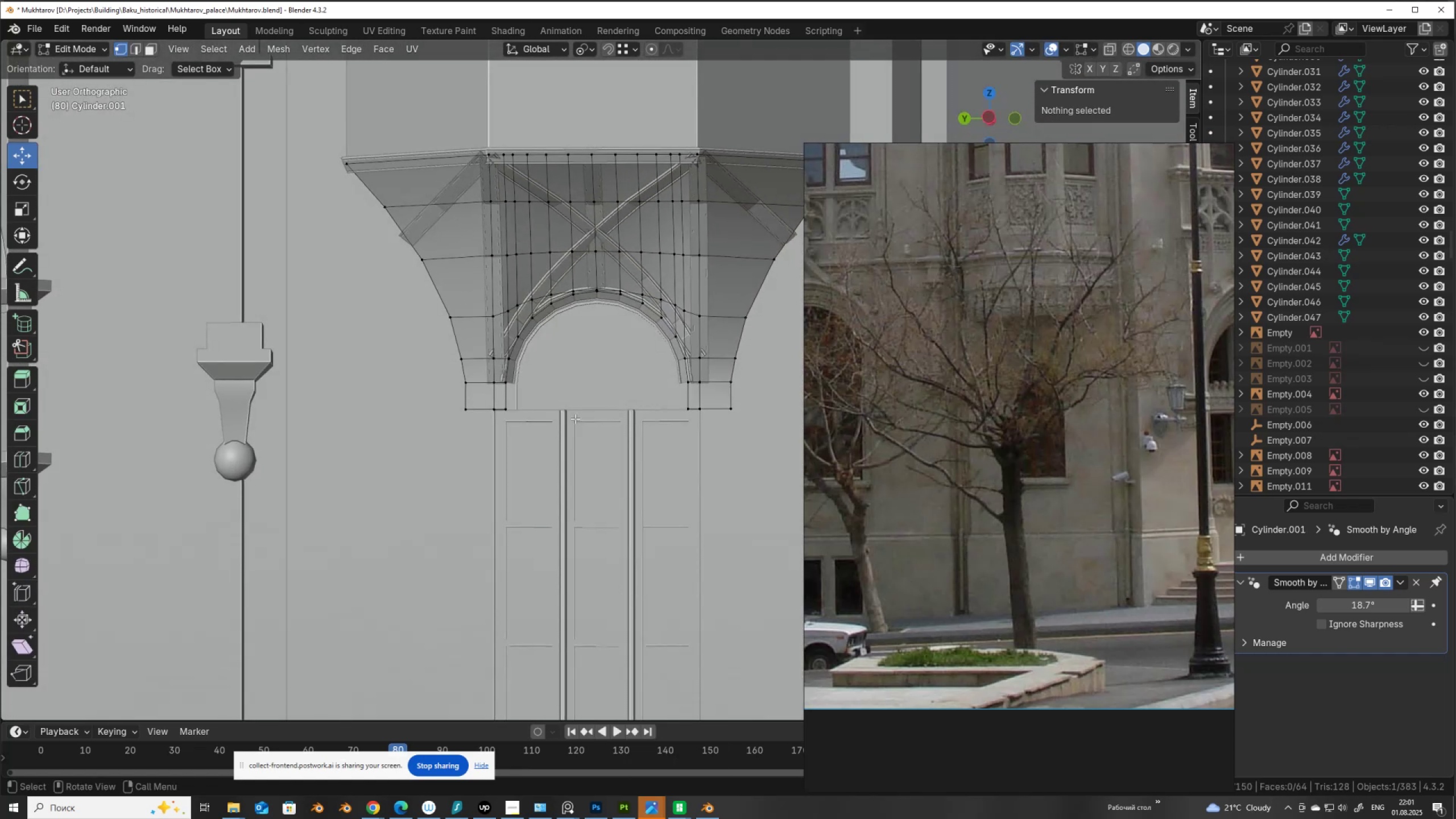 
key(Tab)
 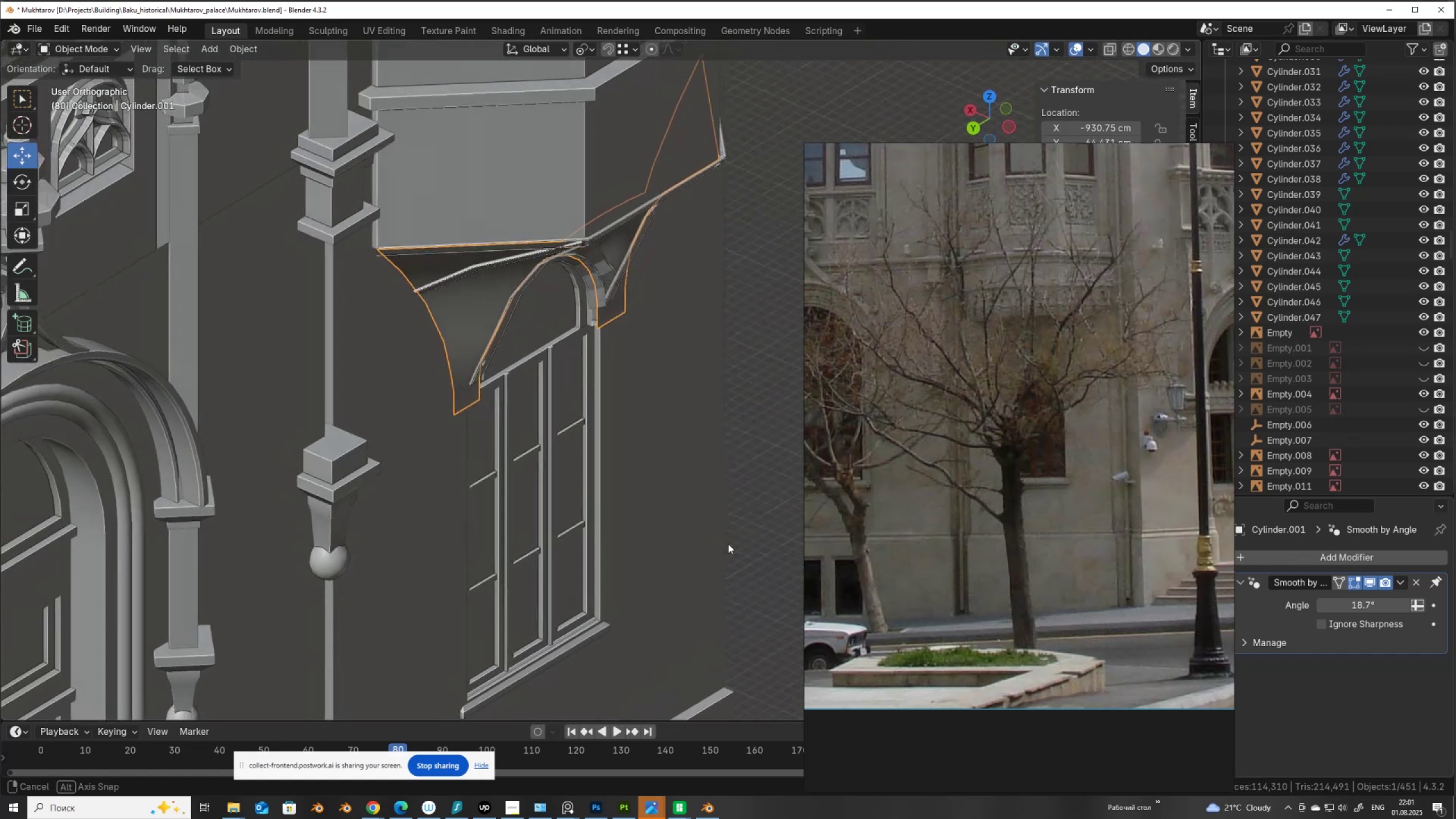 
wait(7.58)
 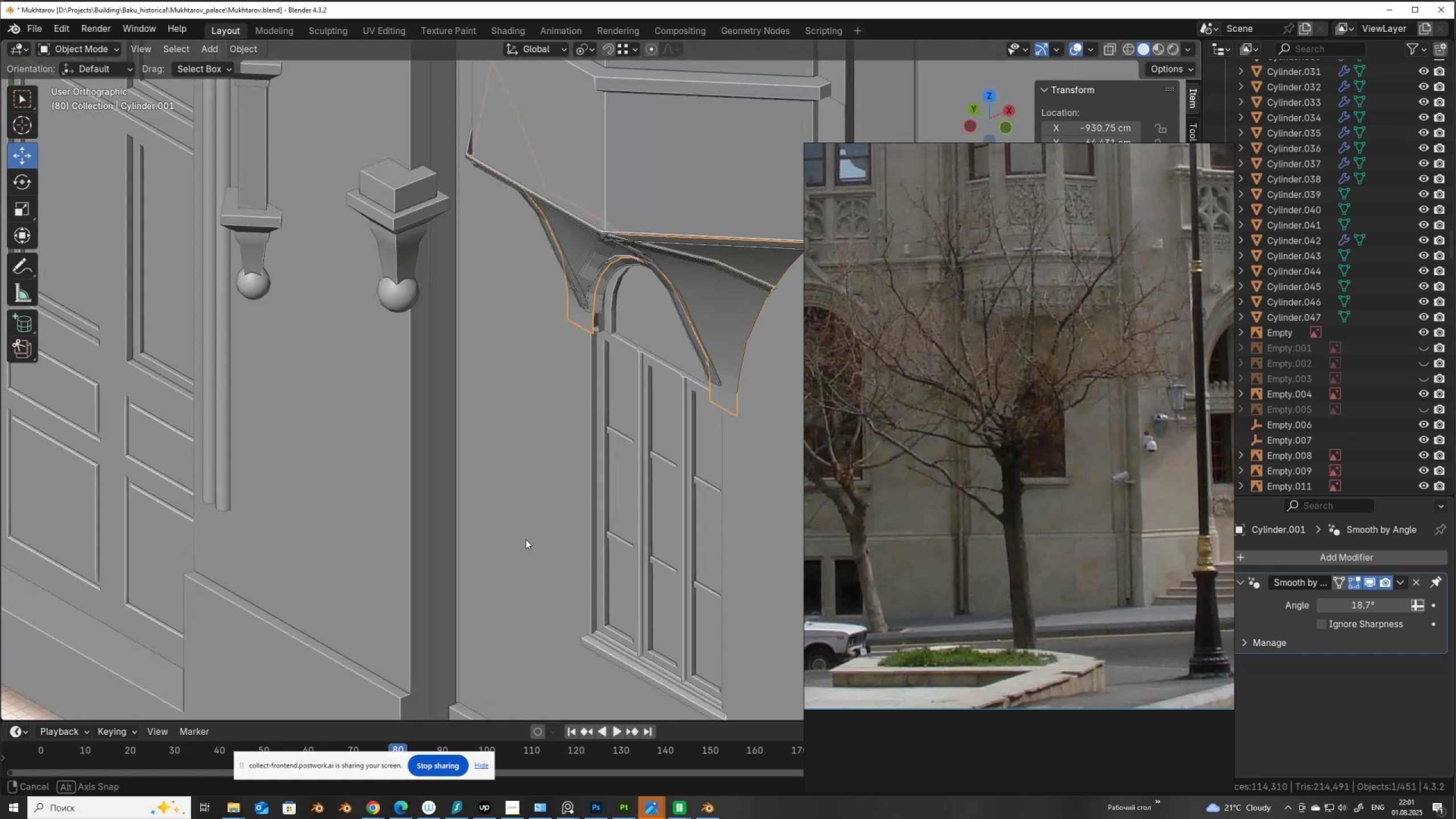 
left_click([559, 652])
 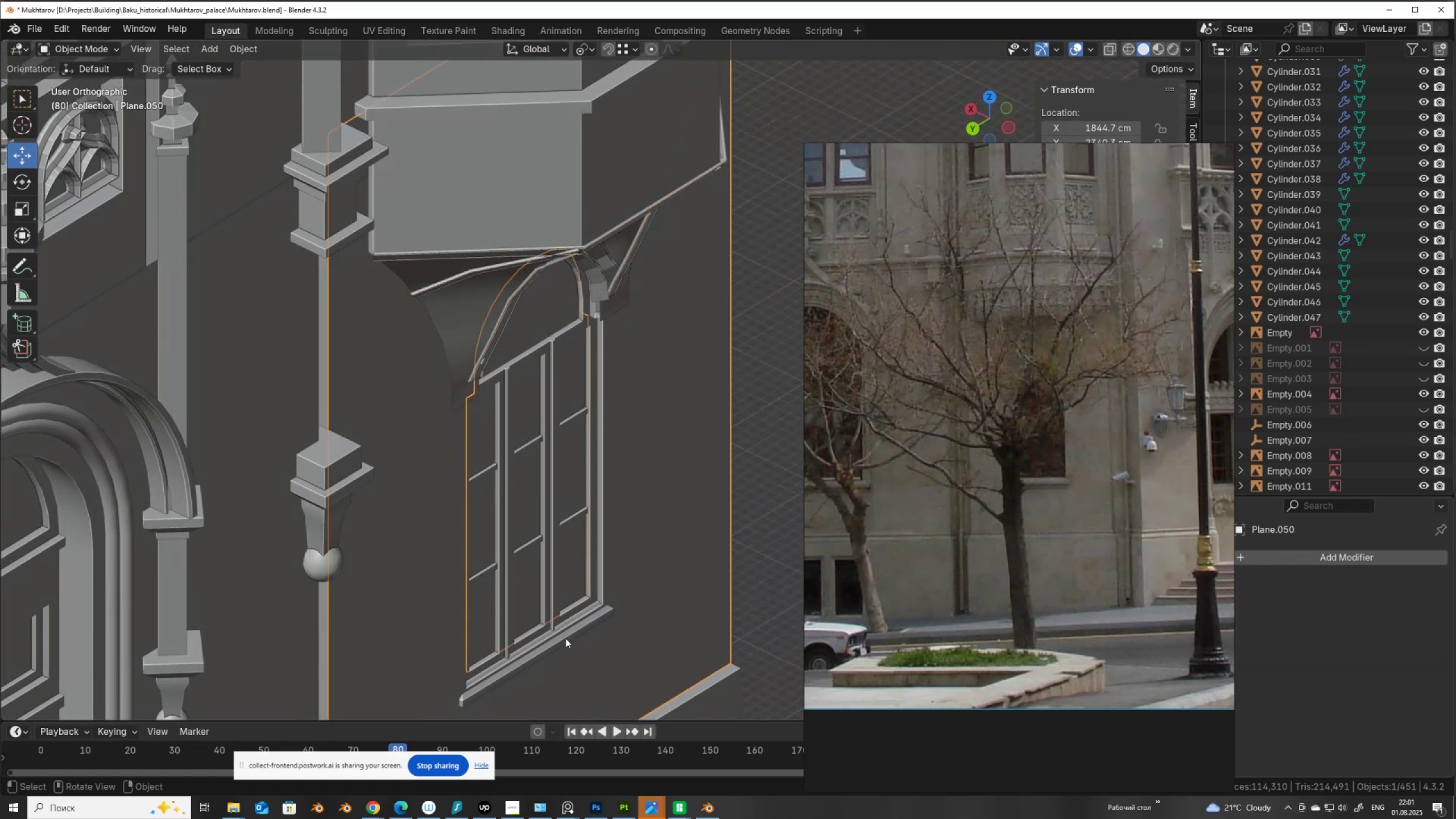 
left_click([566, 638])
 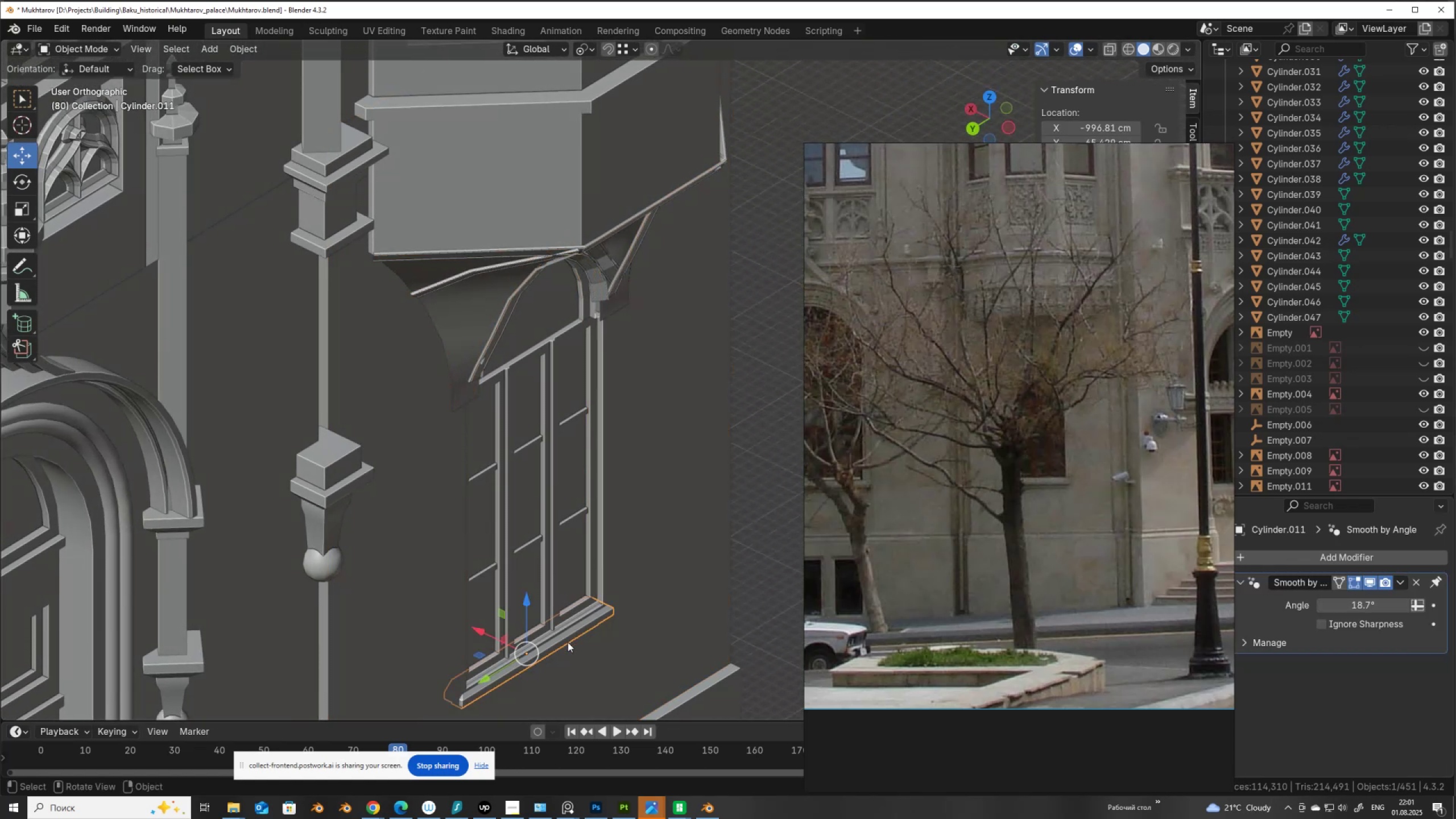 
hold_key(key=ShiftLeft, duration=0.41)
 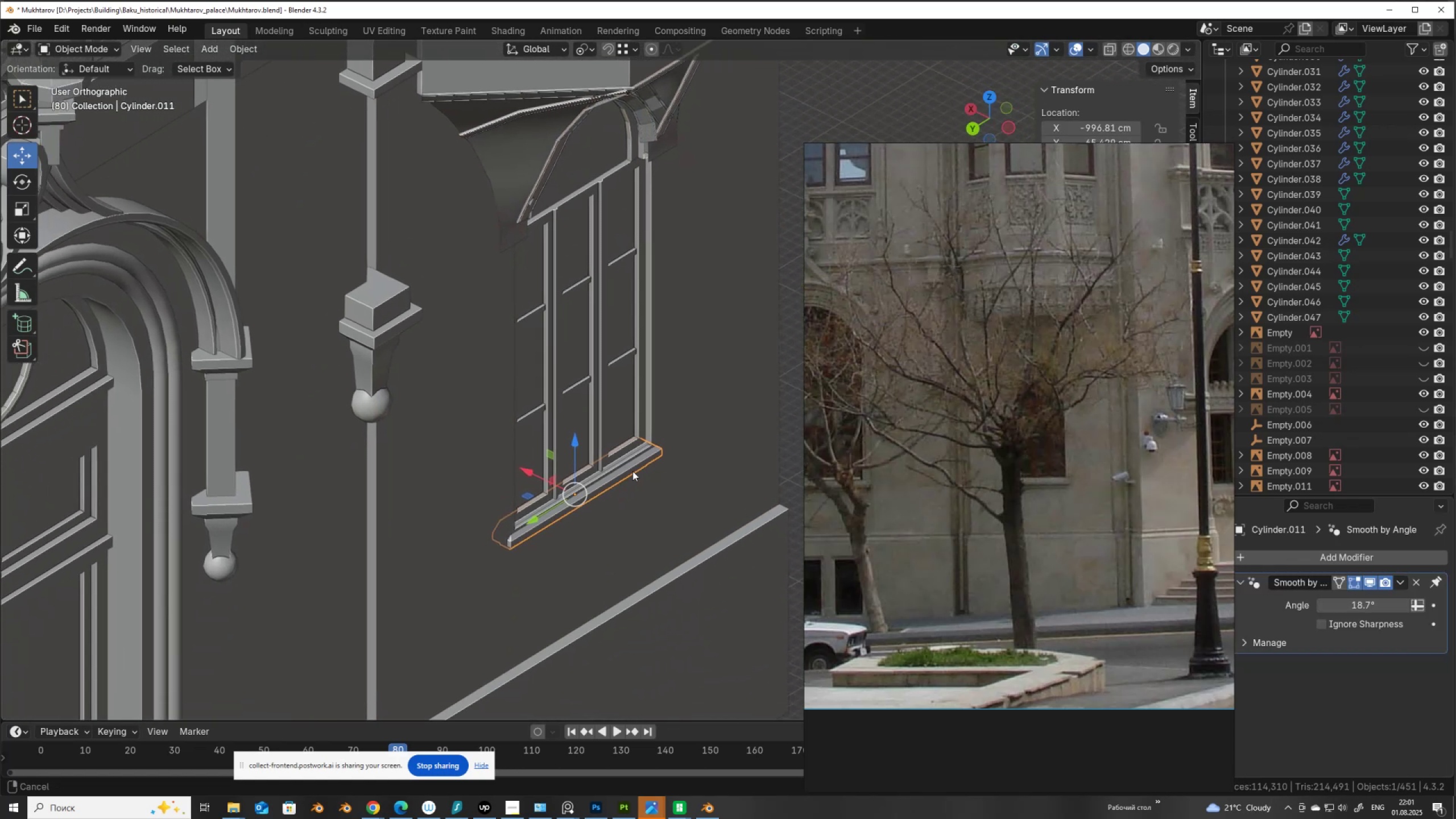 
scroll: coordinate [615, 531], scroll_direction: up, amount: 6.0
 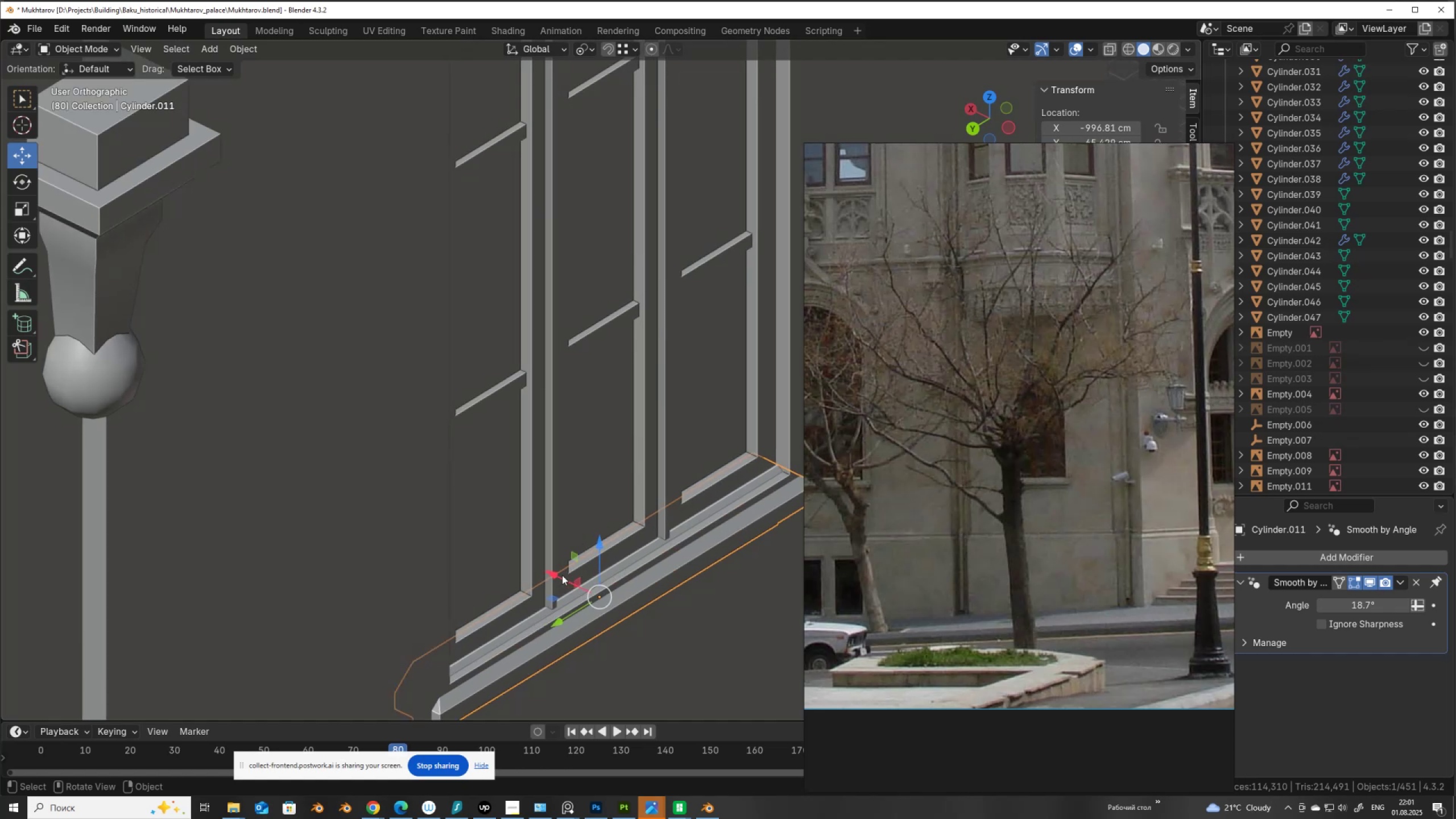 
left_click_drag(start_coordinate=[556, 574], to_coordinate=[530, 47])
 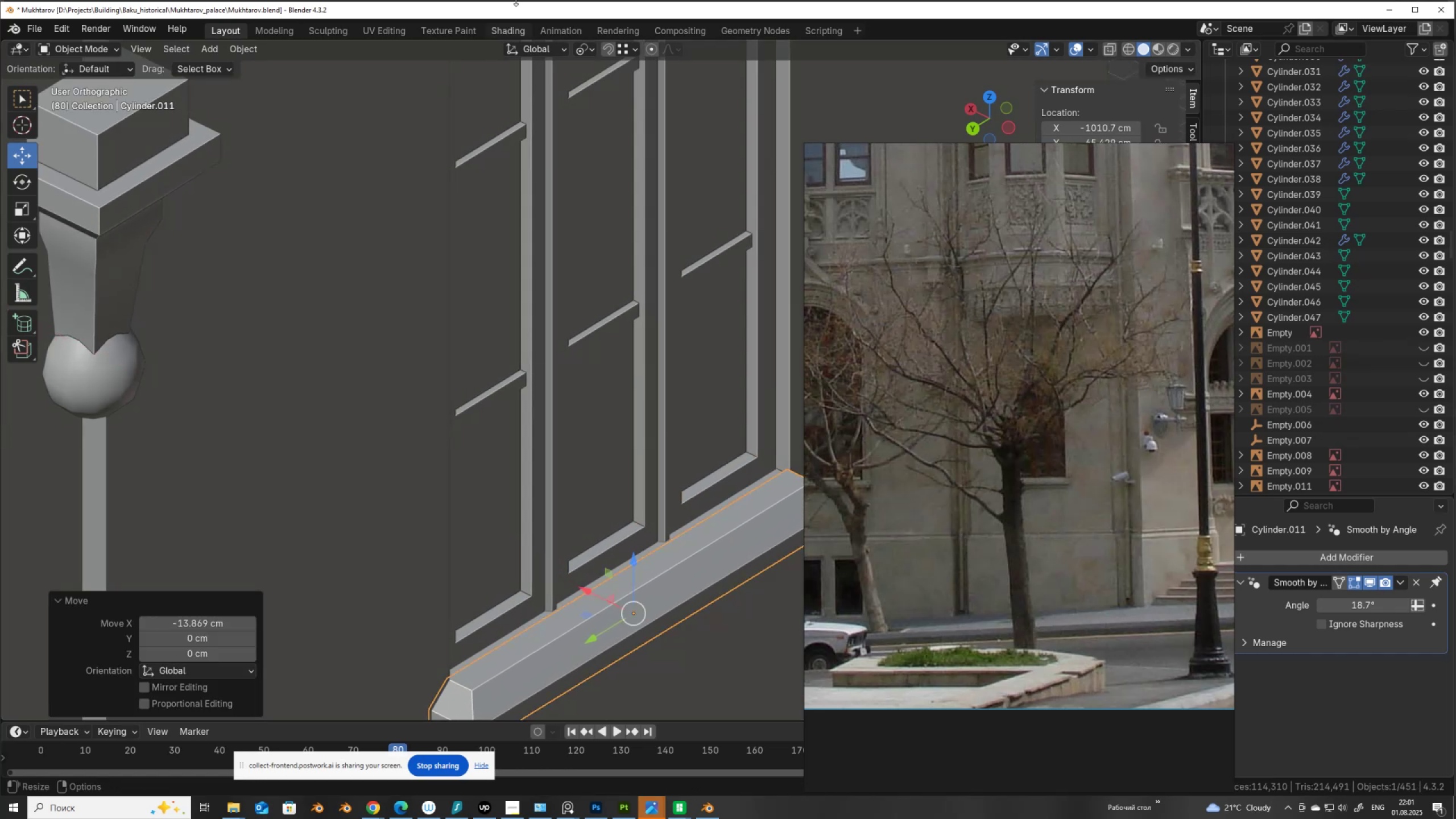 
scroll: coordinate [516, 0], scroll_direction: down, amount: 2.0
 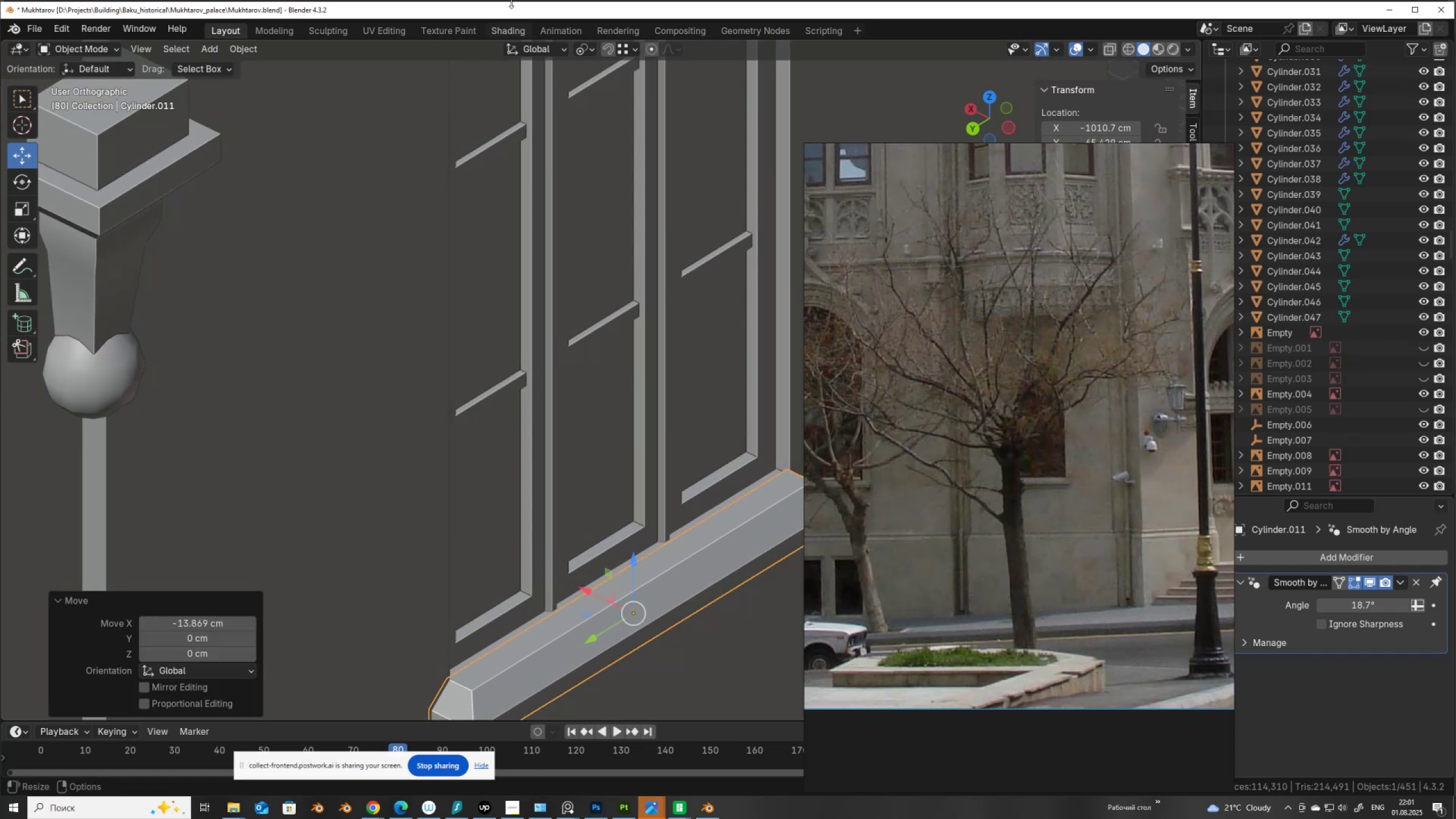 
hold_key(key=ShiftLeft, duration=0.61)
 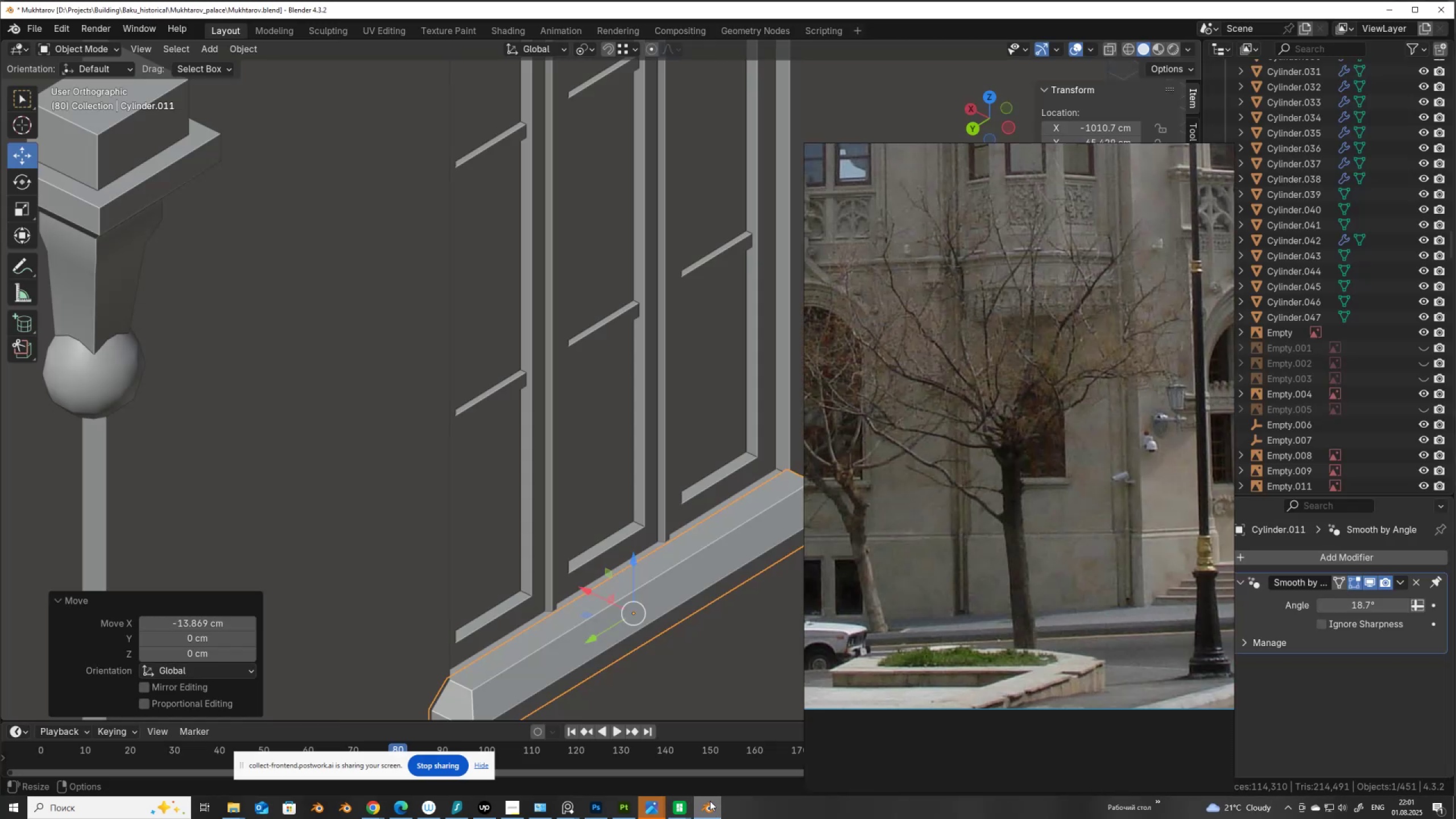 
key(Tab)
 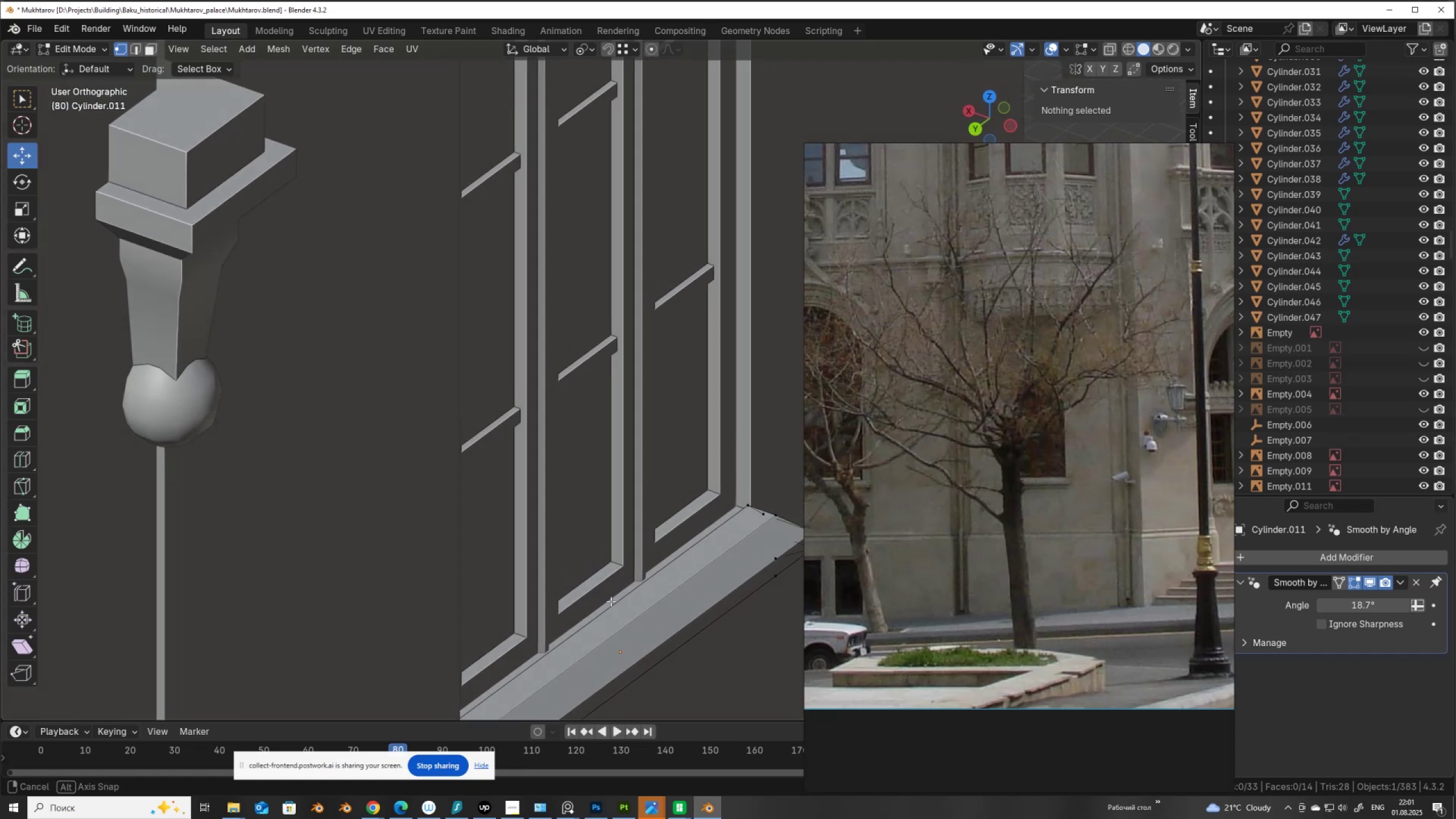 
key(Alt+Z)
 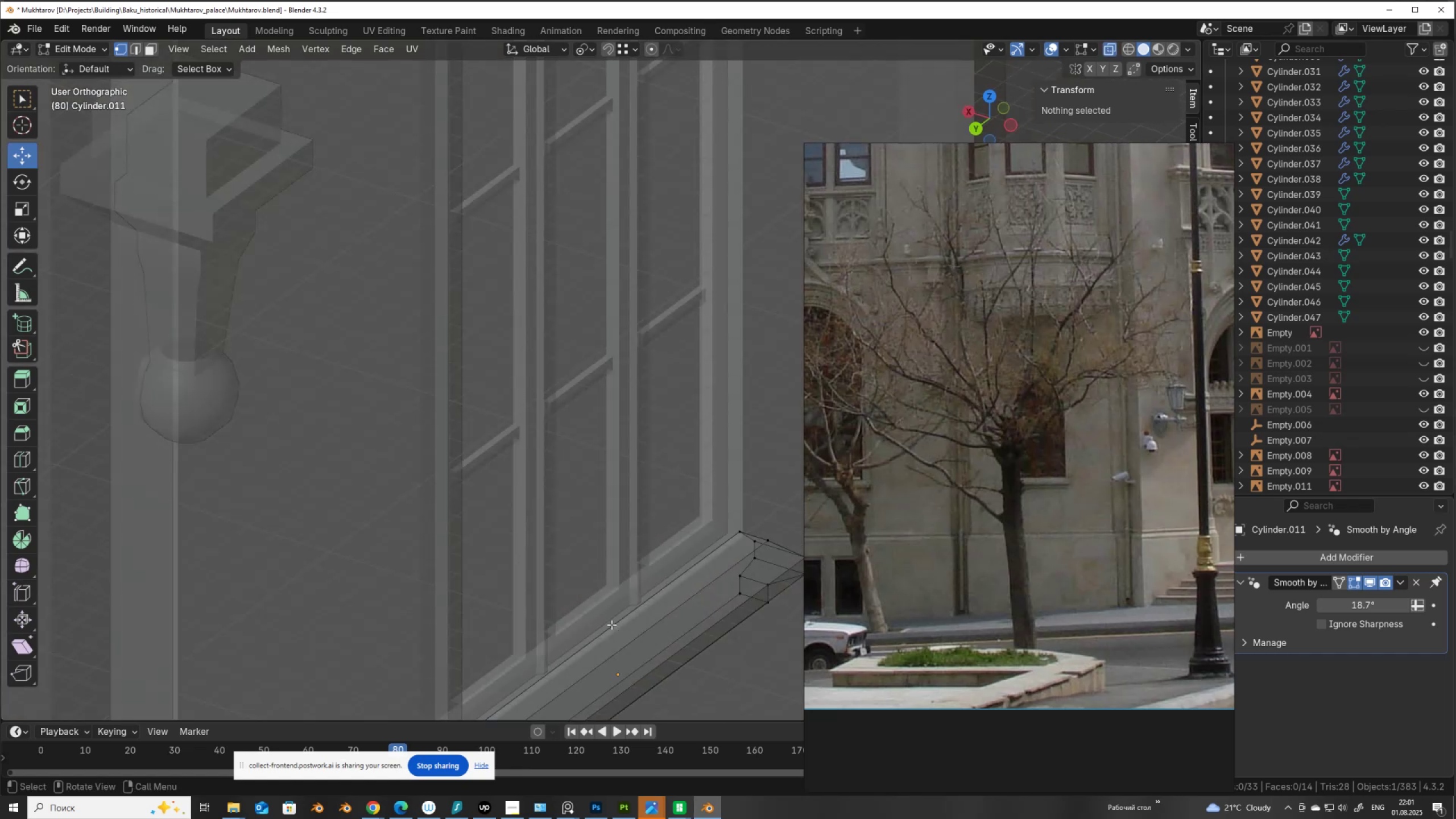 
key(Alt+AltLeft)
 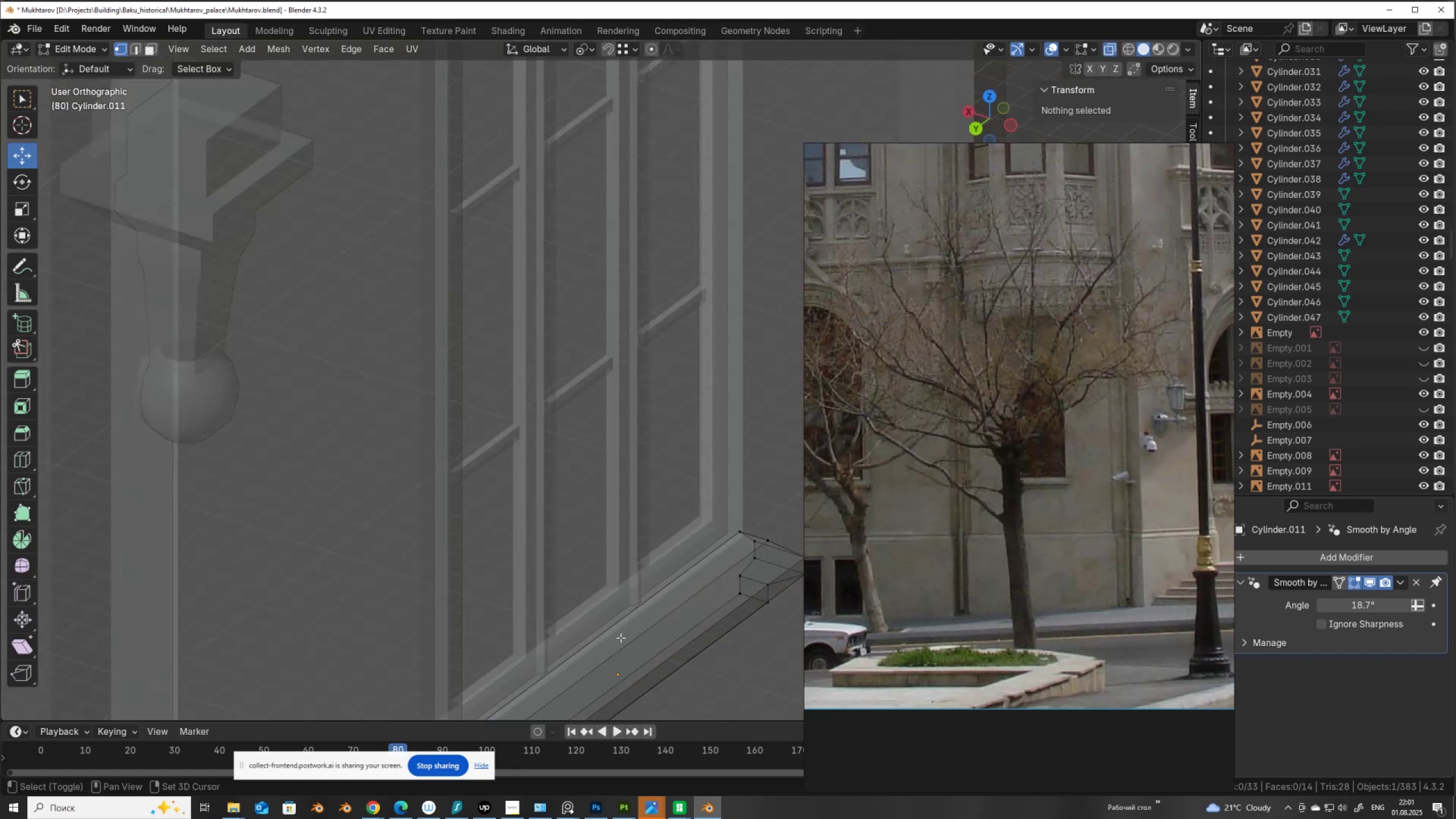 
hold_key(key=ShiftLeft, duration=0.44)
 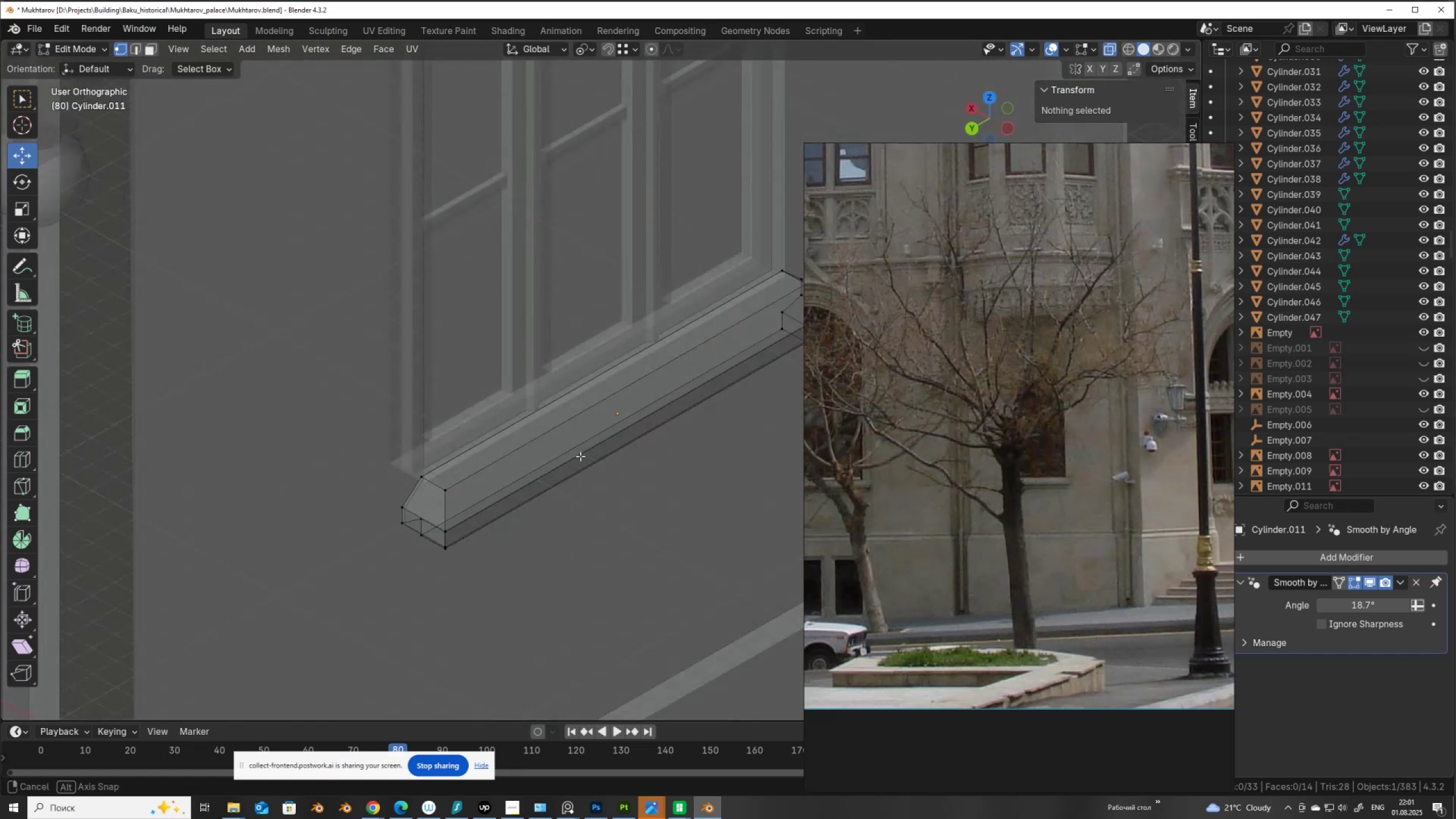 
key(Alt+AltLeft)
 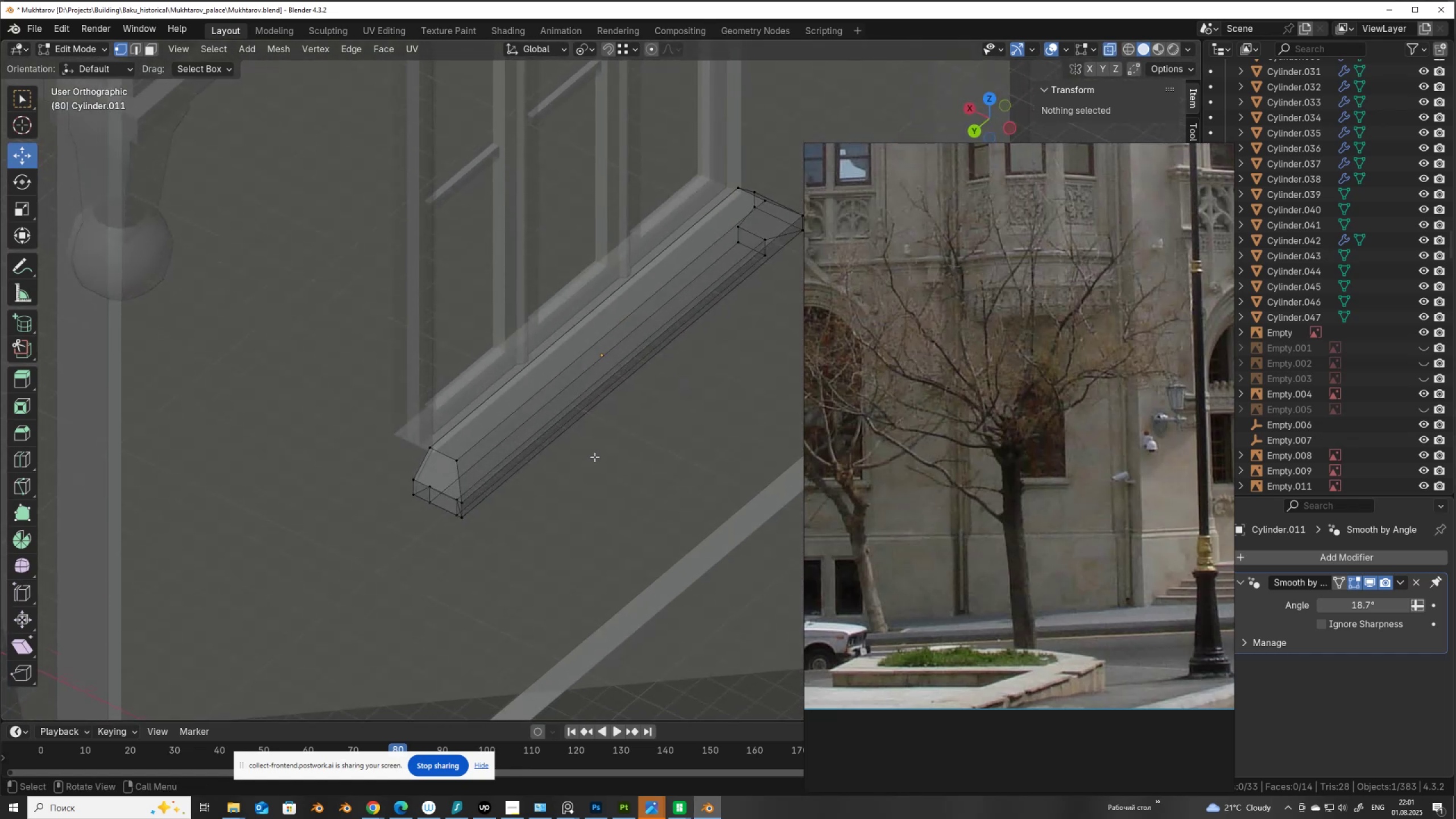 
key(Alt+Z)
 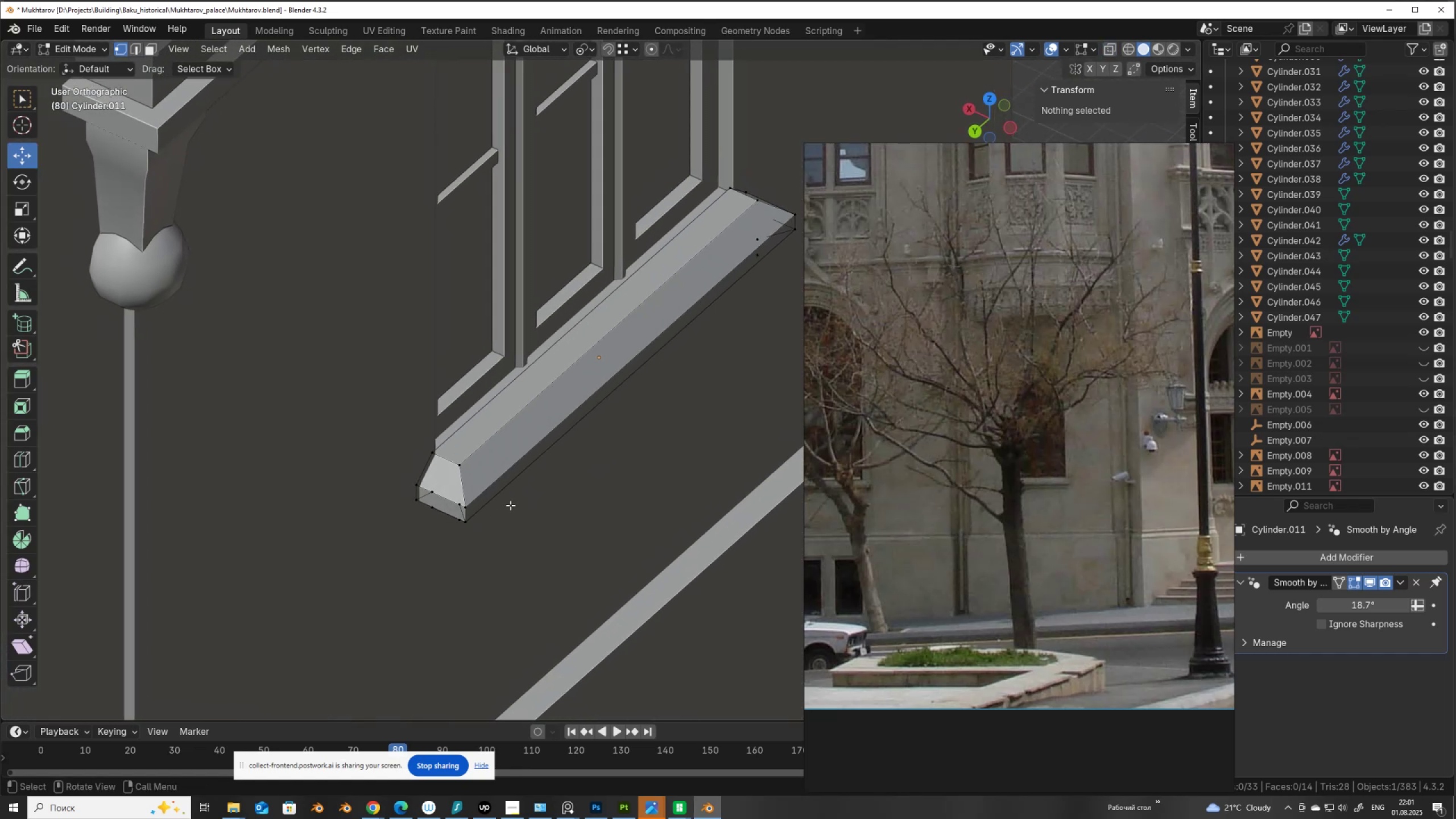 
scroll: coordinate [627, 339], scroll_direction: down, amount: 3.0
 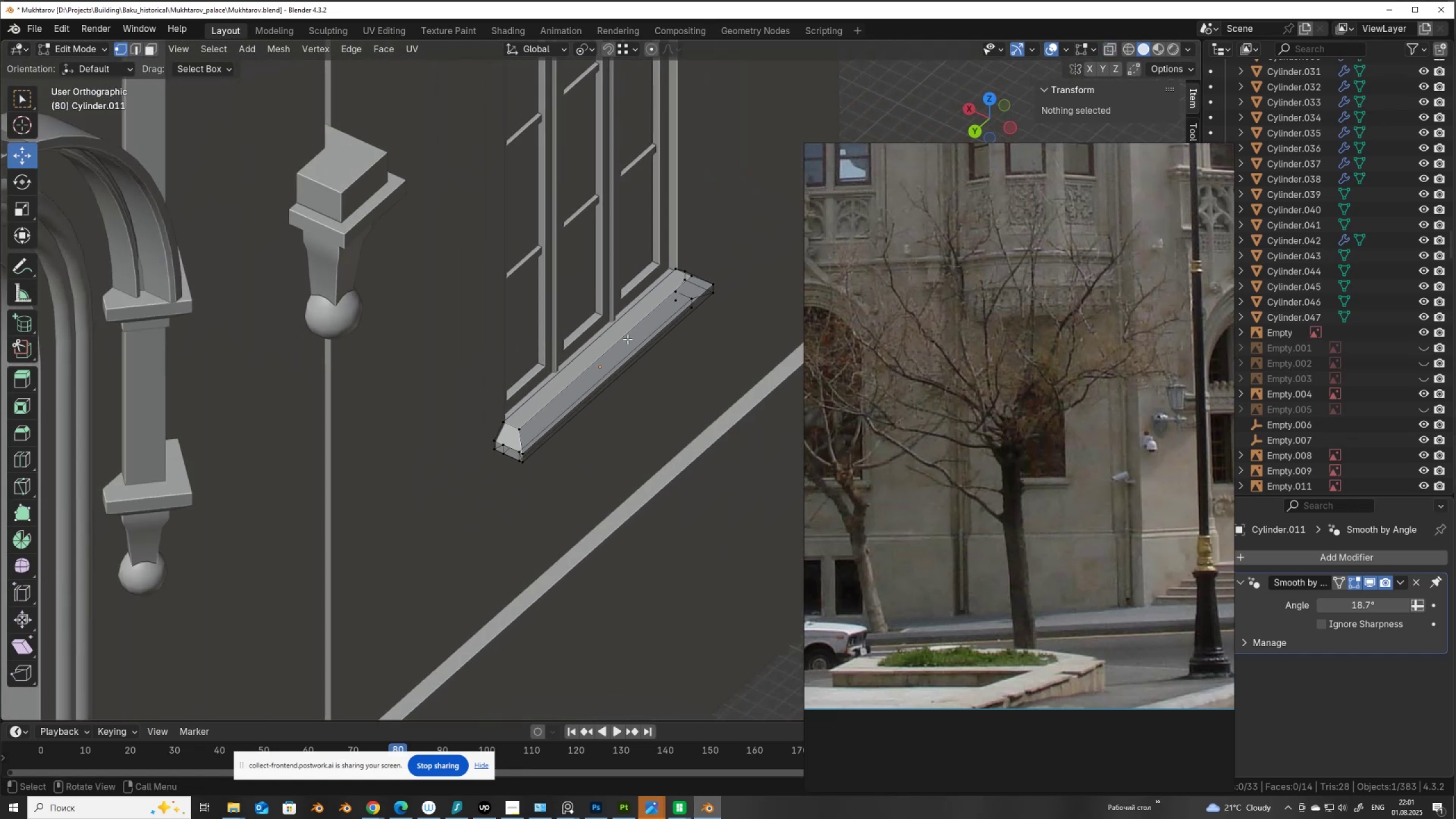 
key(Tab)
 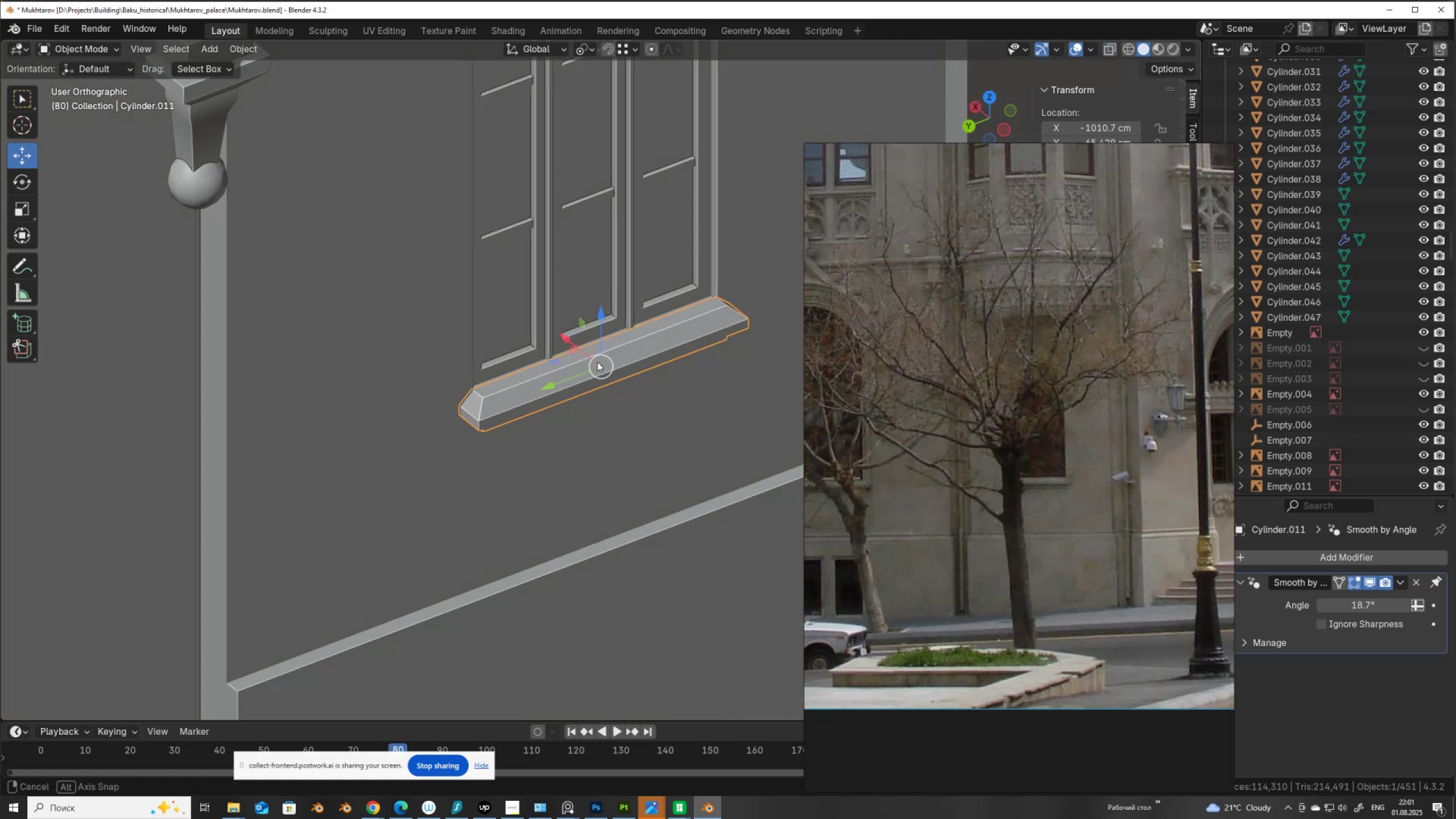 
scroll: coordinate [581, 337], scroll_direction: up, amount: 4.0
 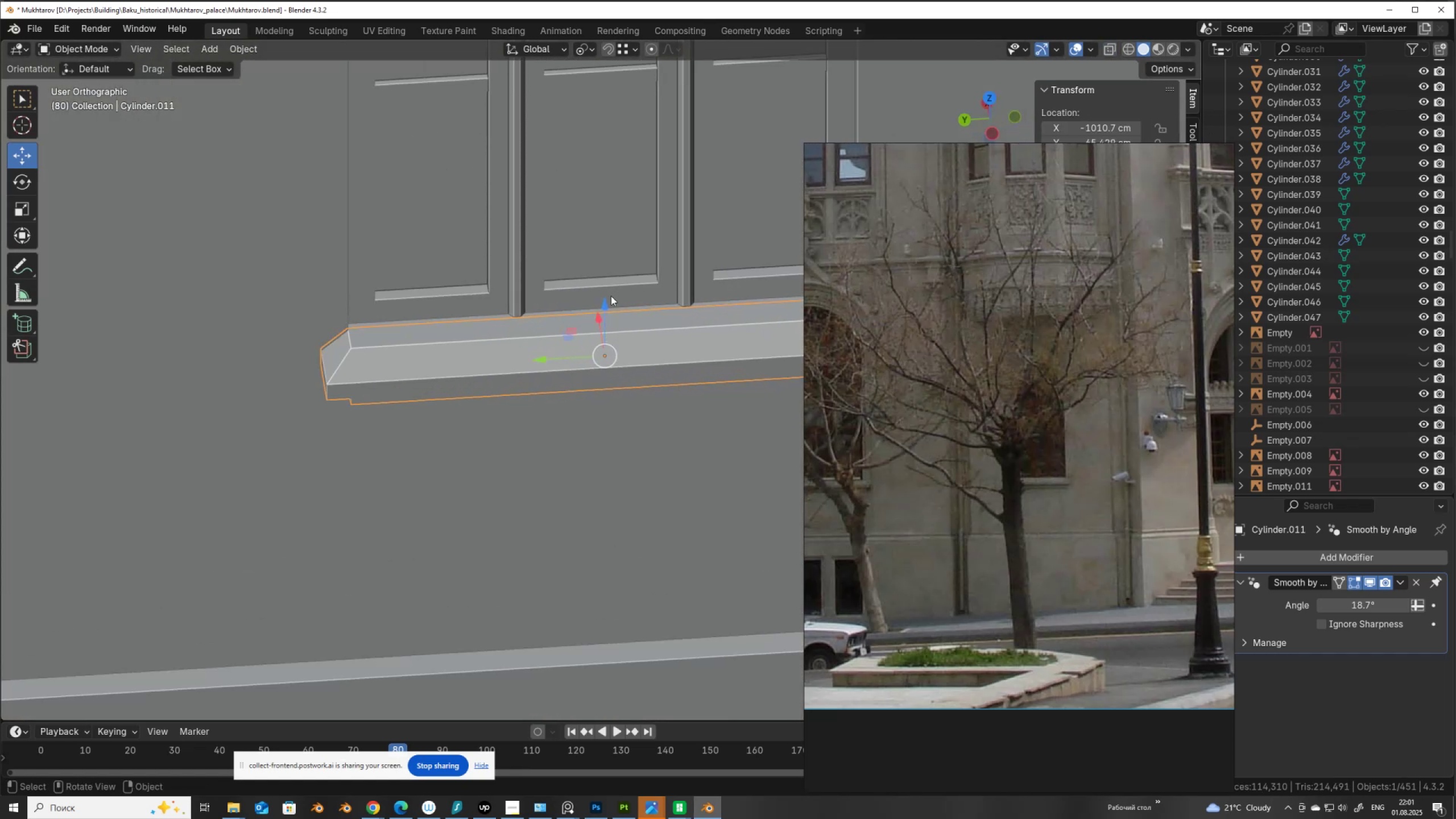 
left_click_drag(start_coordinate=[607, 307], to_coordinate=[363, 361])
 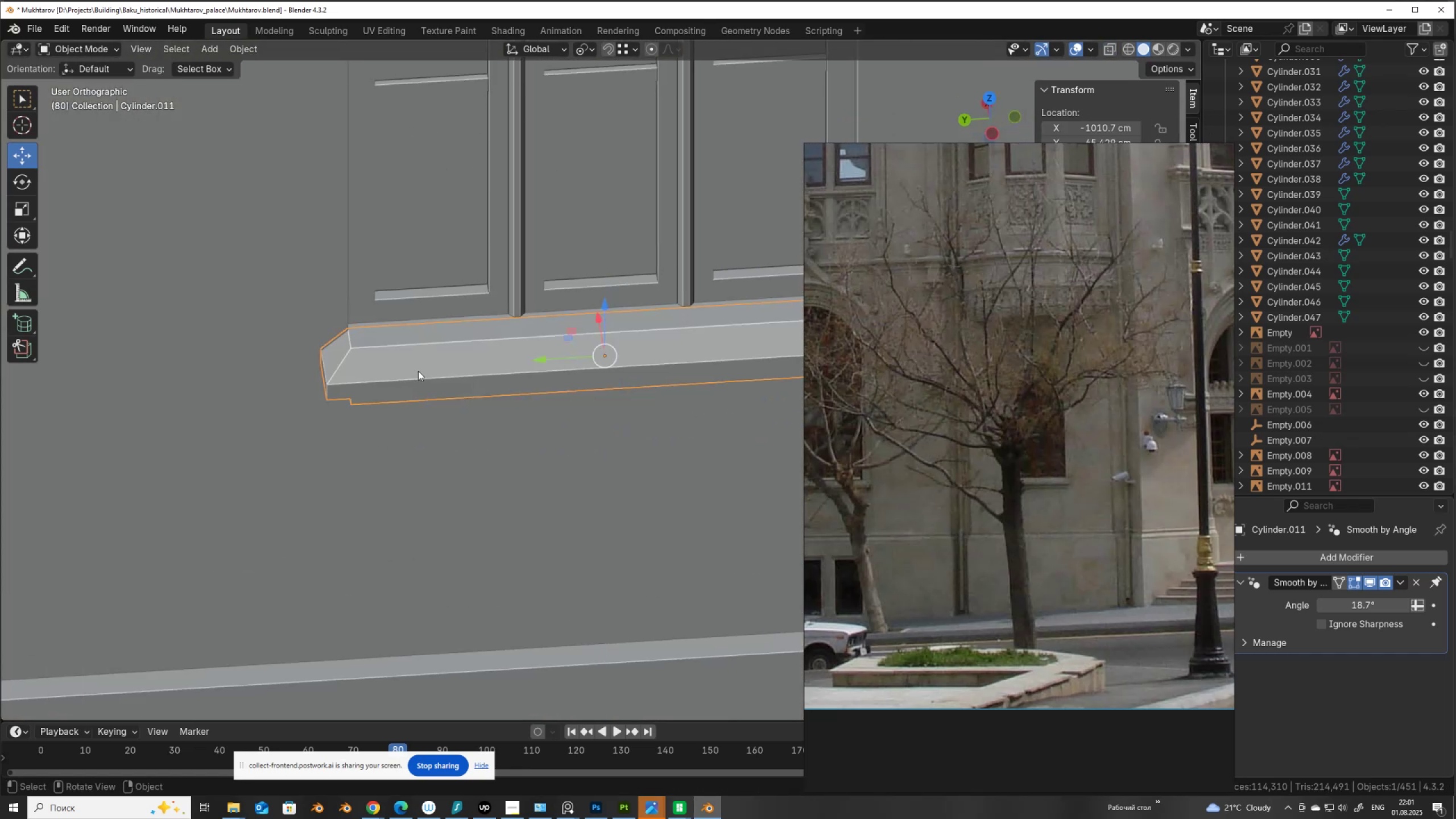 
hold_key(key=ControlLeft, duration=0.52)
 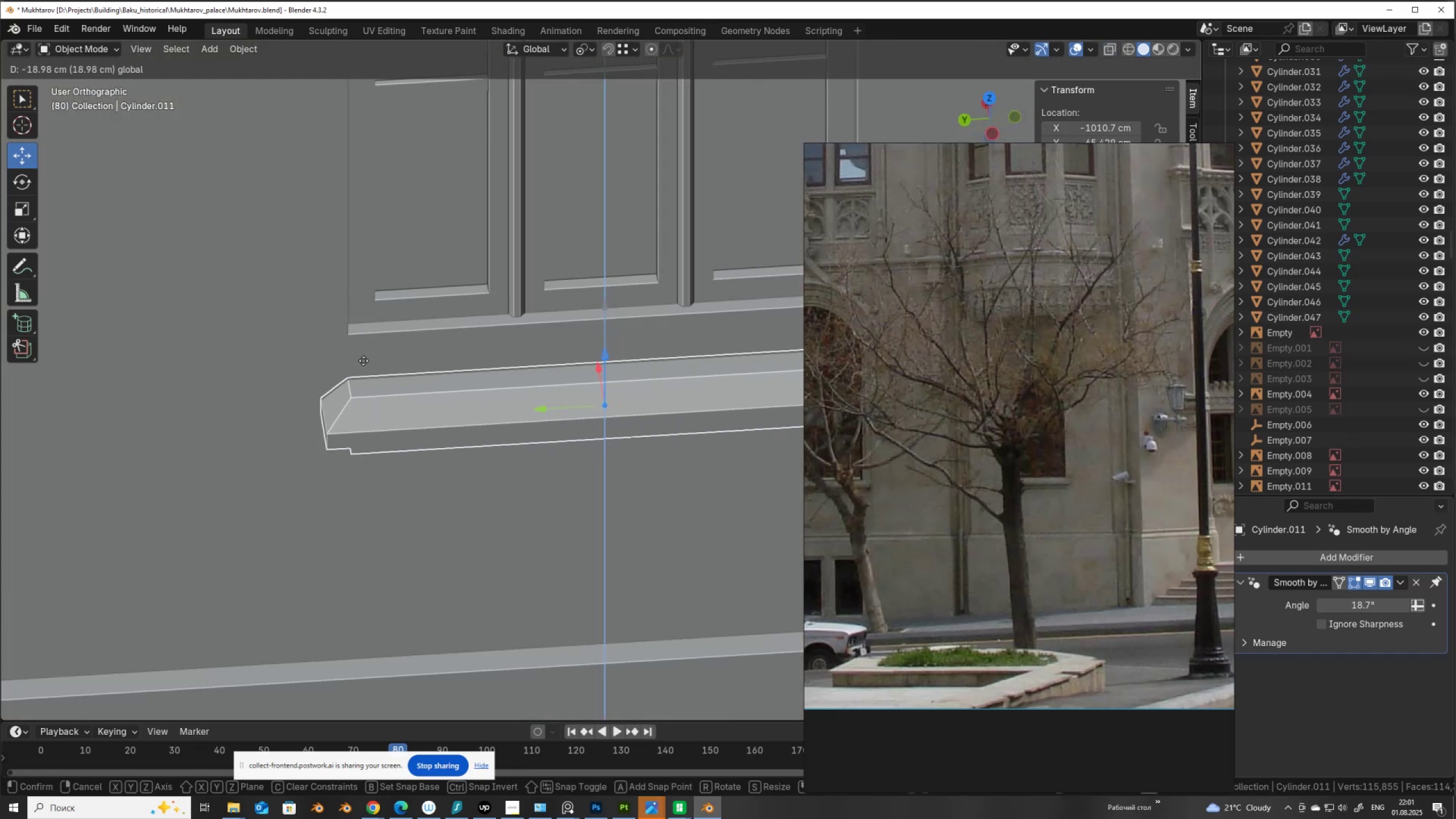 
key(Control+ControlLeft)
 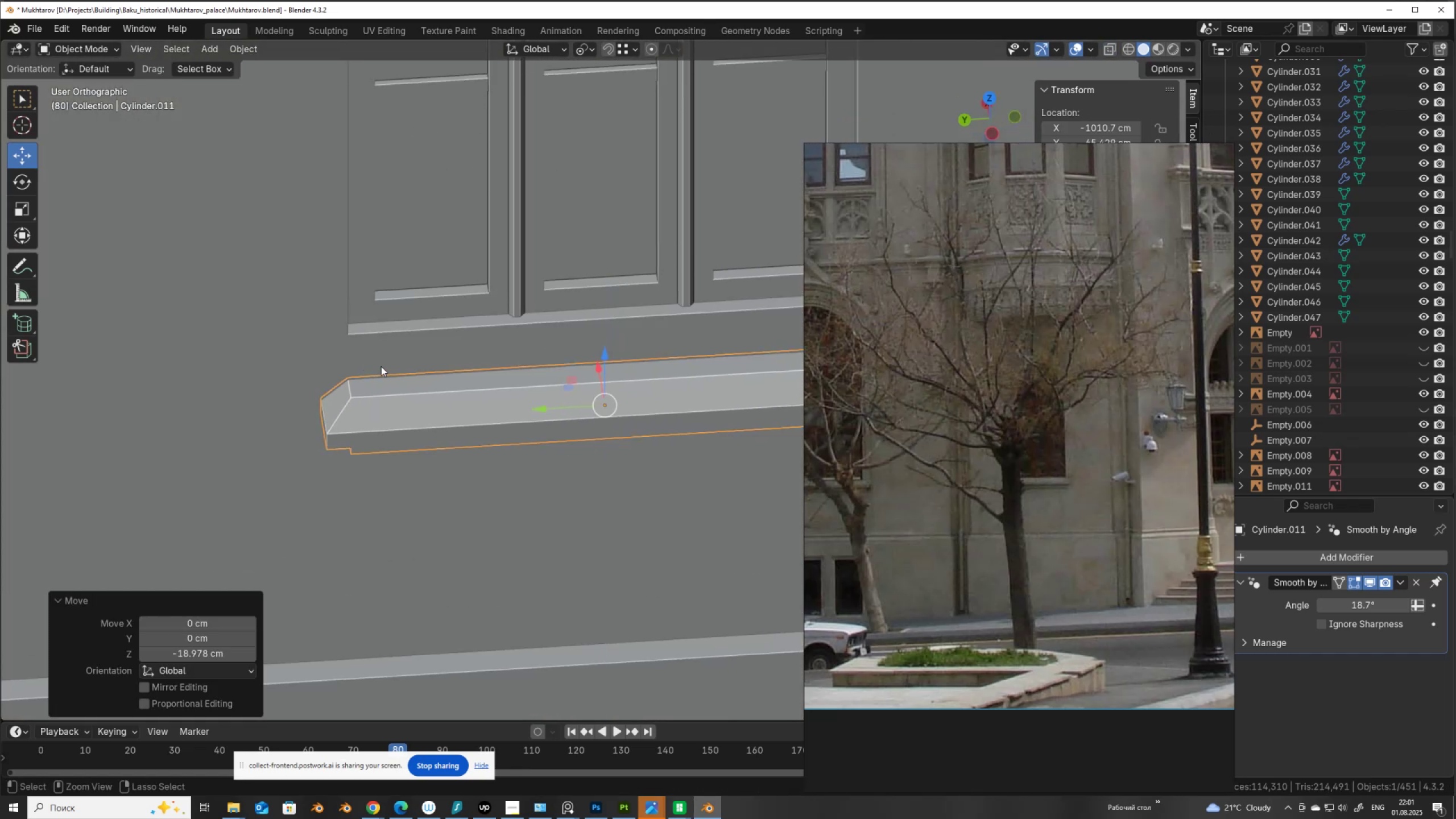 
key(Control+Z)
 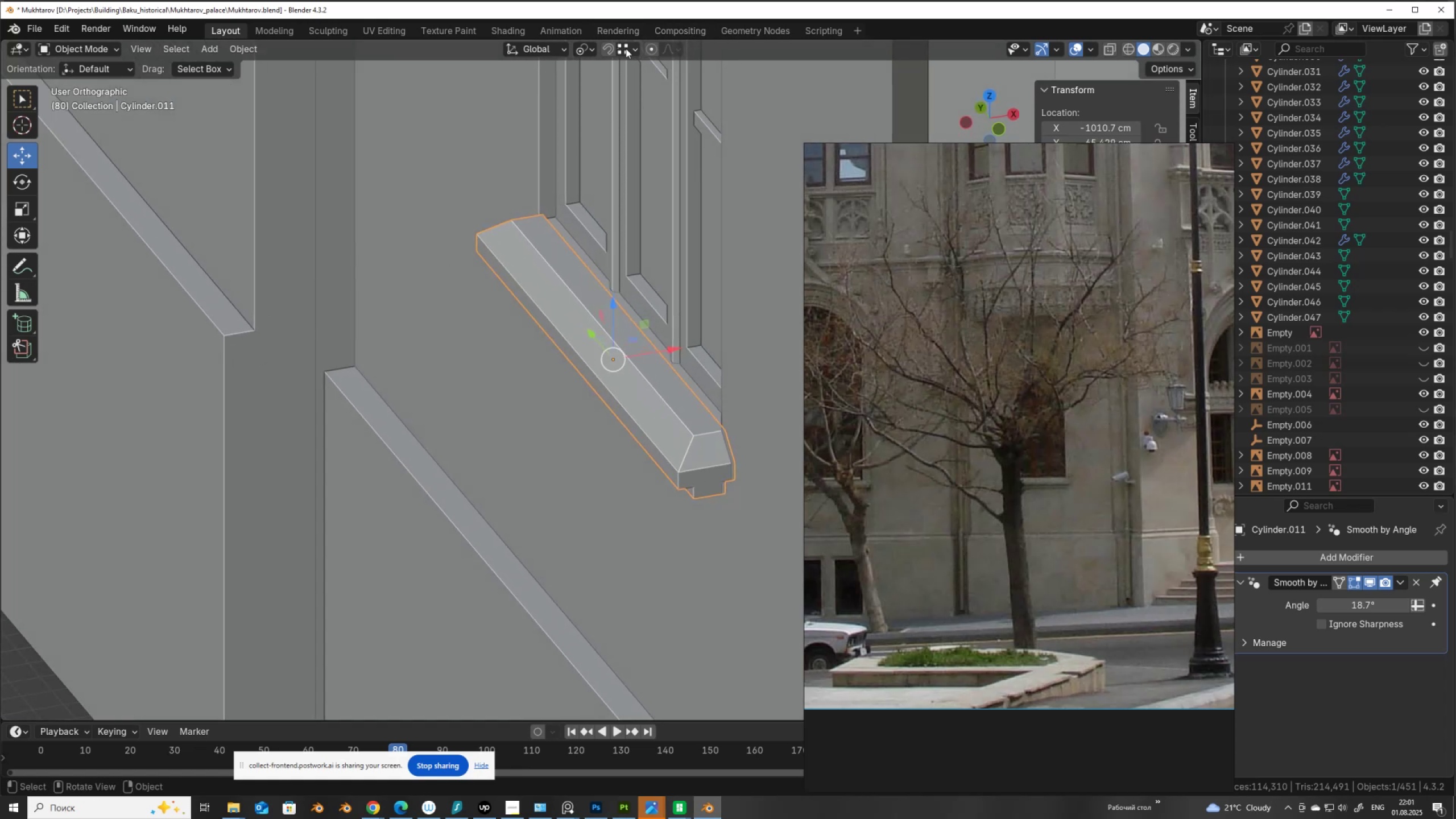 
left_click([572, 100])
 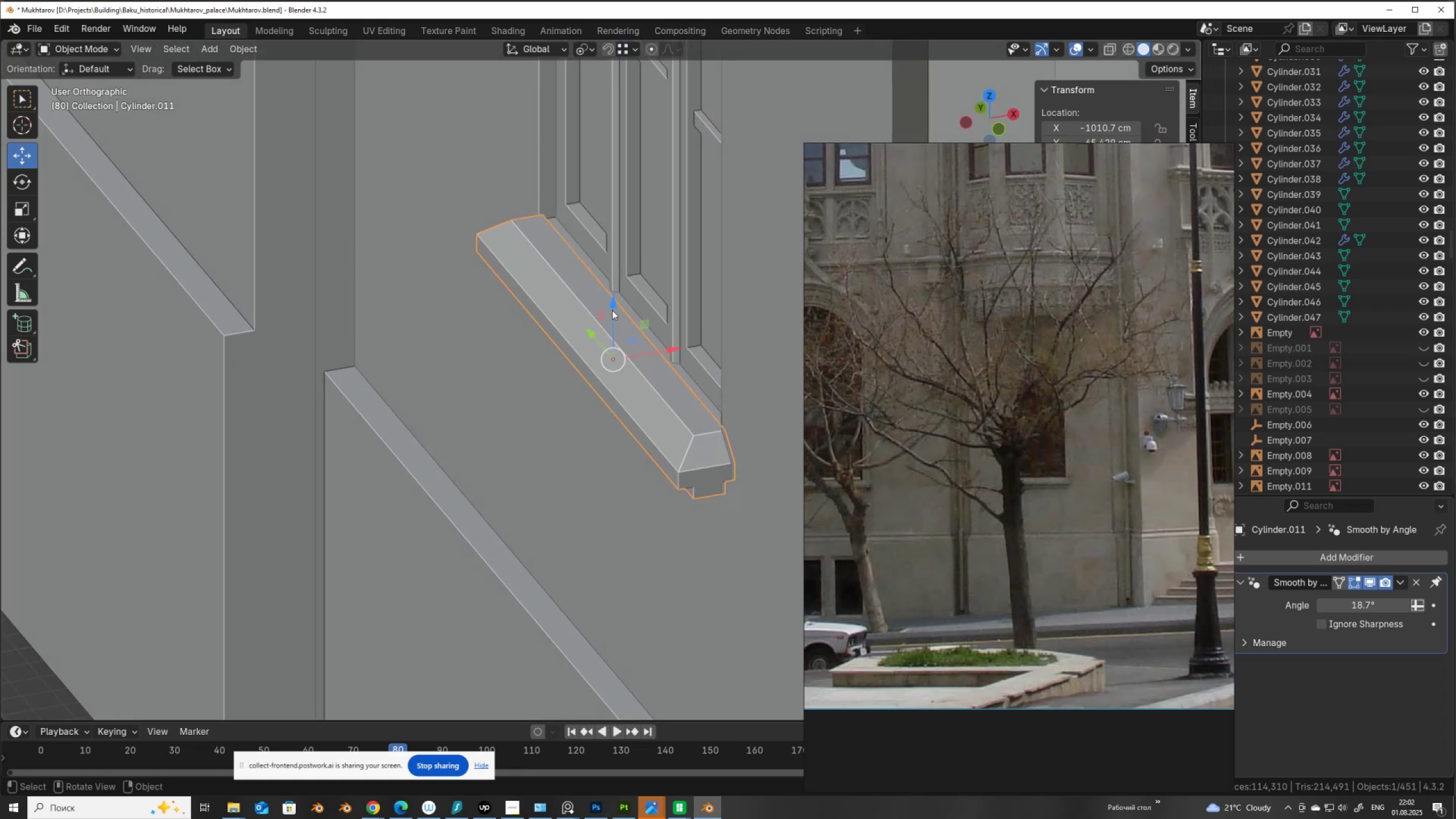 
left_click_drag(start_coordinate=[613, 299], to_coordinate=[597, 346])
 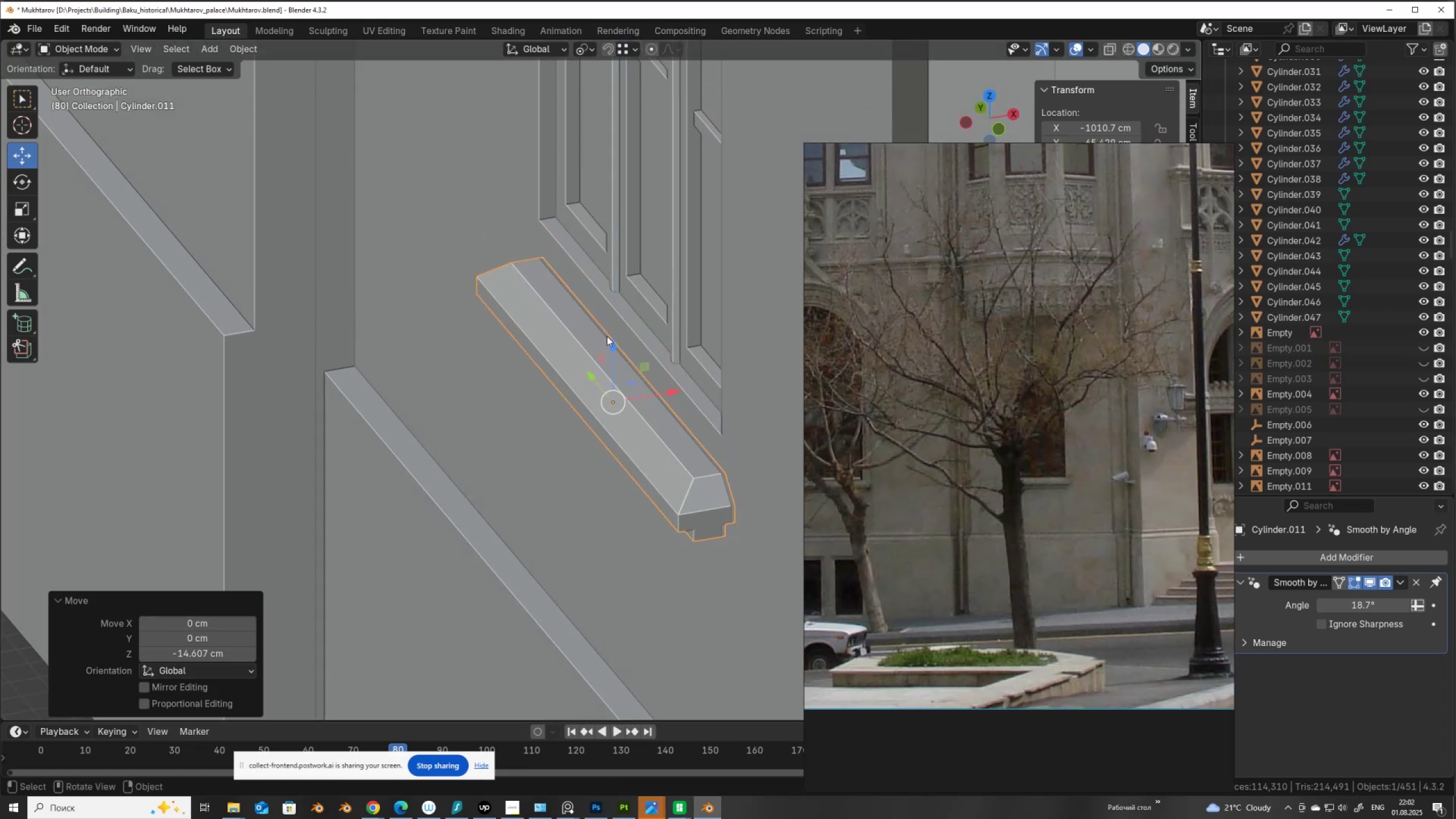 
left_click_drag(start_coordinate=[609, 337], to_coordinate=[540, 226])
 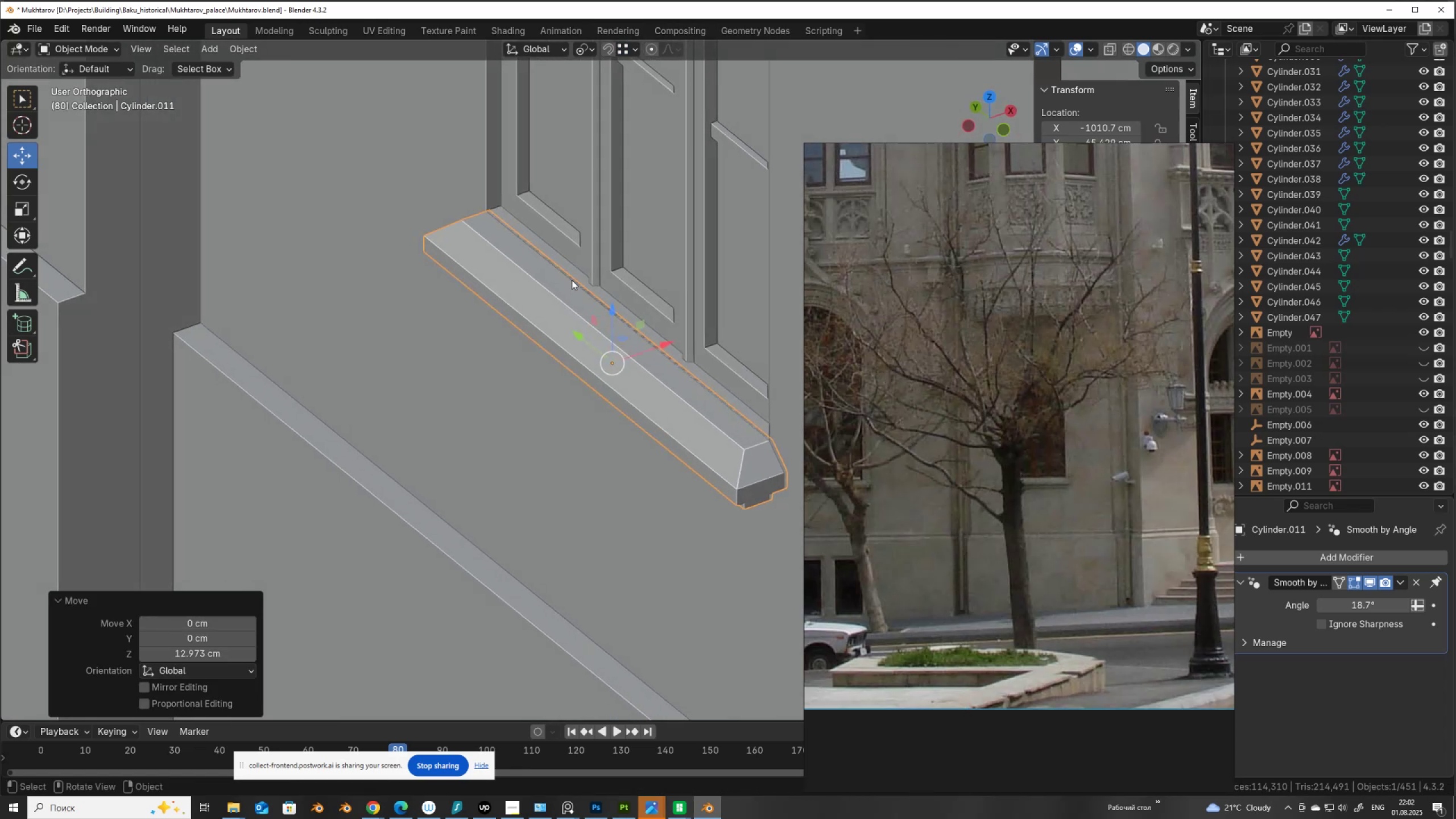 
hold_key(key=ControlLeft, duration=0.72)
 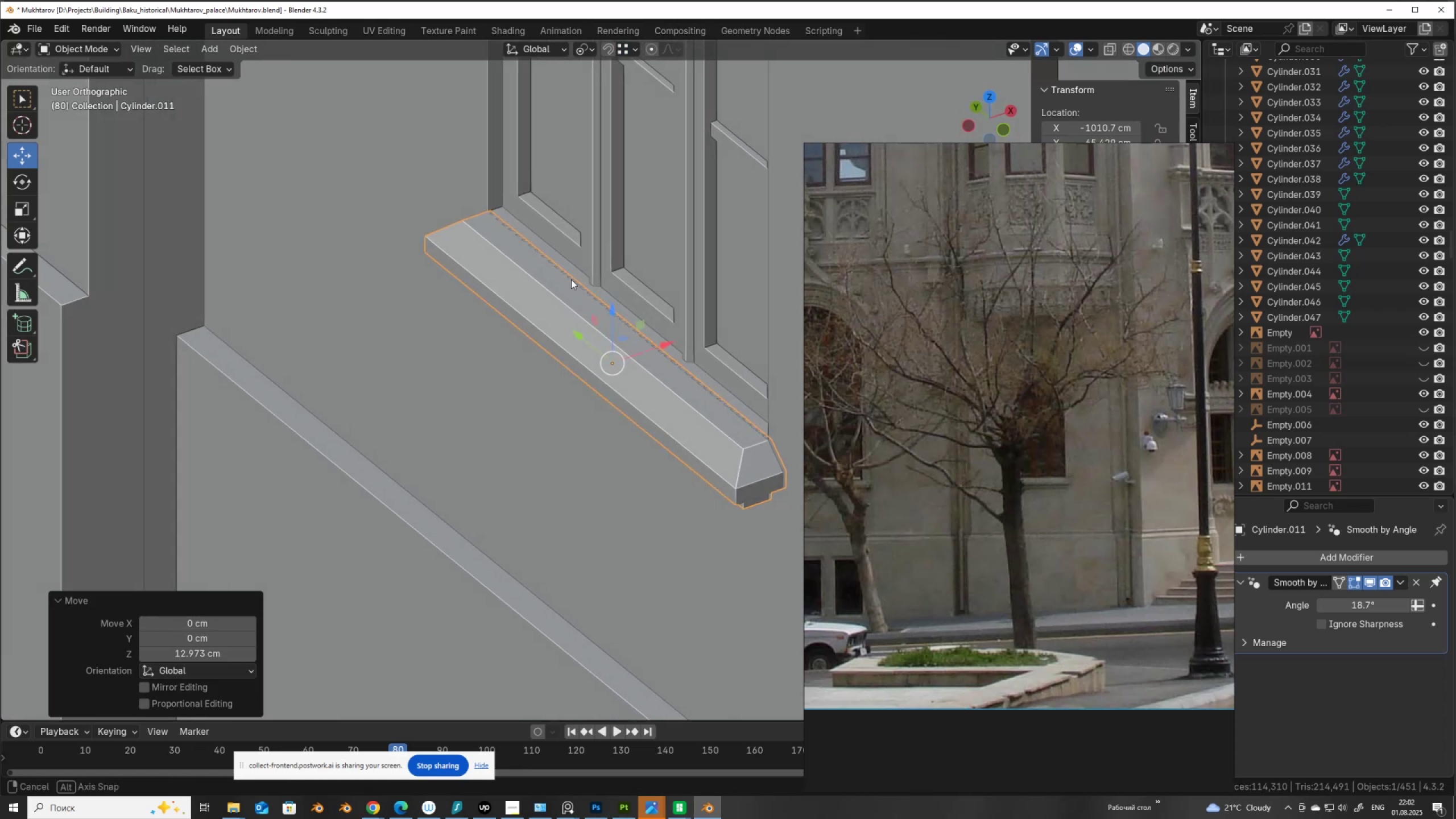 
key(Tab)
 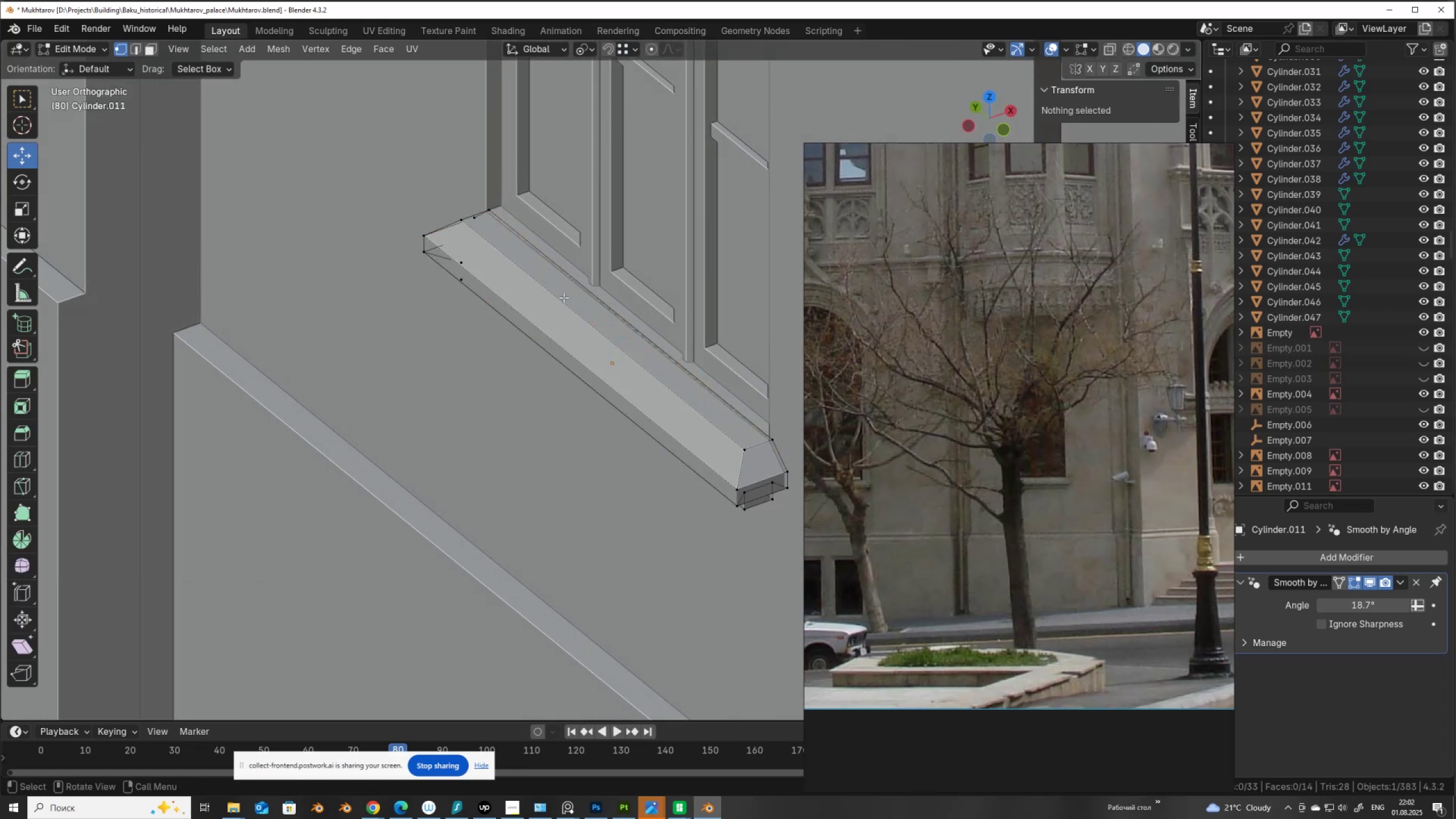 
scroll: coordinate [552, 311], scroll_direction: down, amount: 1.0
 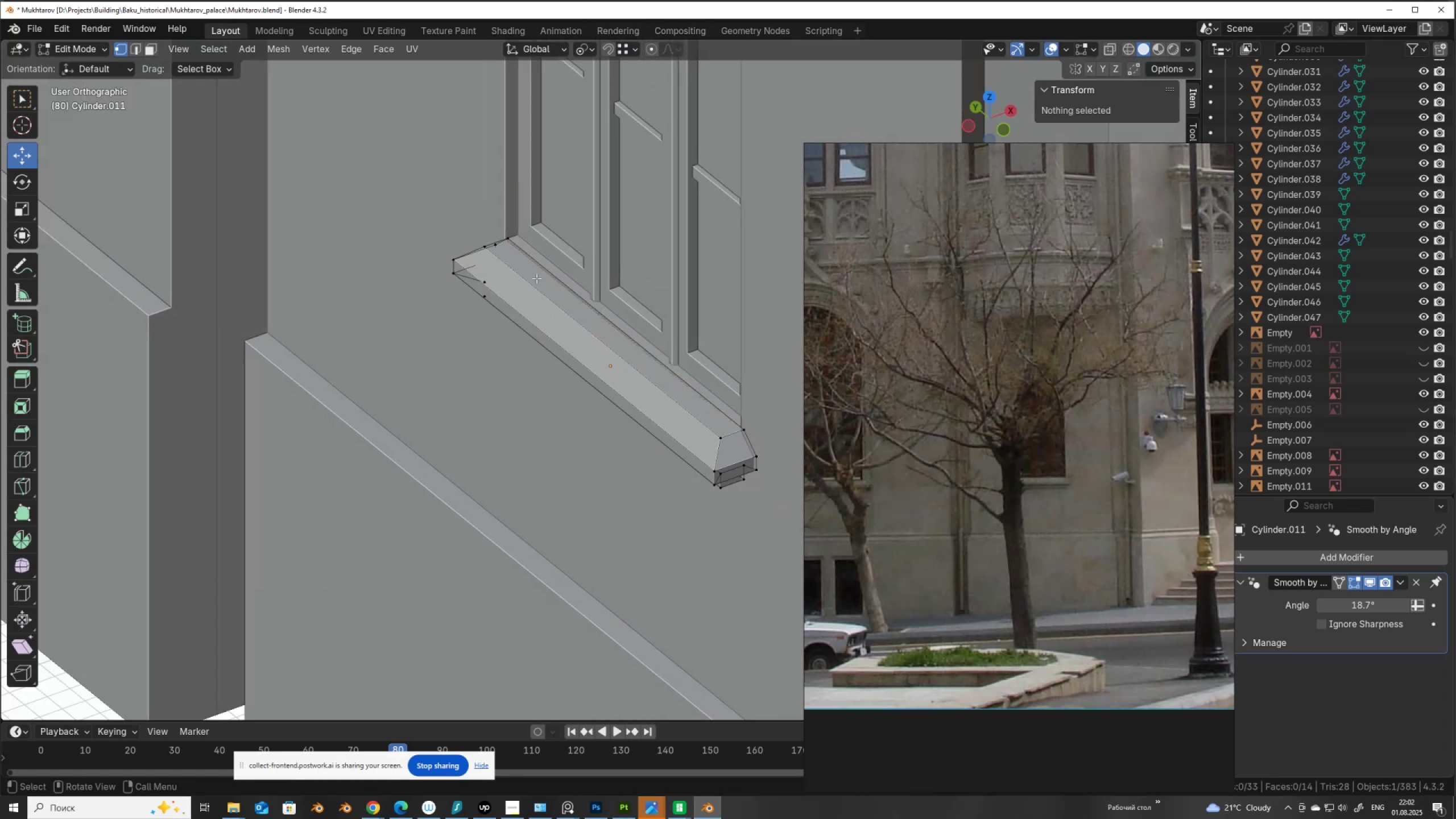 
key(Tab)
 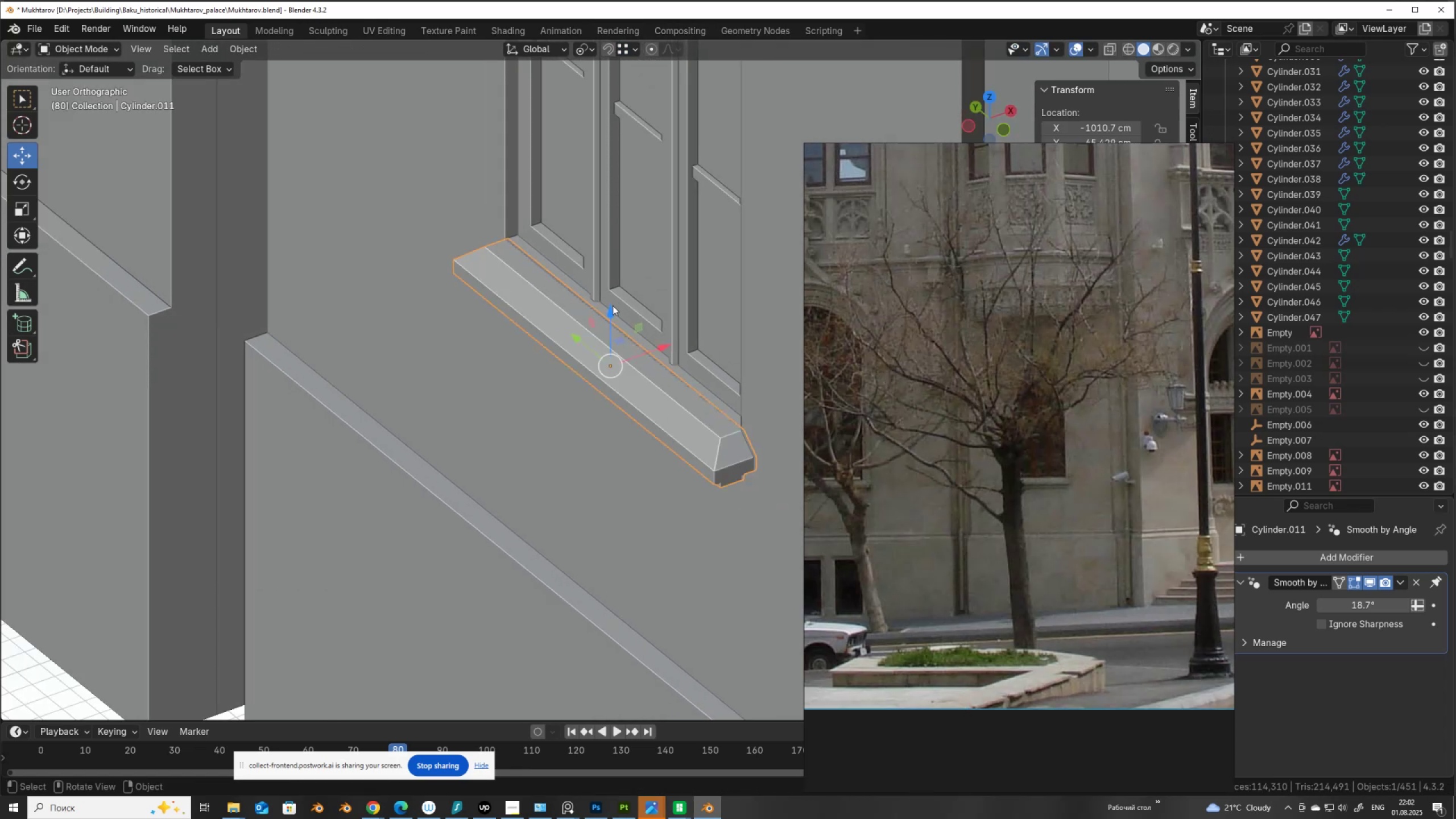 
left_click_drag(start_coordinate=[611, 309], to_coordinate=[612, 312])
 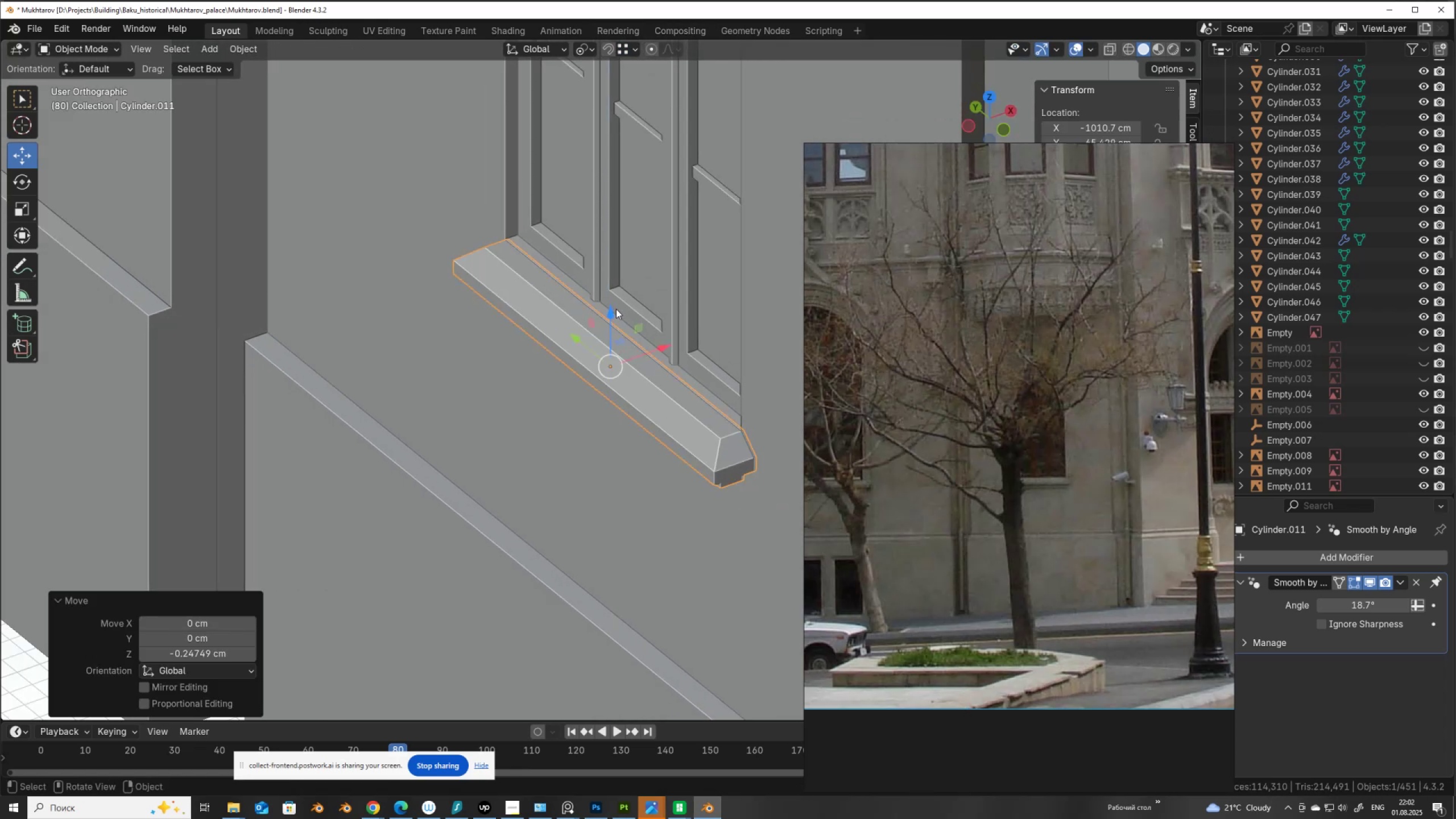 
key(Control+S)
 